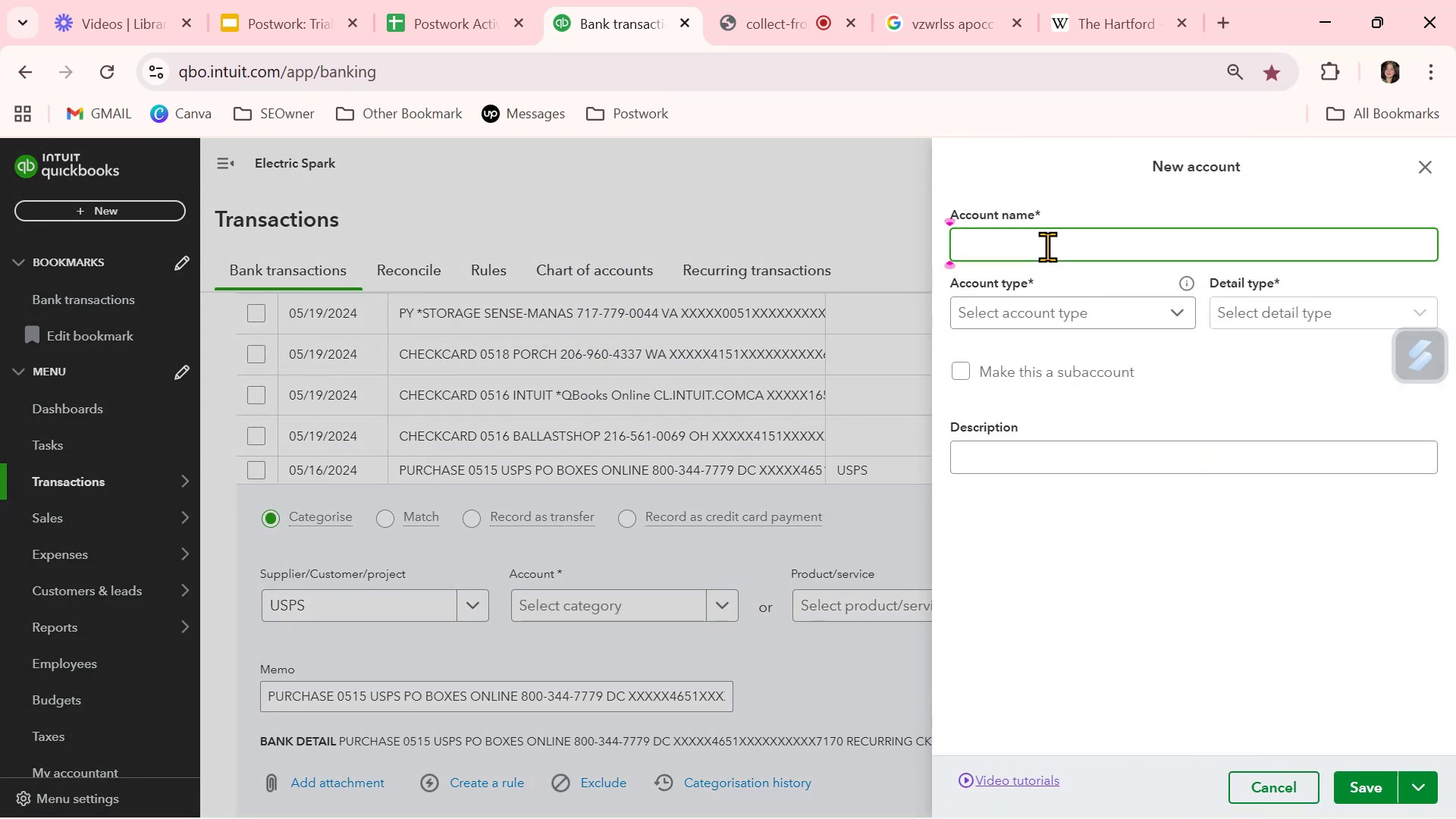 
type(Shipping/Delivery)
 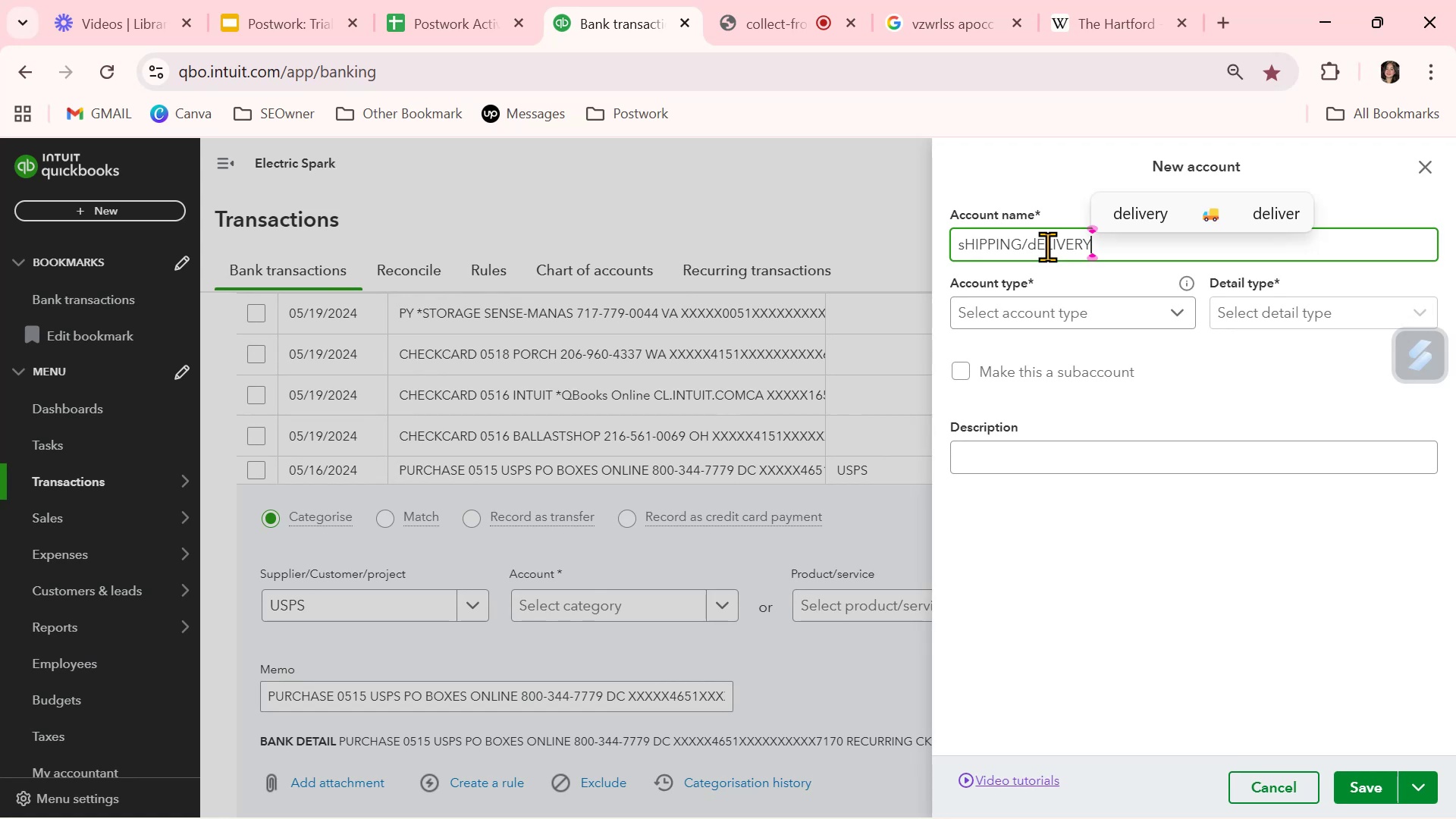 
double_click([1047, 246])
 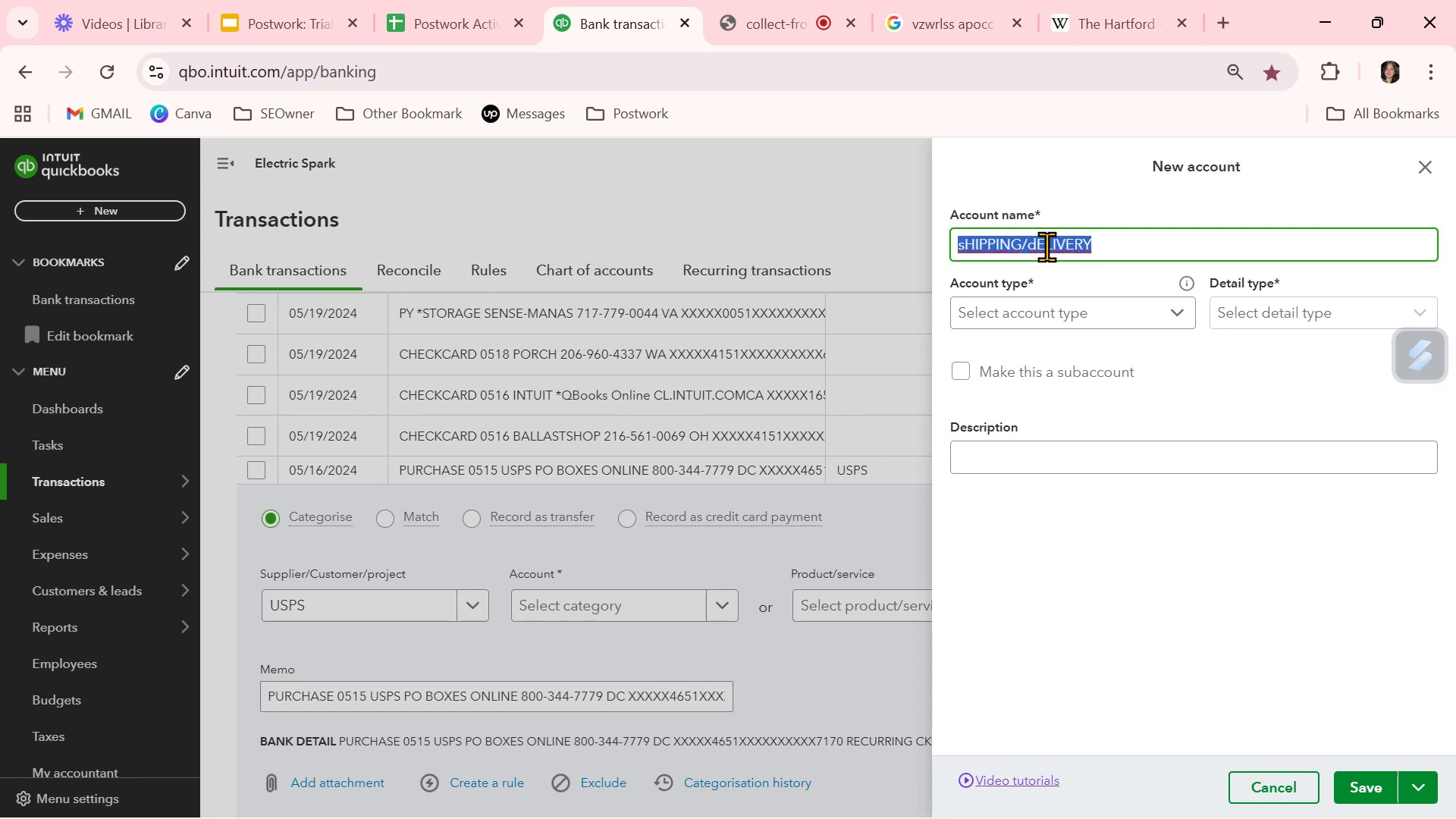 
type(Shipping/Delivery)
 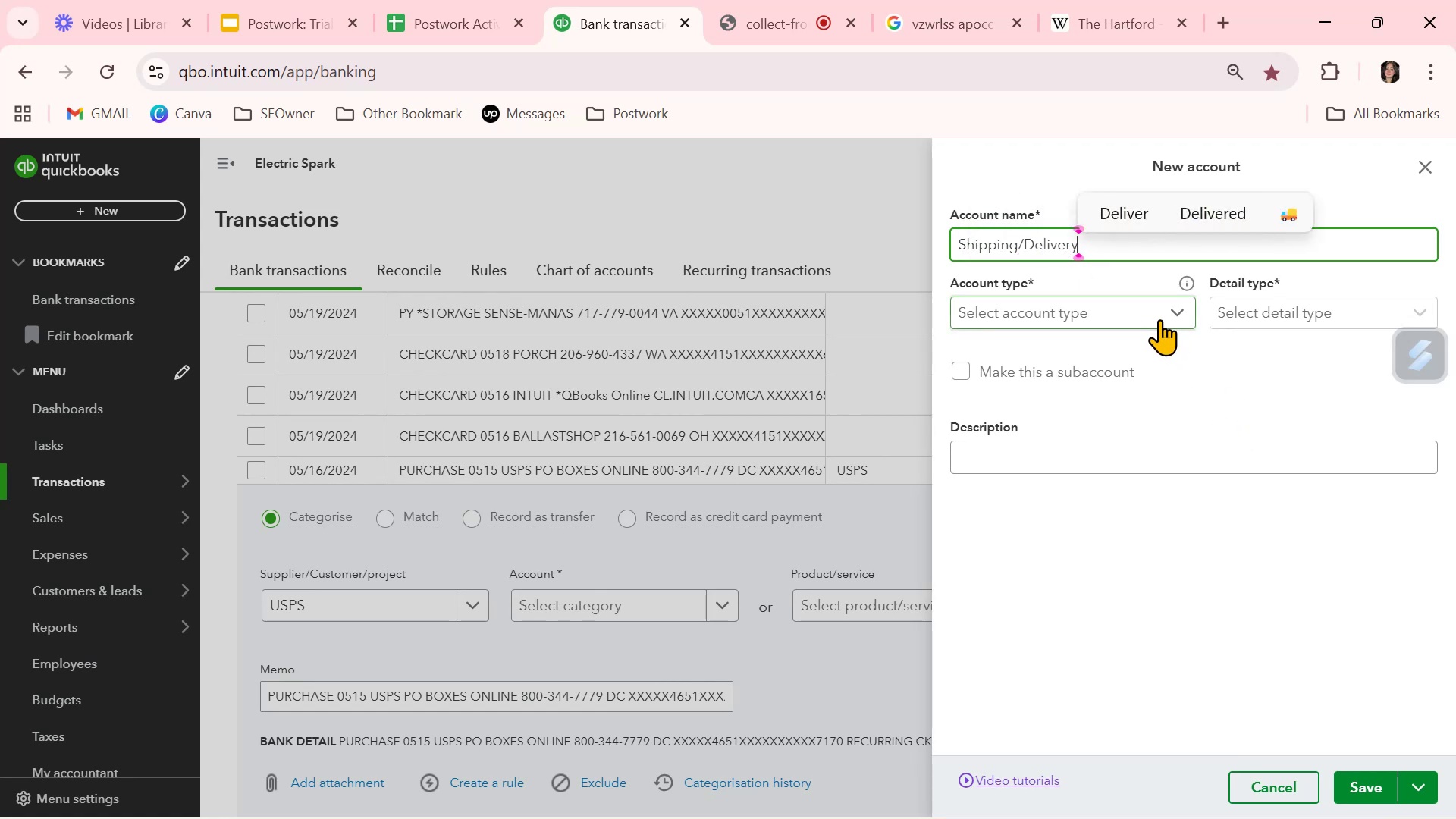 
left_click([1181, 315])
 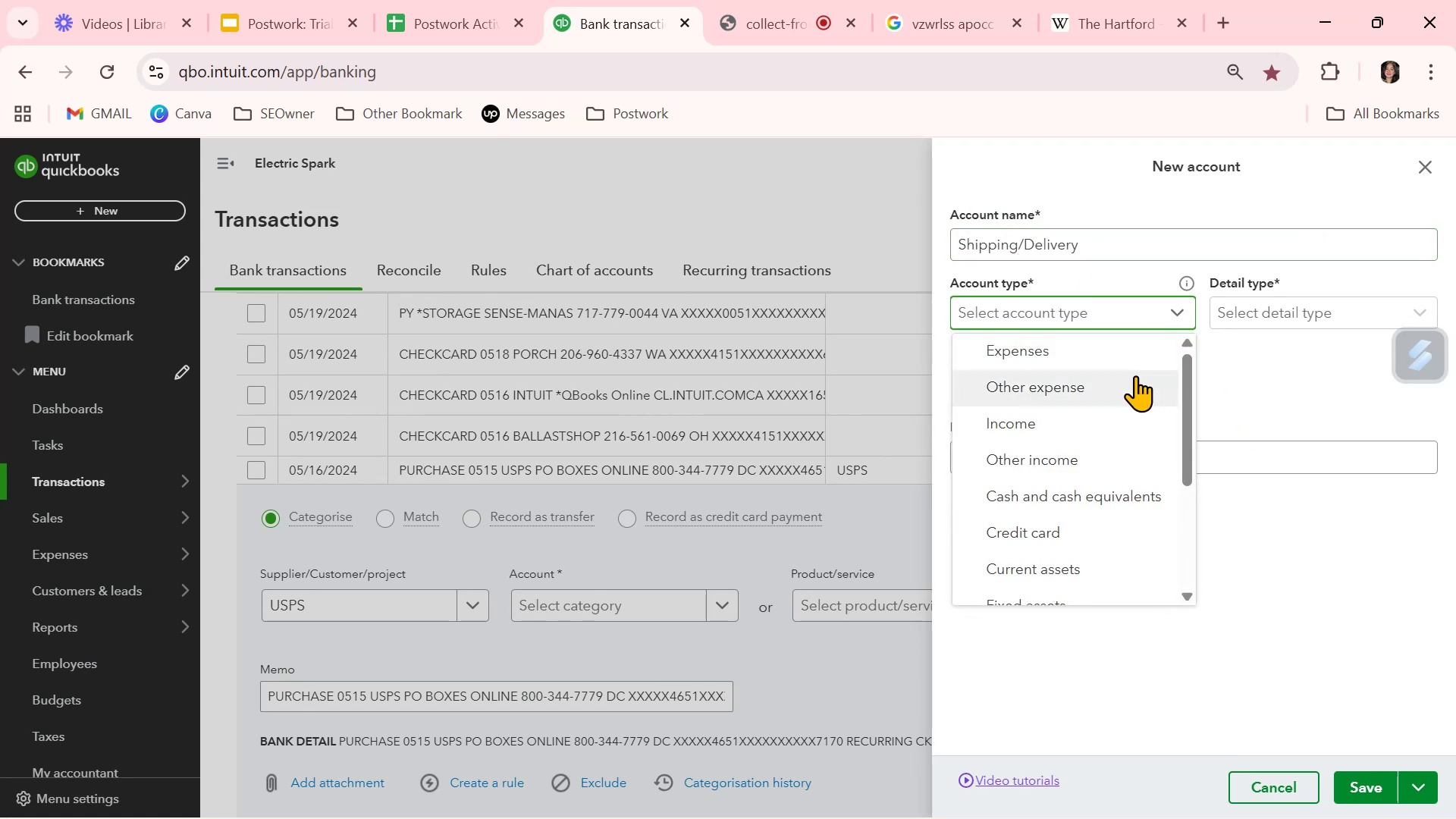 
left_click([1123, 344])
 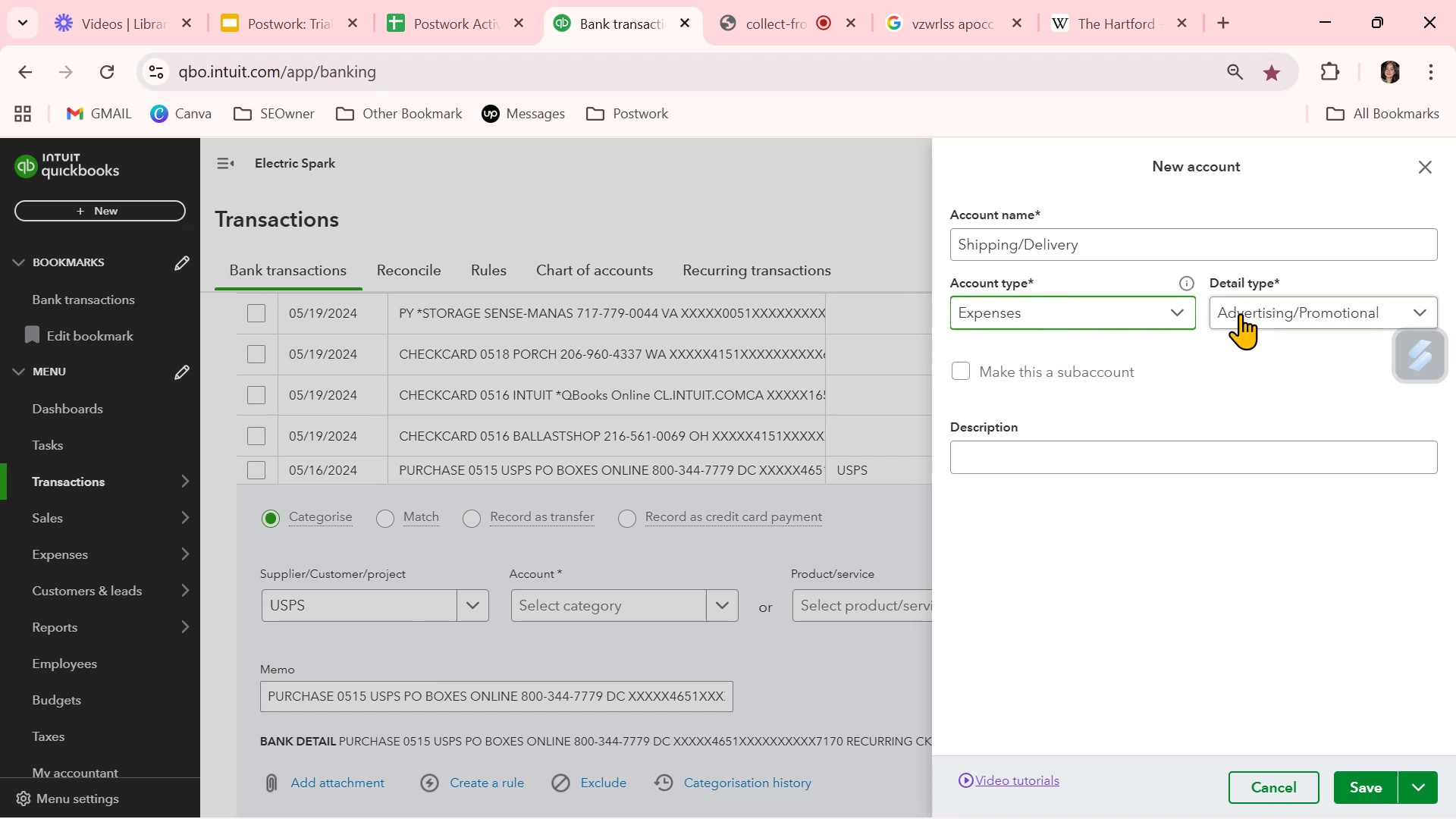 
left_click([1242, 313])
 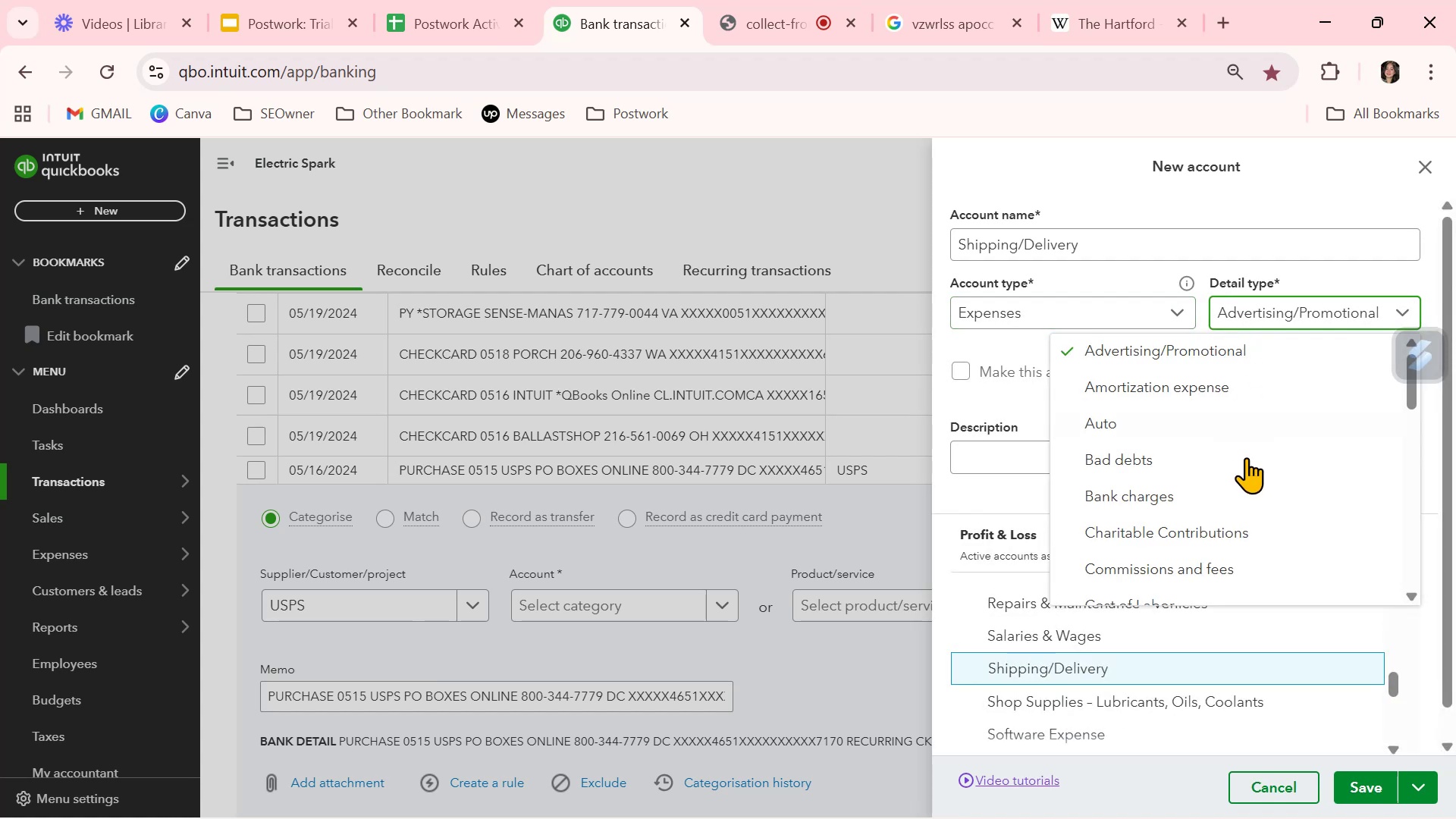 
scroll: coordinate [1239, 489], scroll_direction: down, amount: 5.0
 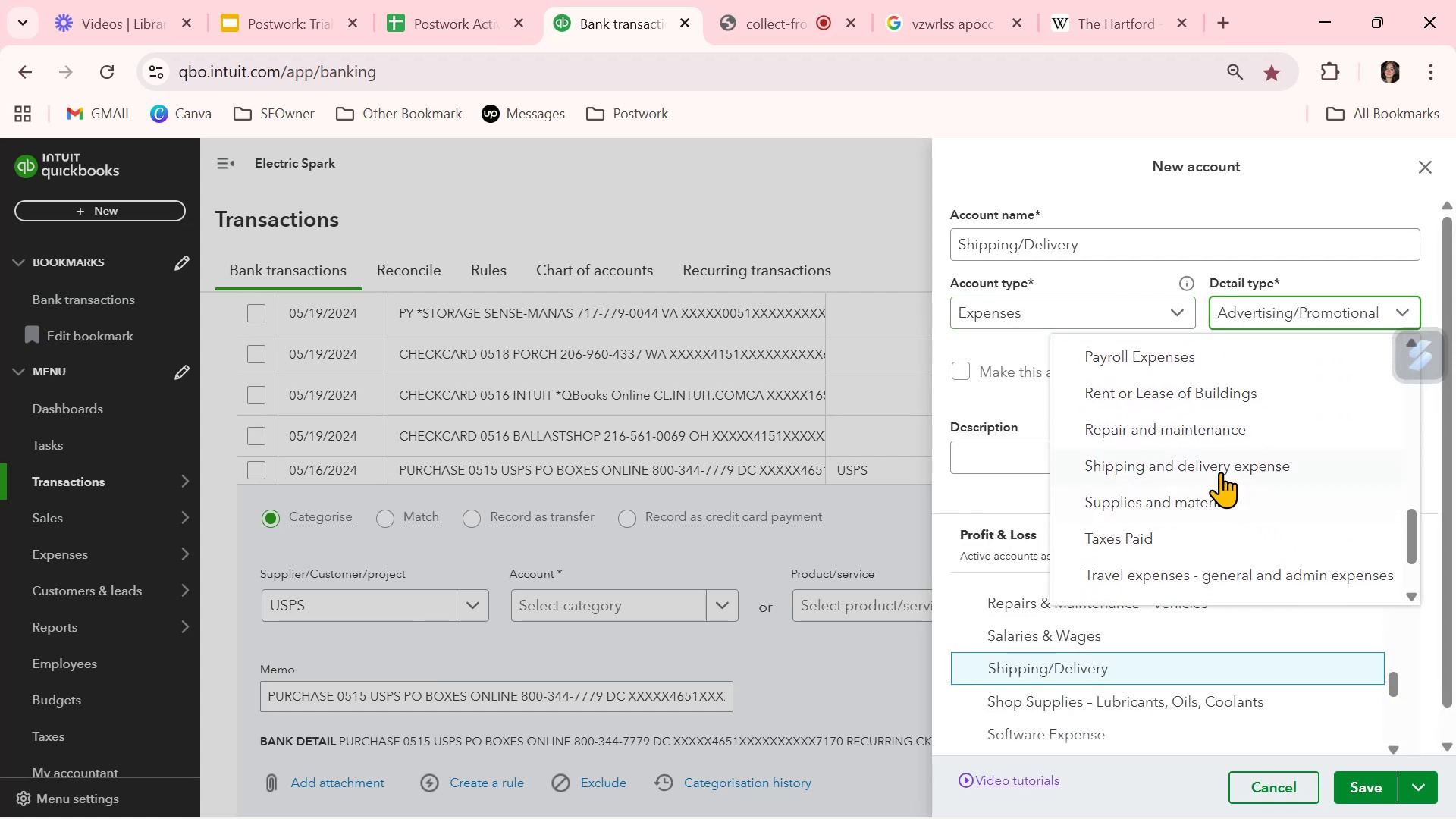 
left_click([1219, 463])
 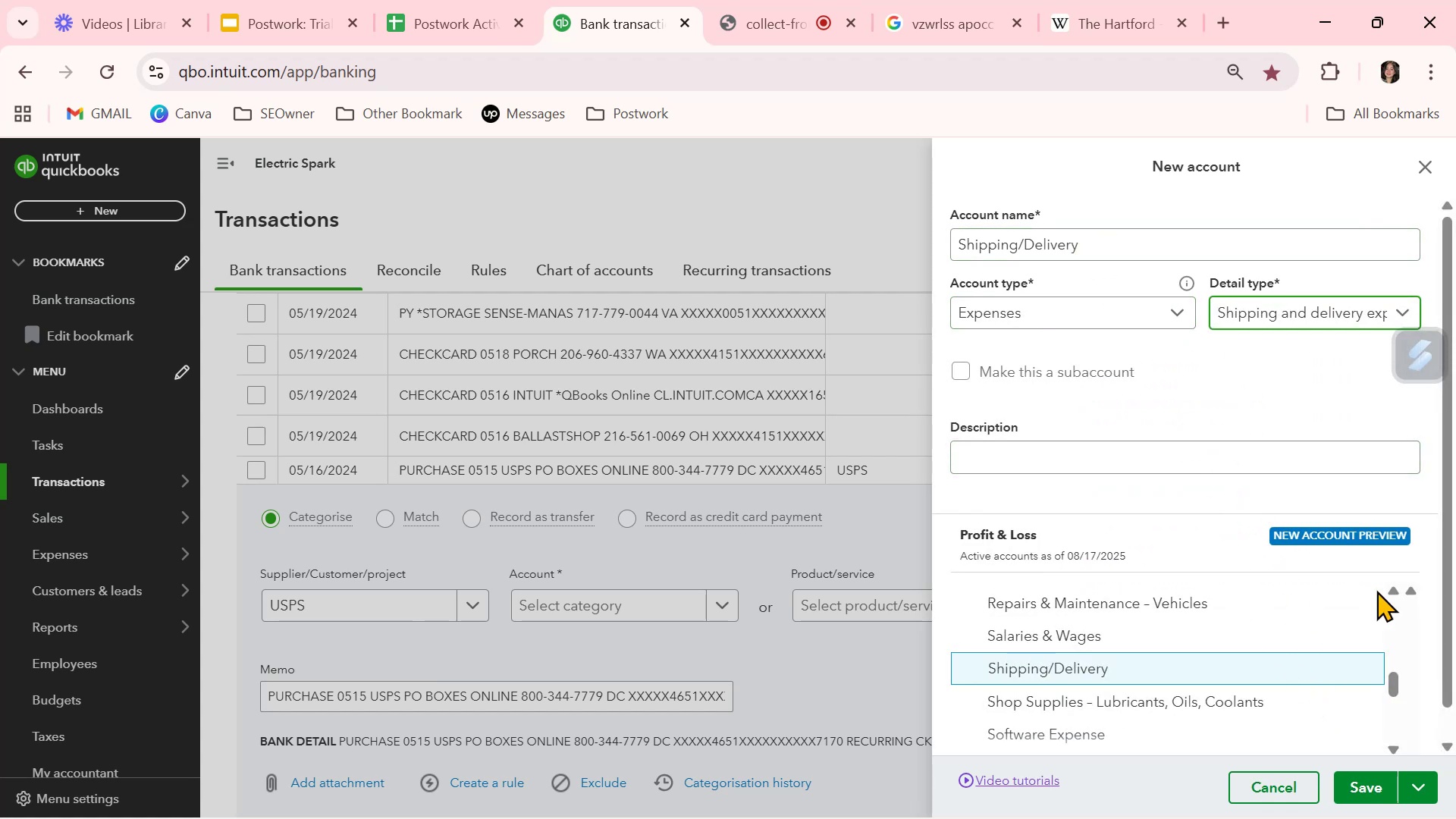 
left_click([1359, 781])
 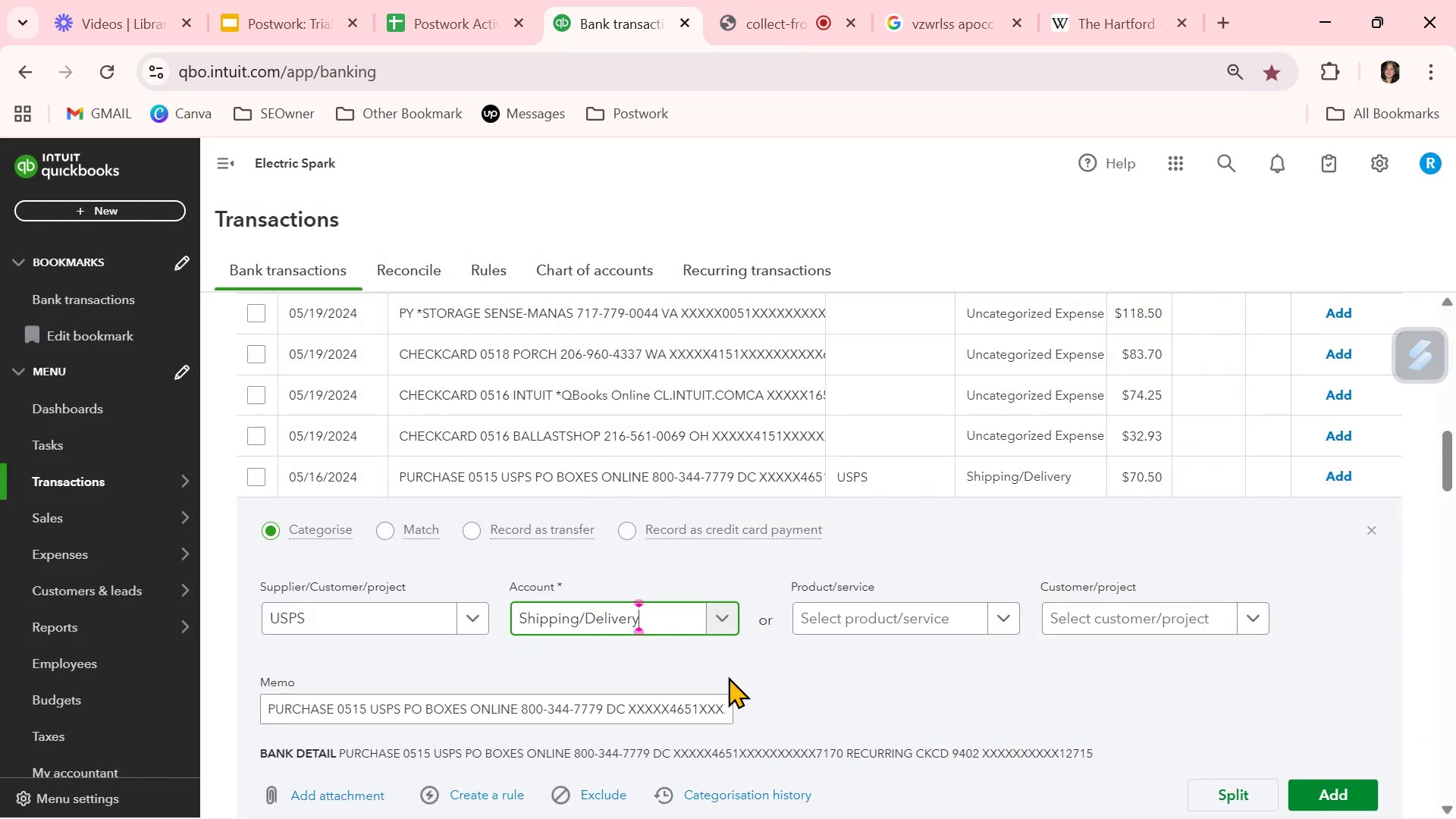 
scroll: coordinate [874, 678], scroll_direction: down, amount: 1.0
 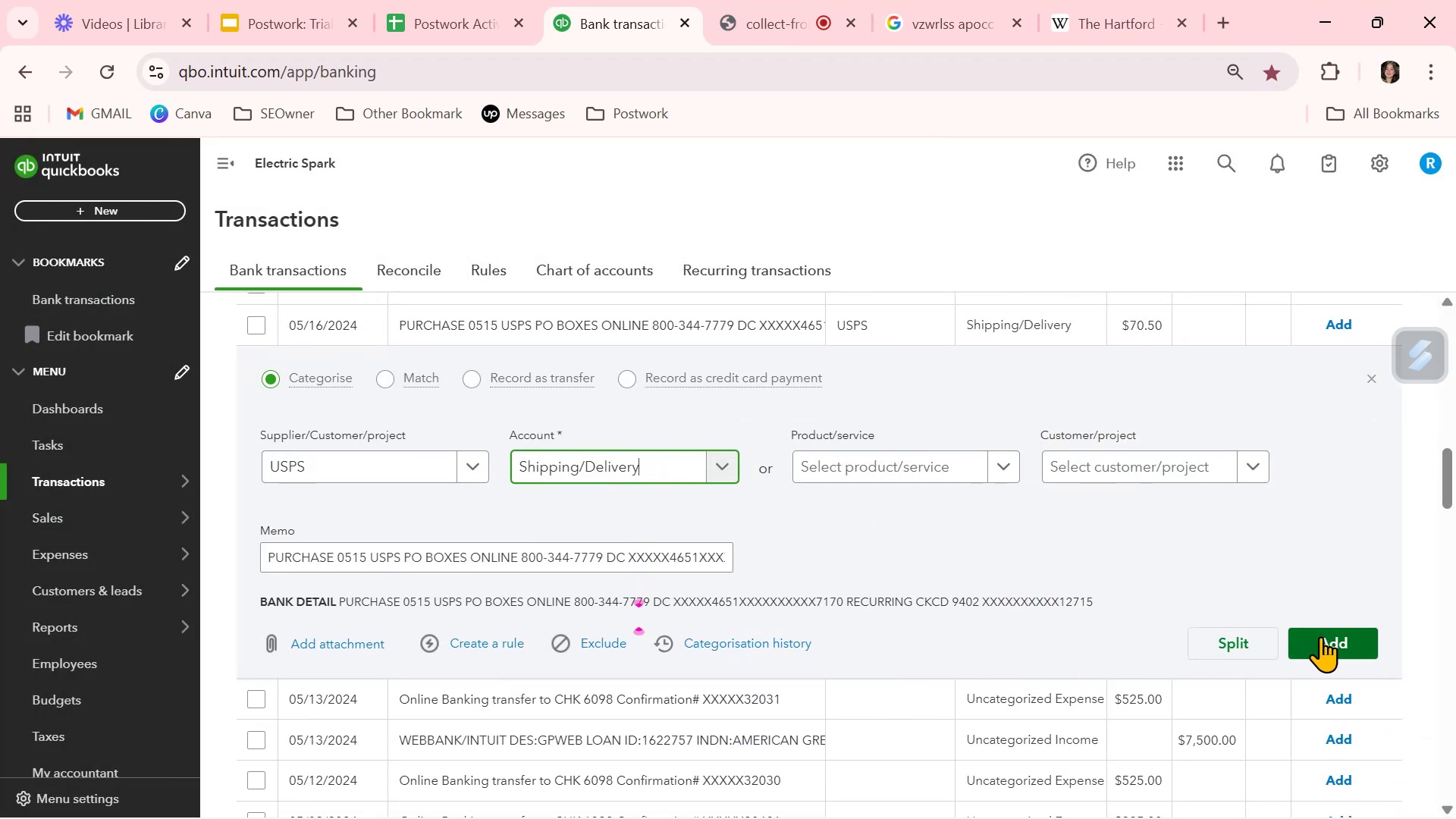 
left_click([1329, 638])
 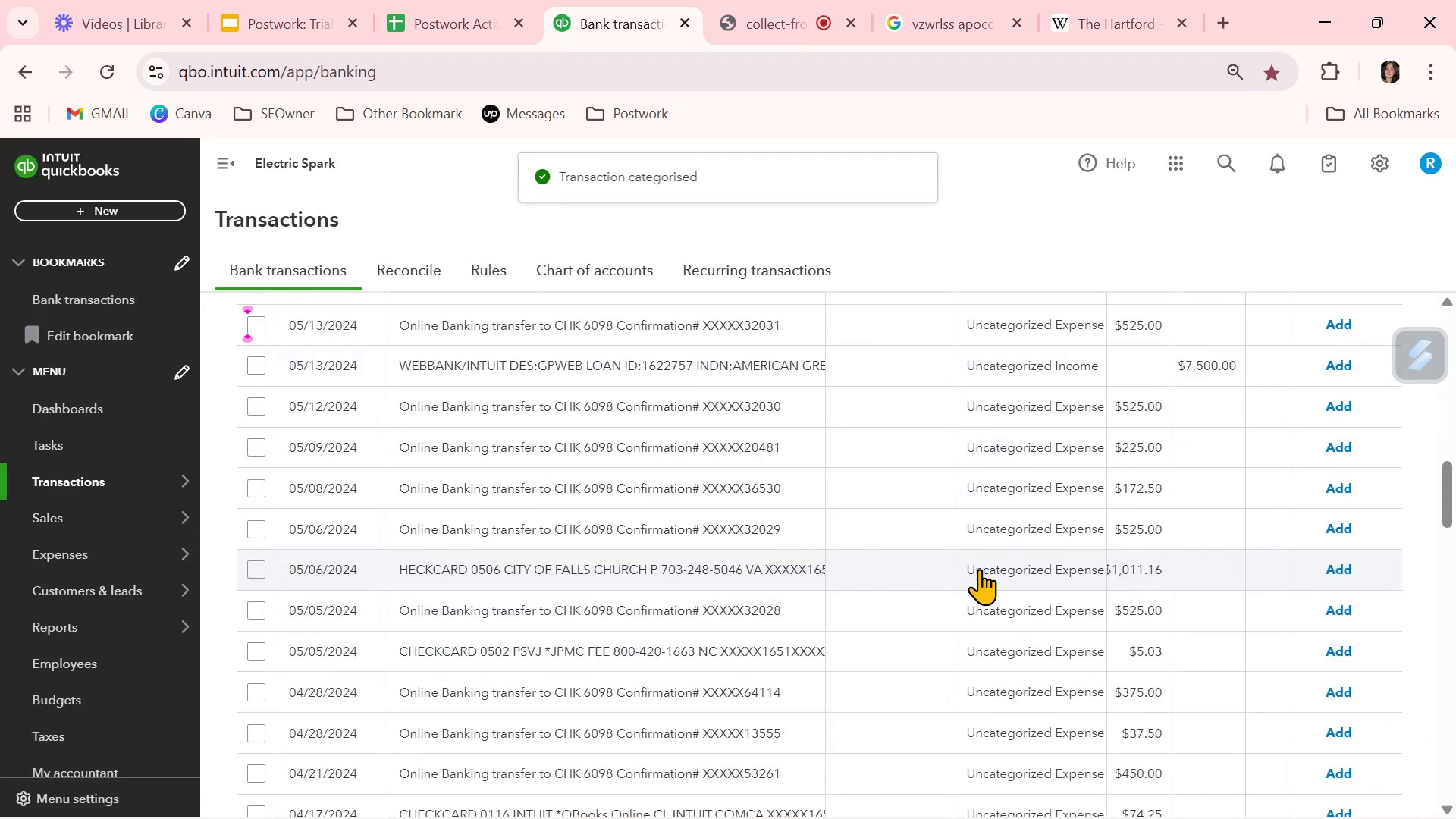 
scroll: coordinate [989, 567], scroll_direction: down, amount: 18.0
 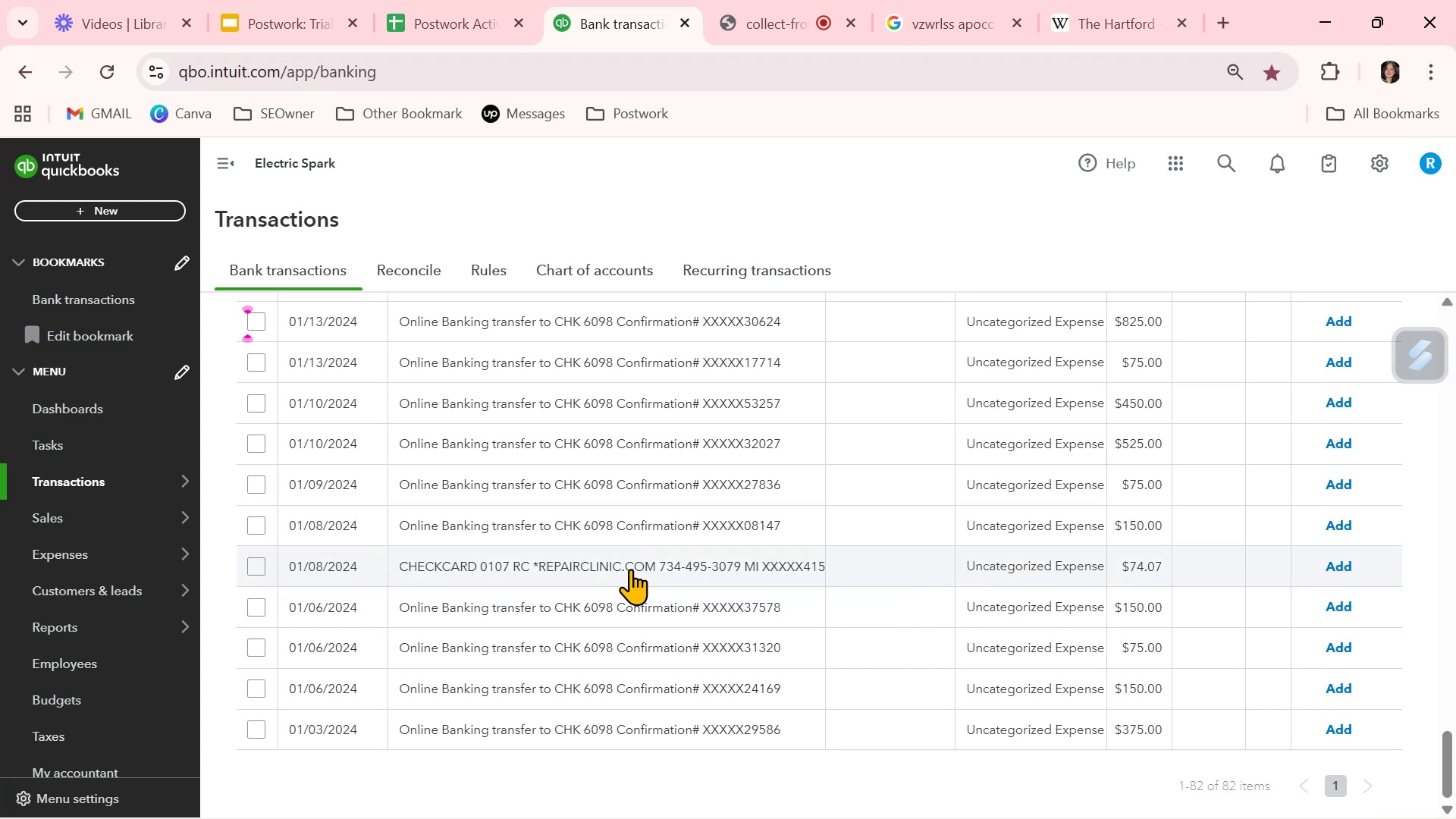 
left_click([630, 569])
 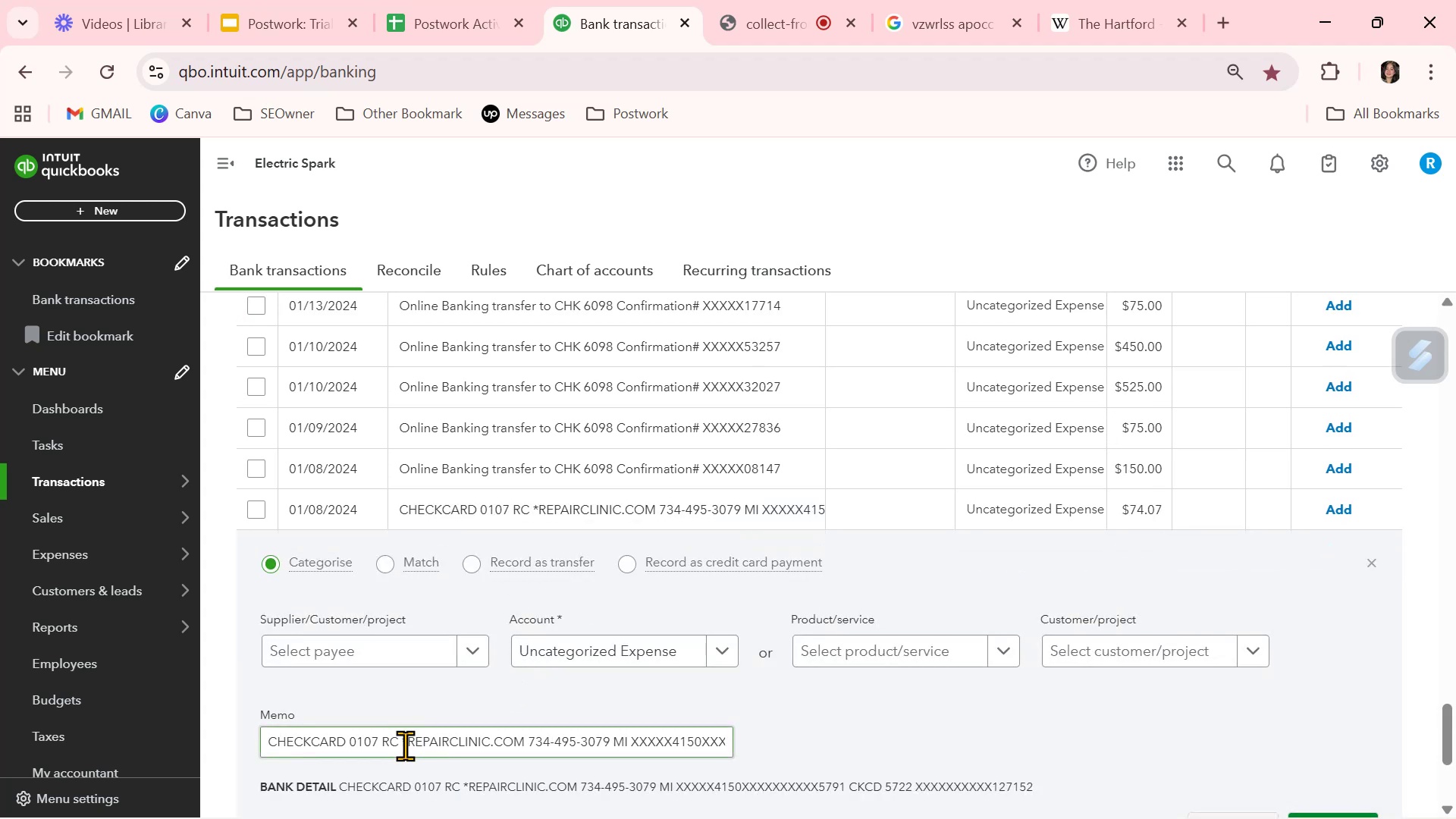 
left_click_drag(start_coordinate=[409, 742], to_coordinate=[519, 738])
 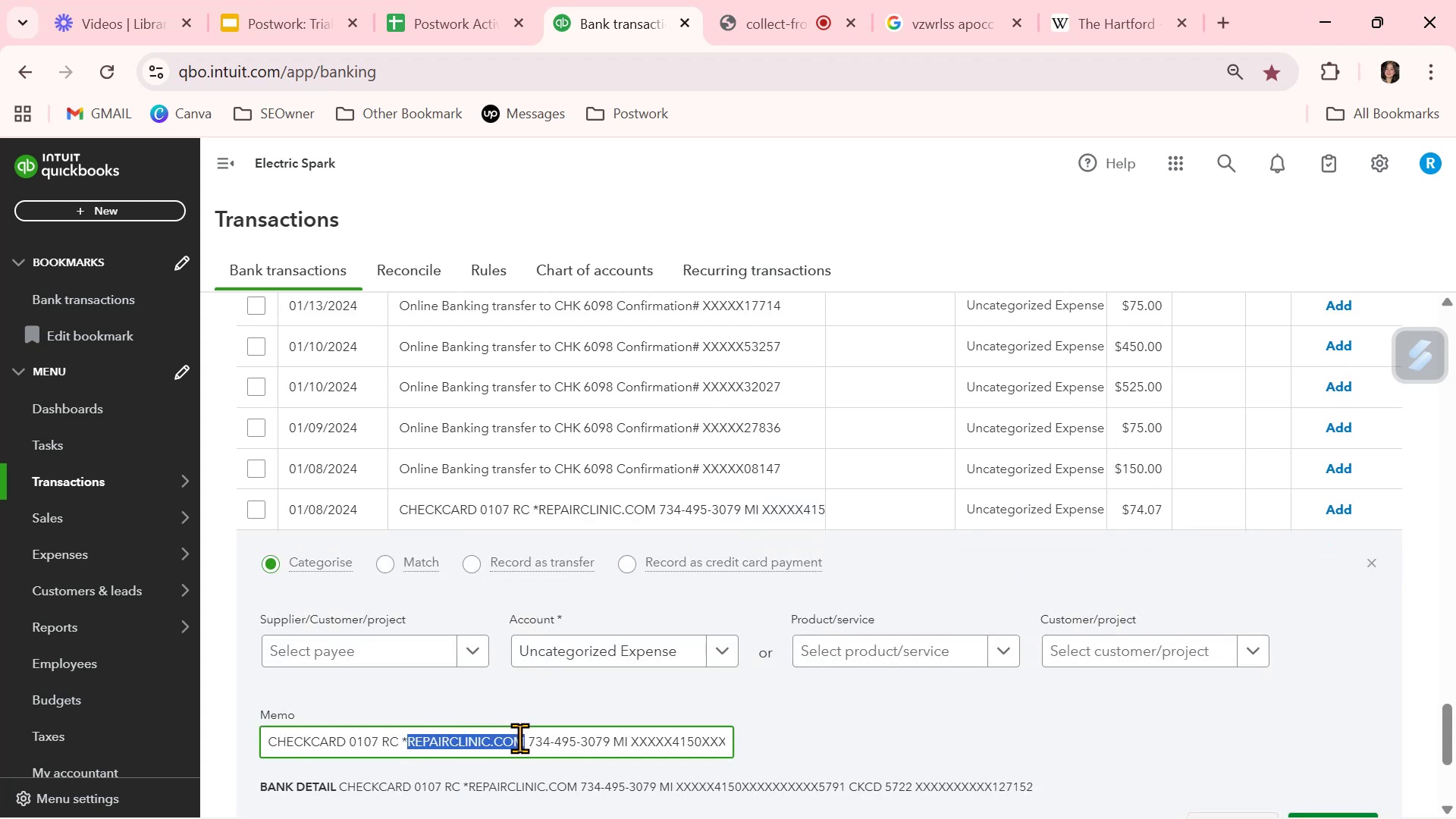 
key(Control+ControlLeft)
 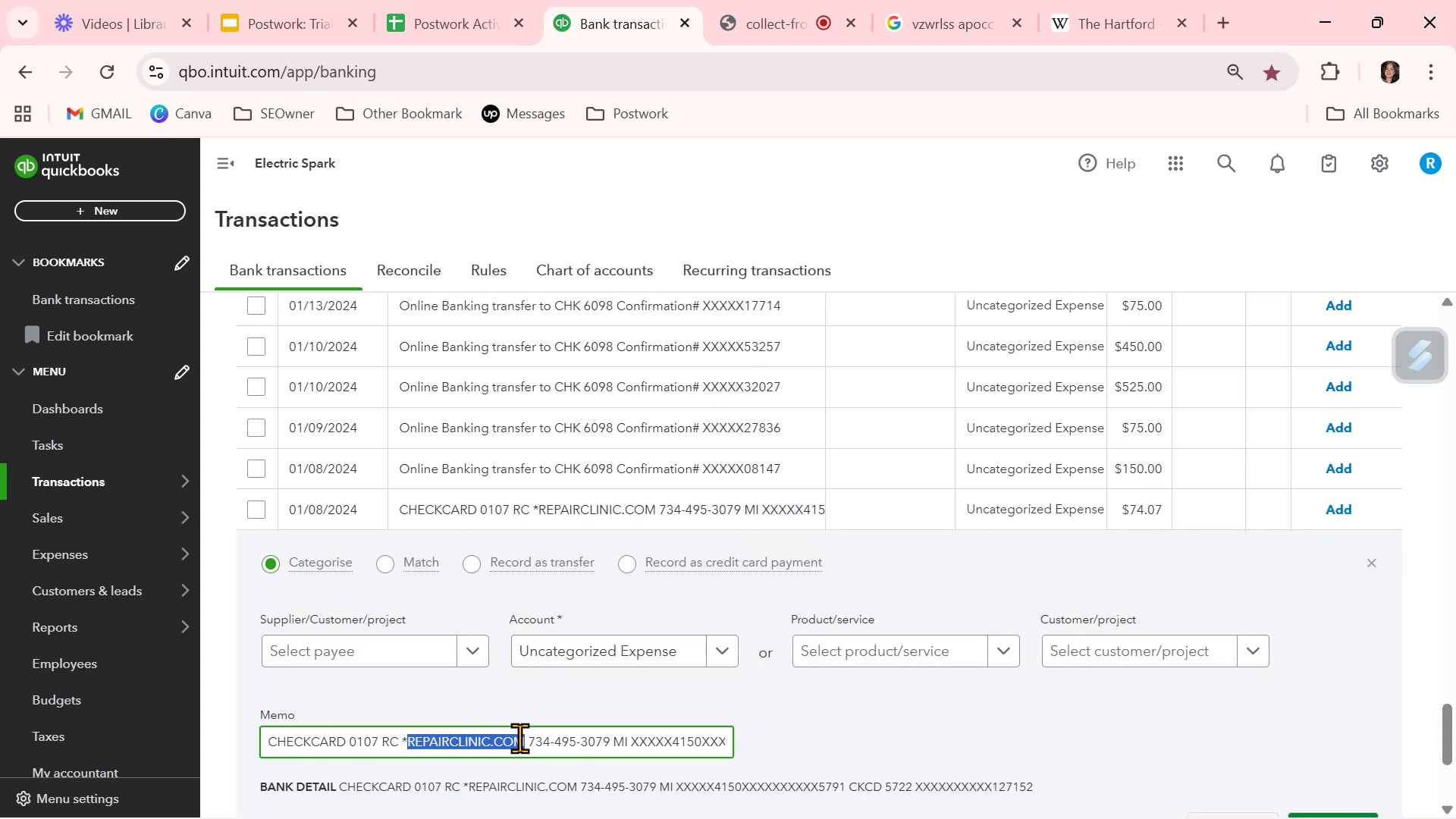 
key(Control+C)
 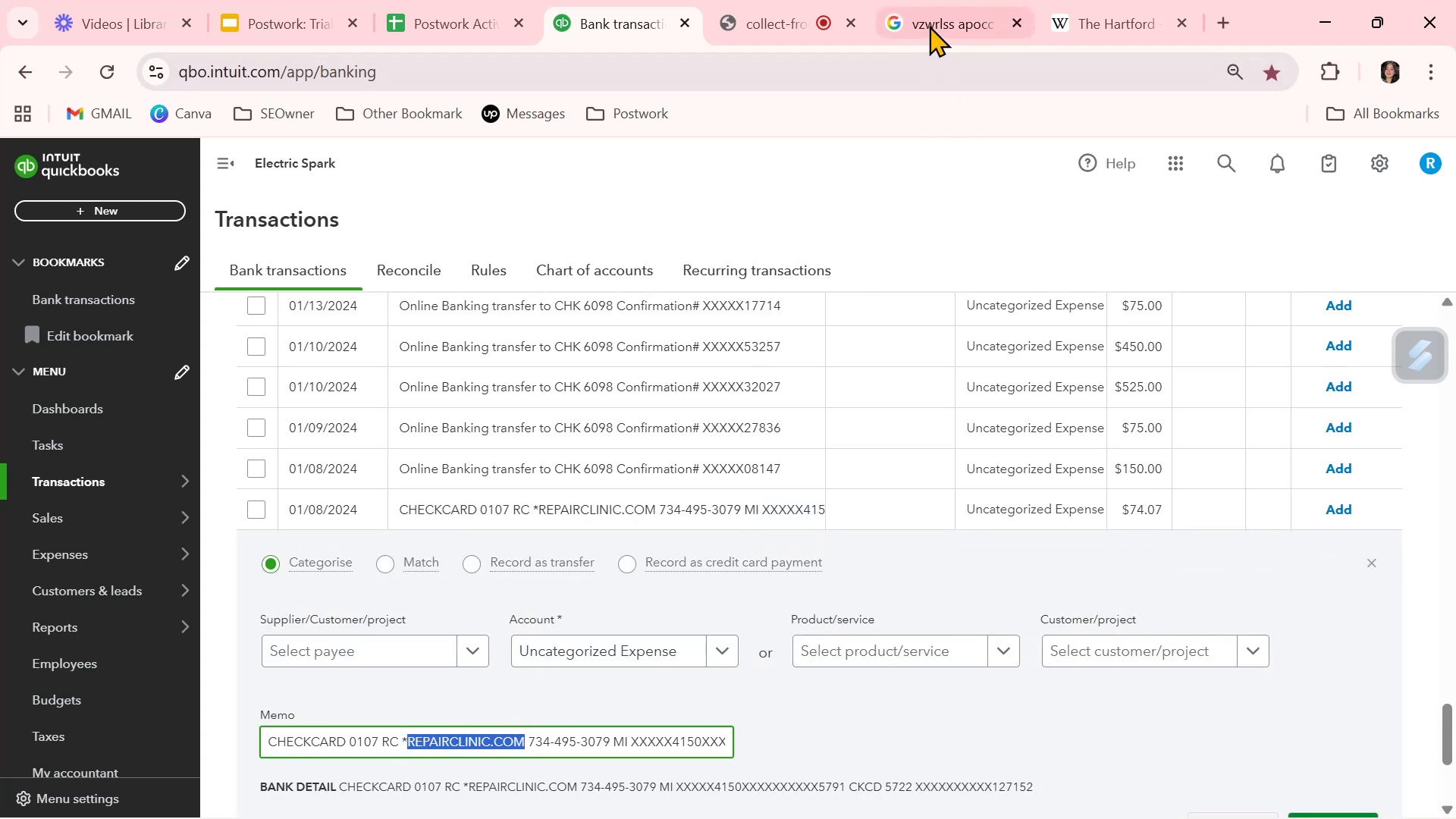 
left_click([925, 21])
 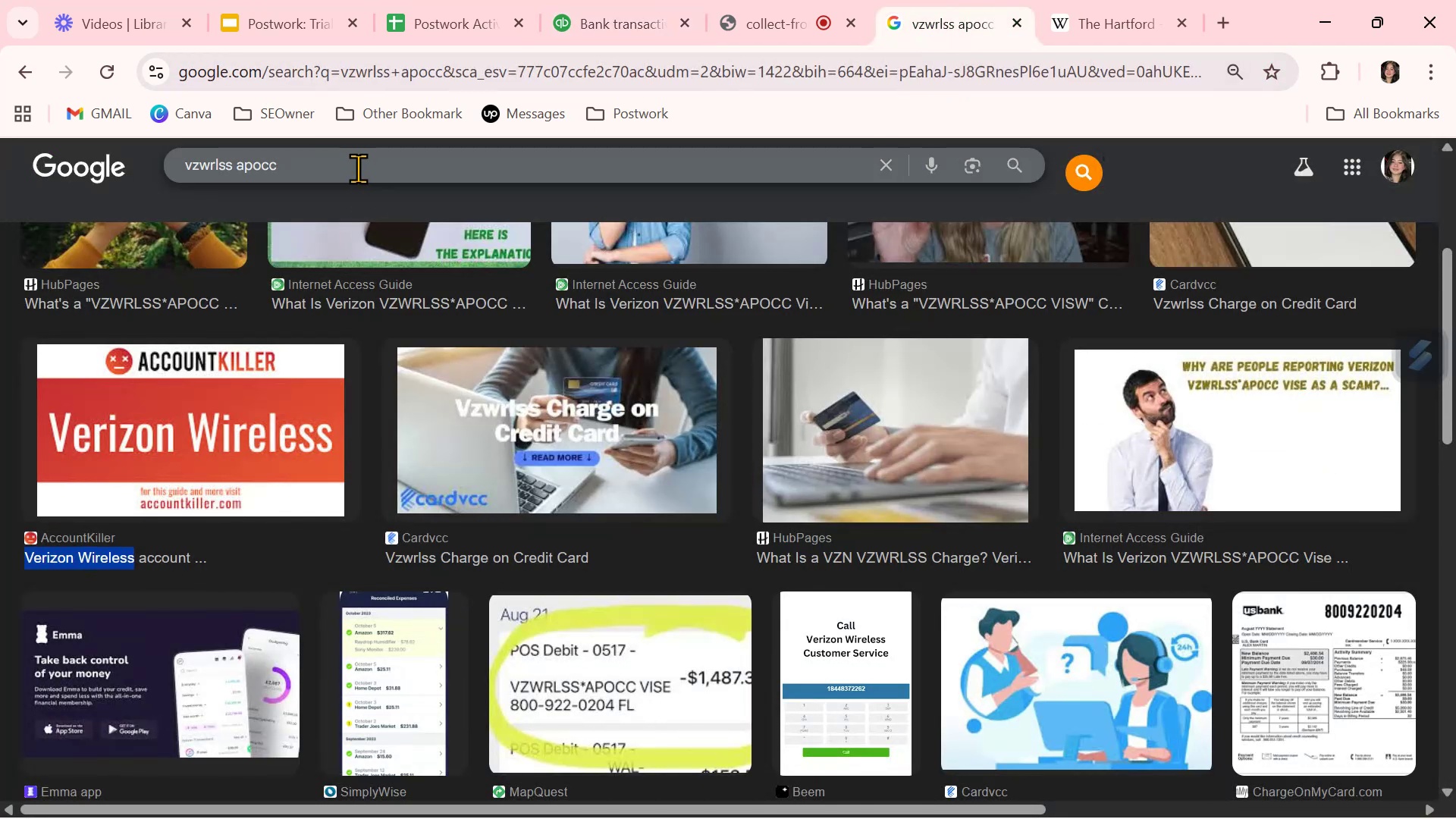 
double_click([358, 167])
 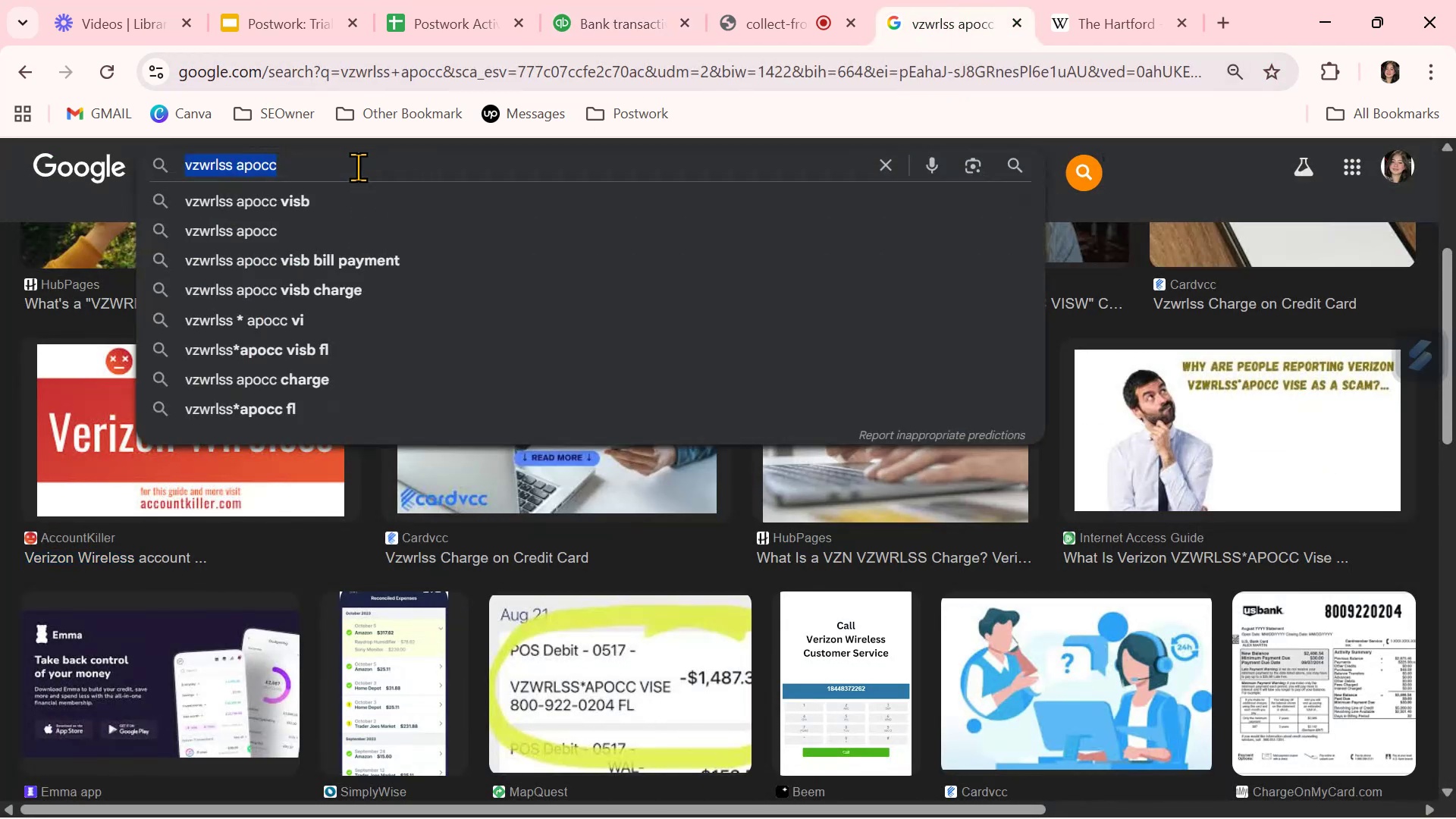 
triple_click([358, 167])
 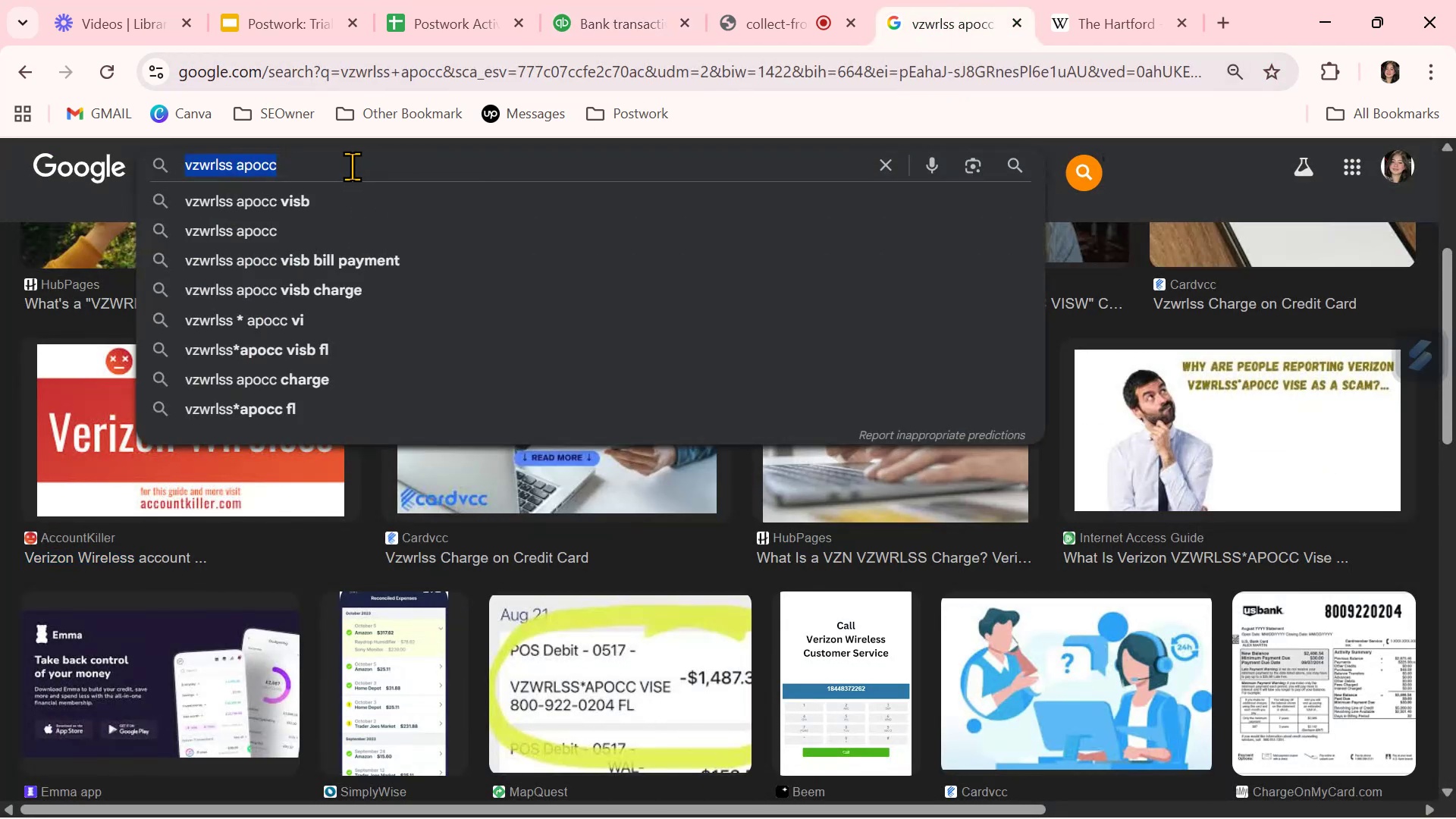 
key(Control+ControlLeft)
 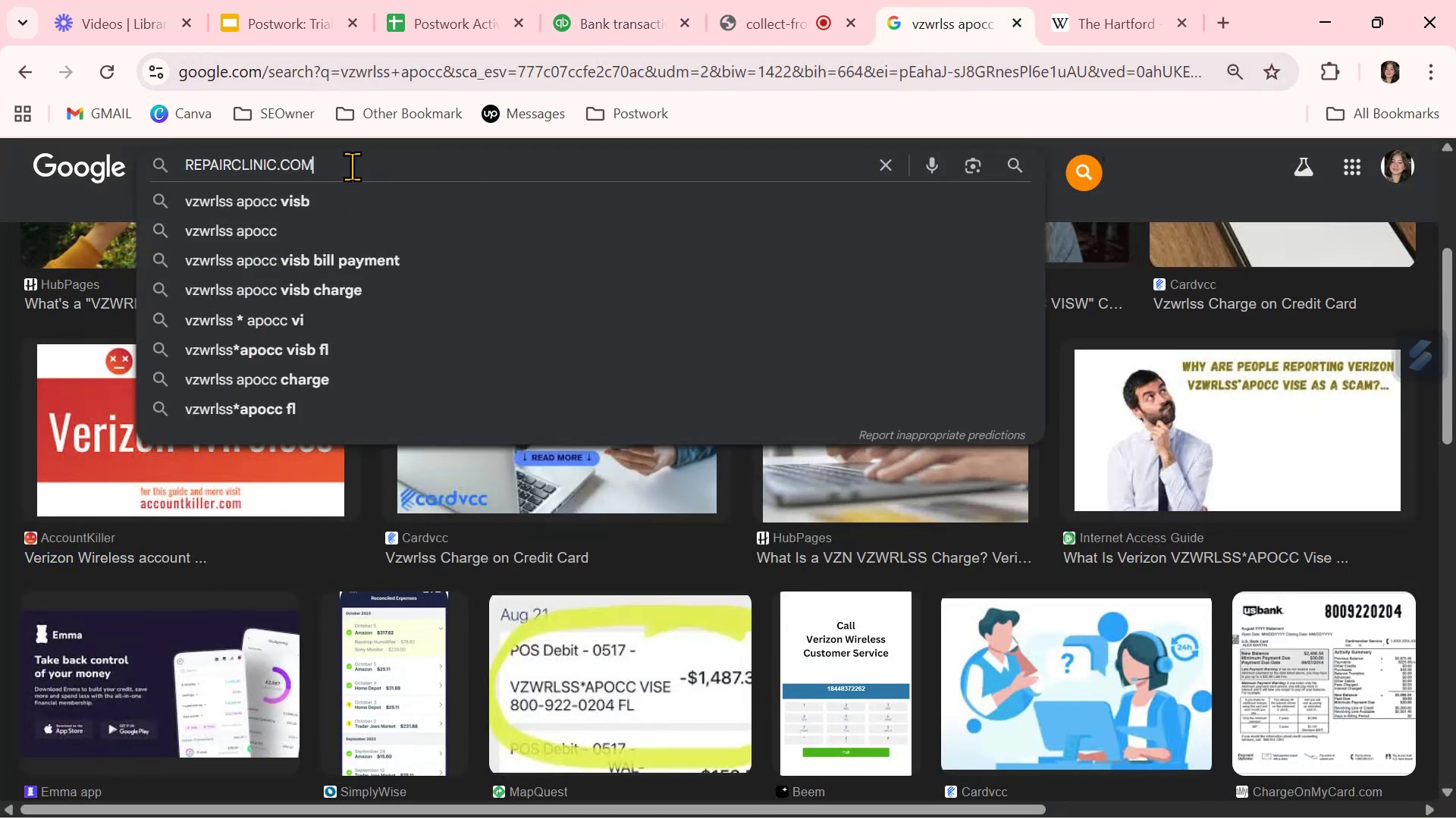 
key(Control+V)
 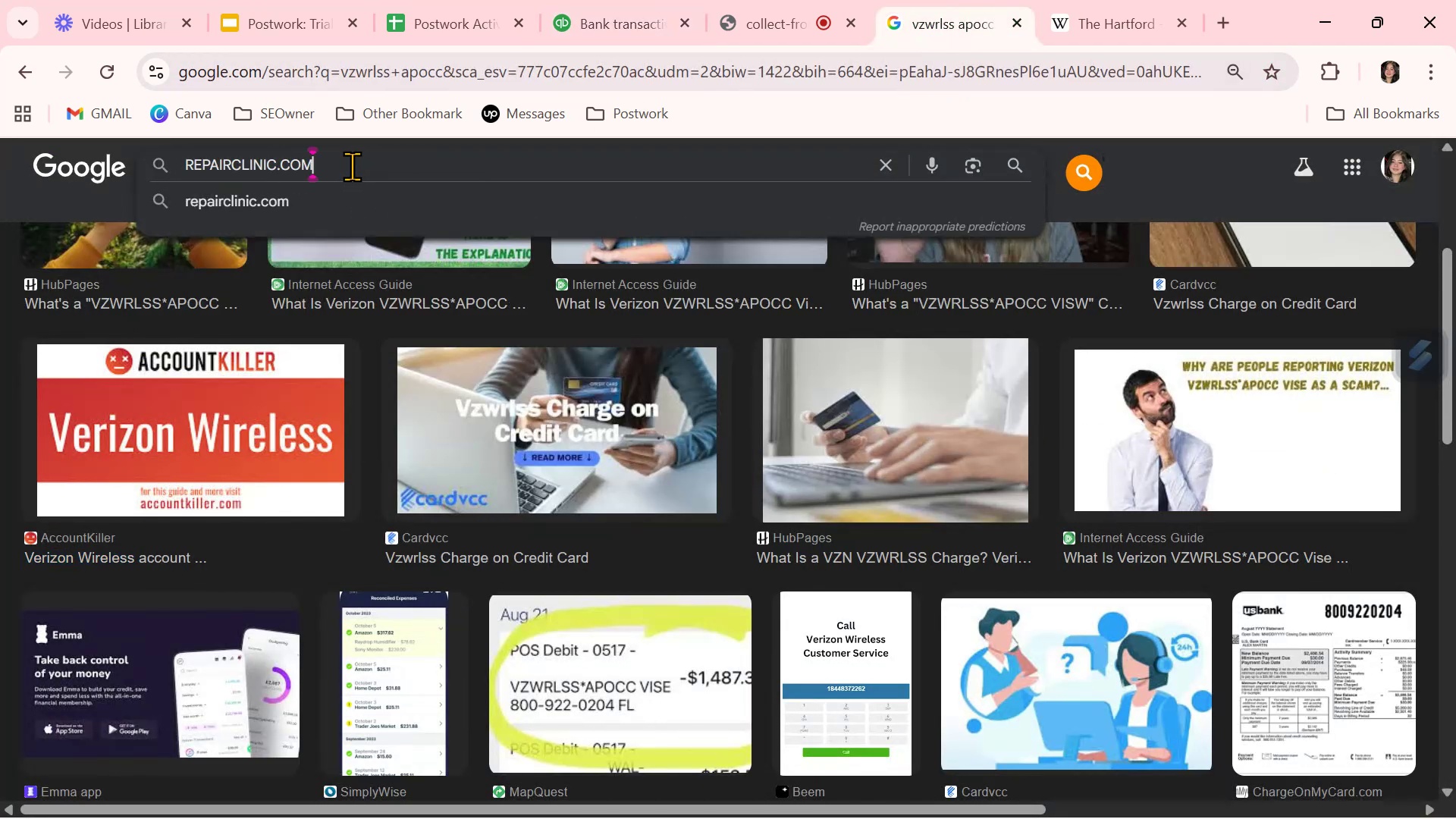 
key(NumpadEnter)
 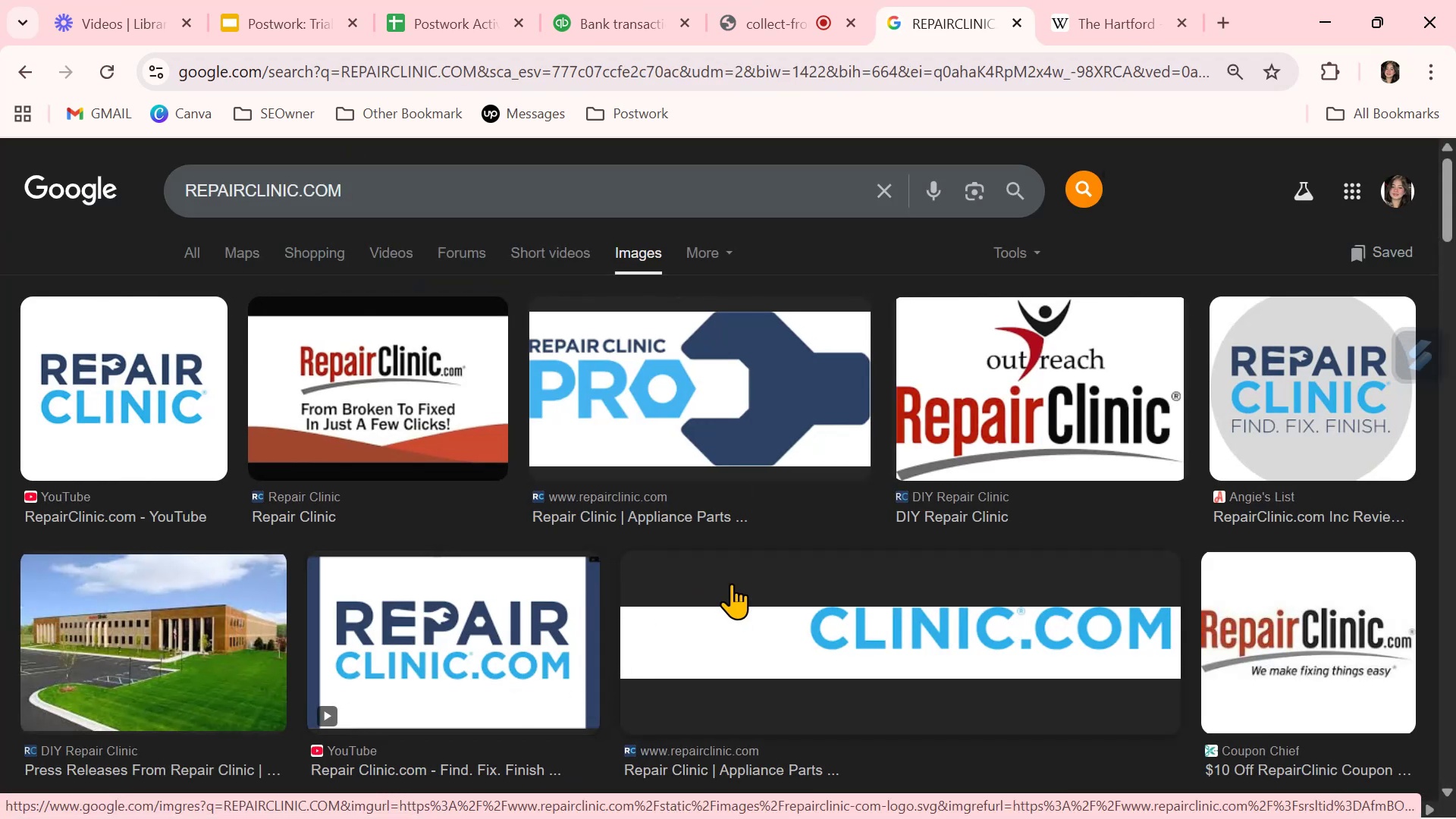 
wait(5.34)
 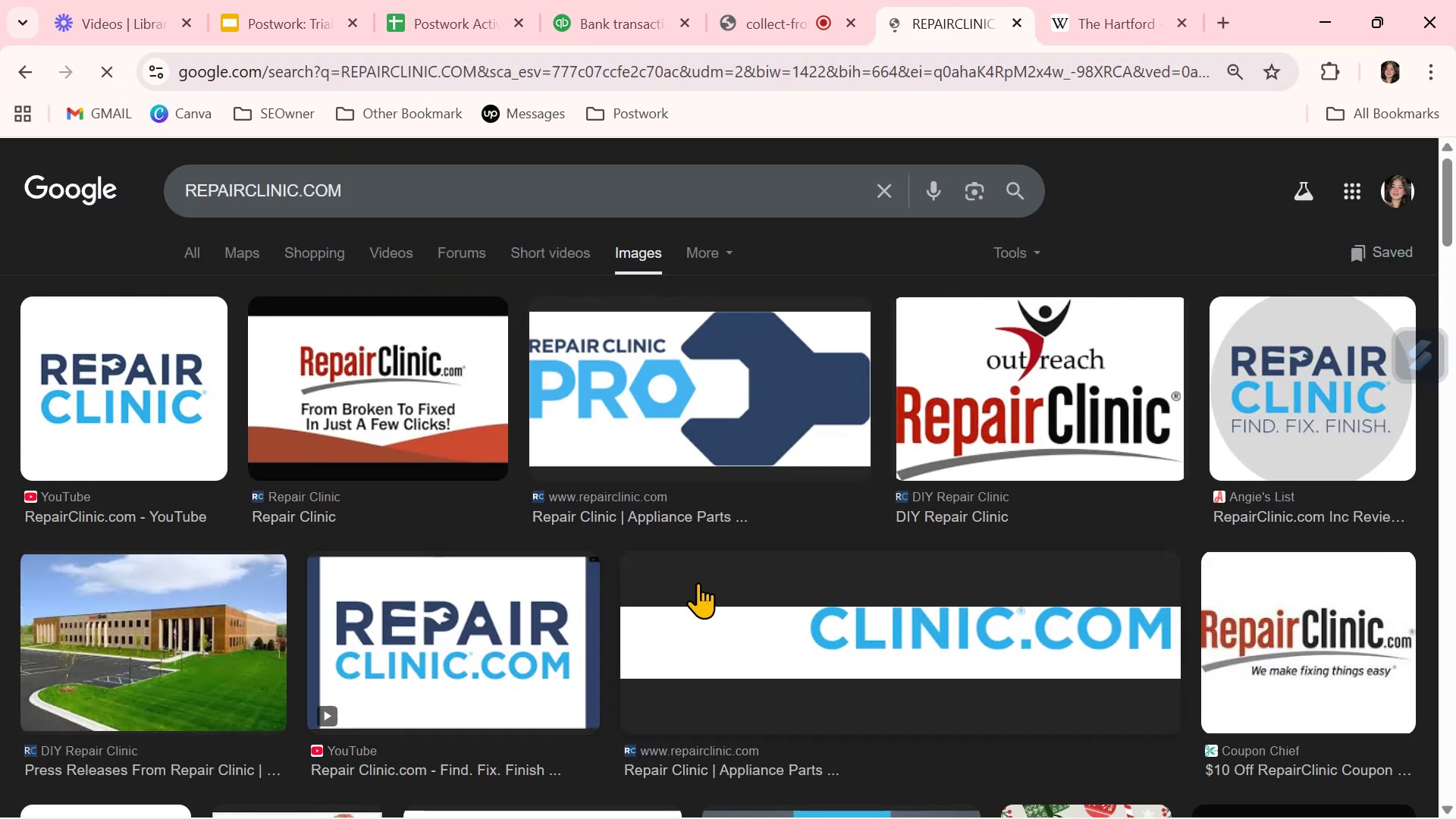 
left_click([646, 18])
 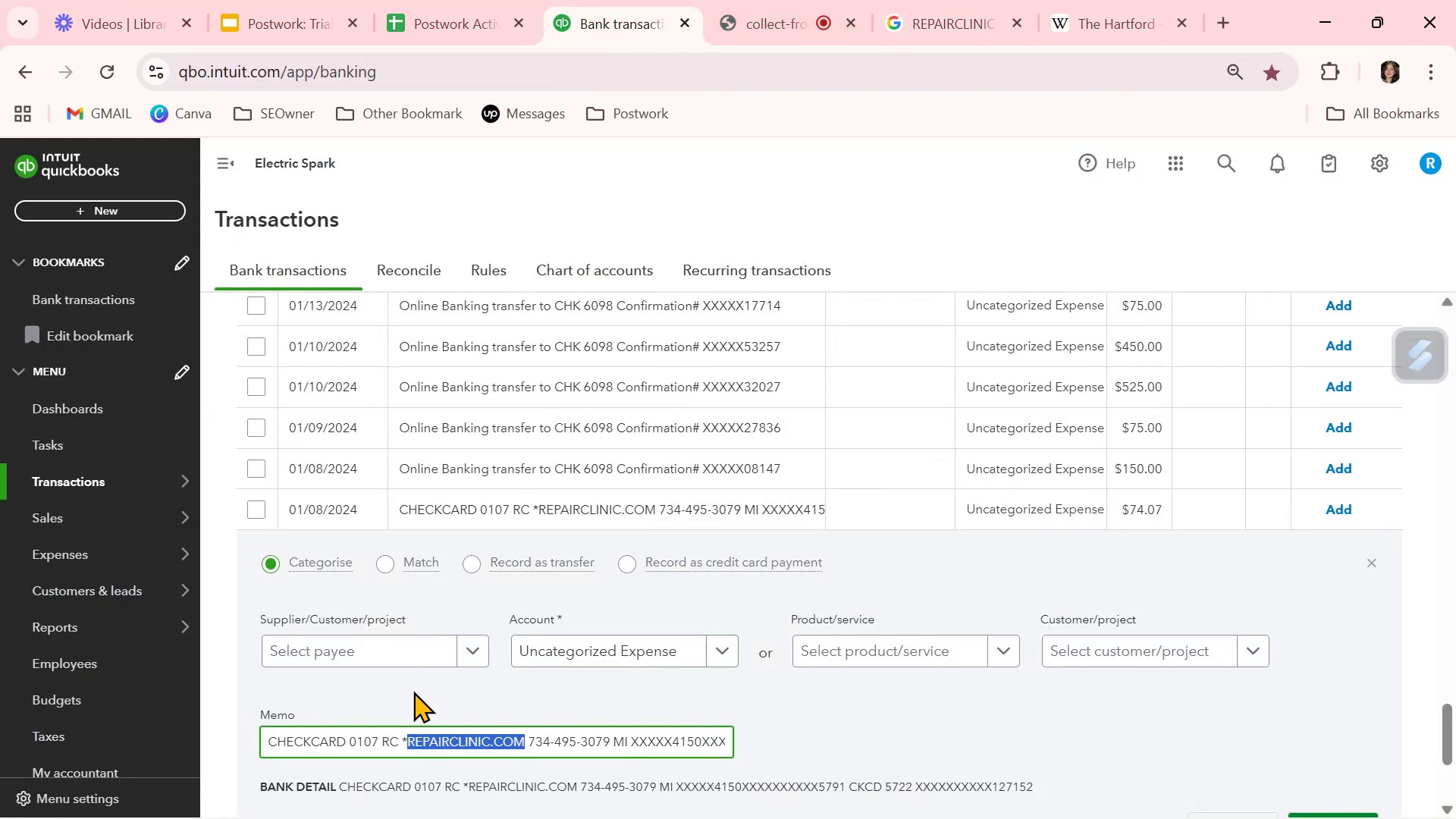 
left_click([369, 657])
 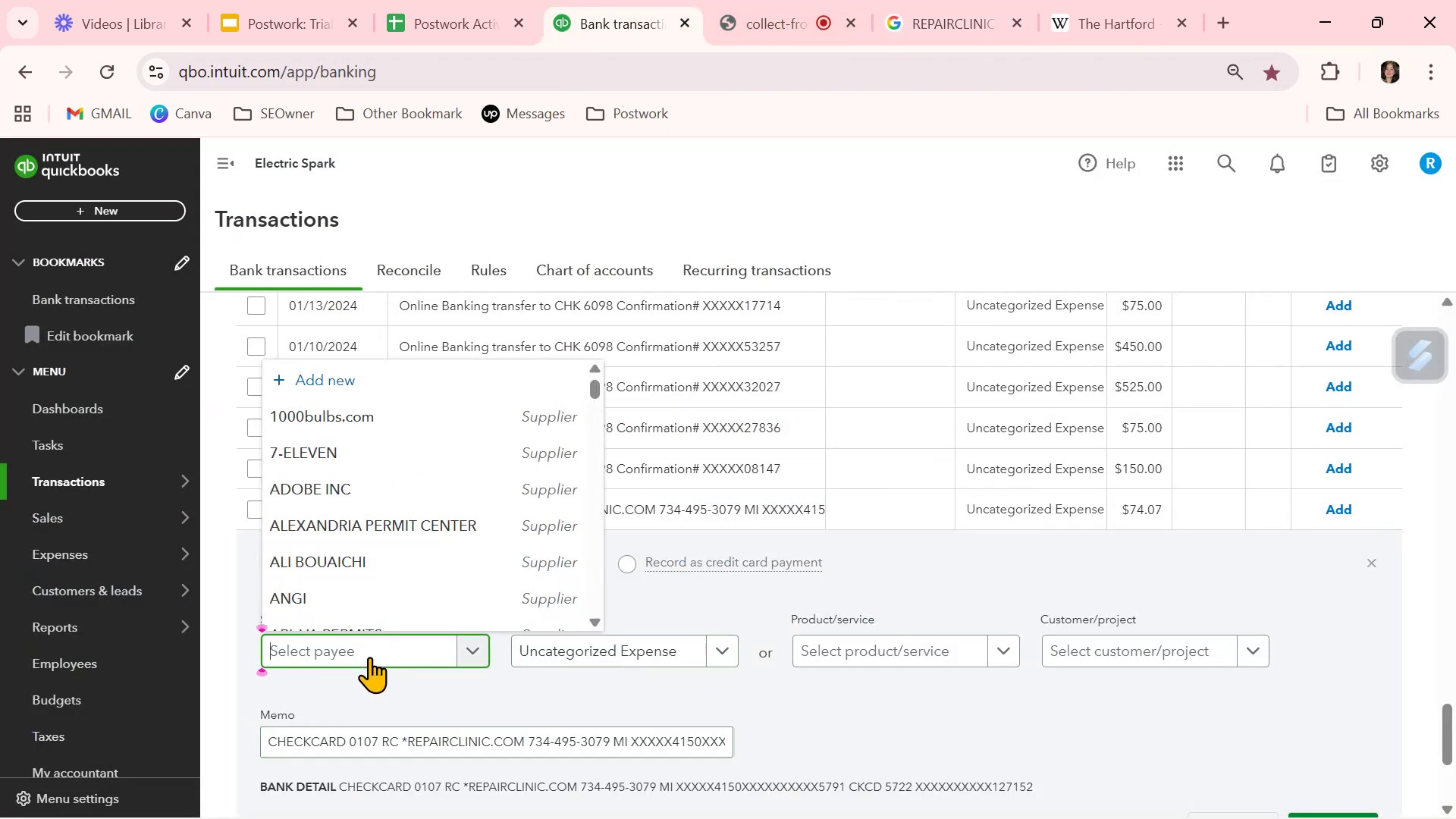 
key(Control+ControlLeft)
 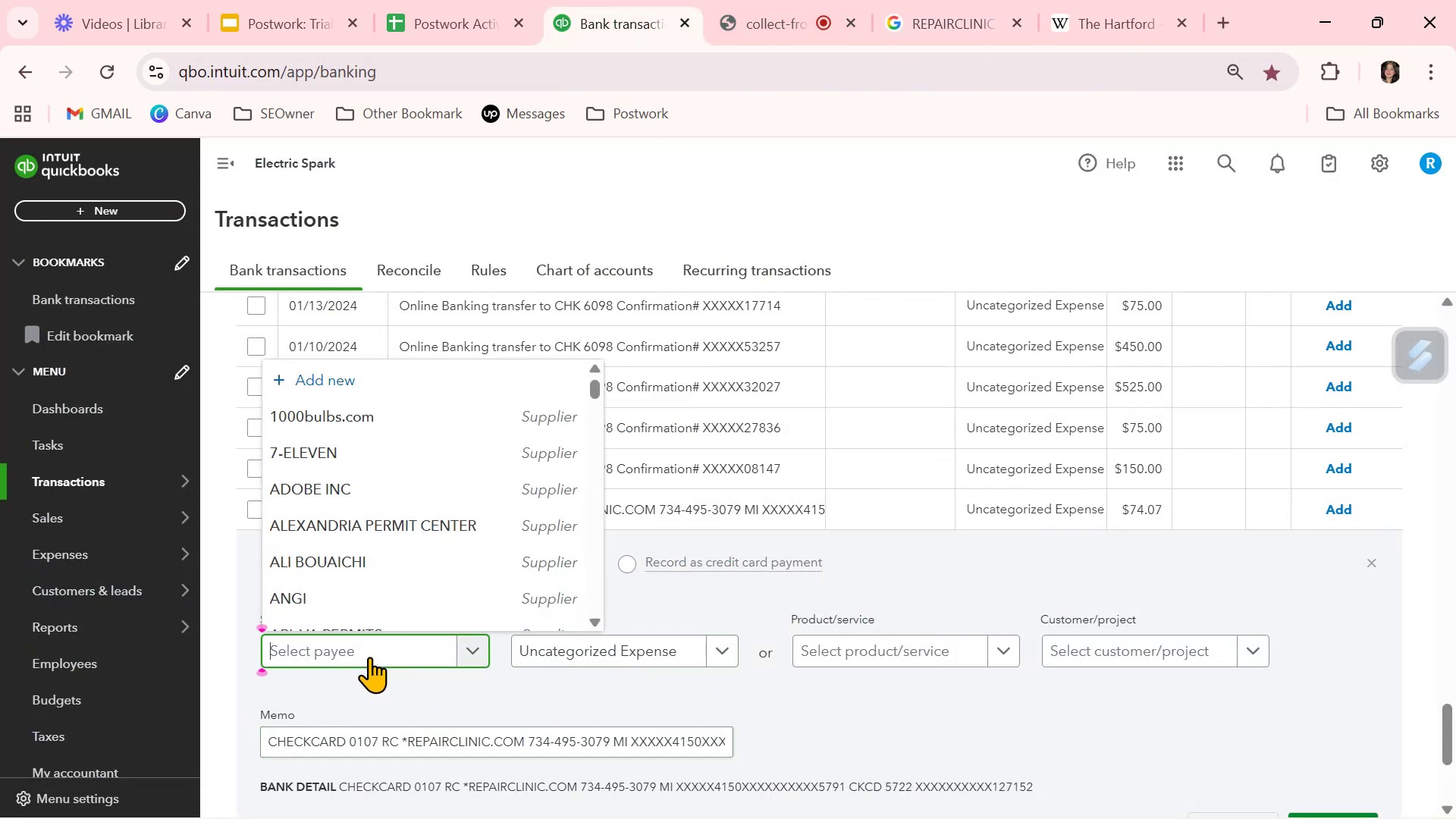 
key(Control+V)
 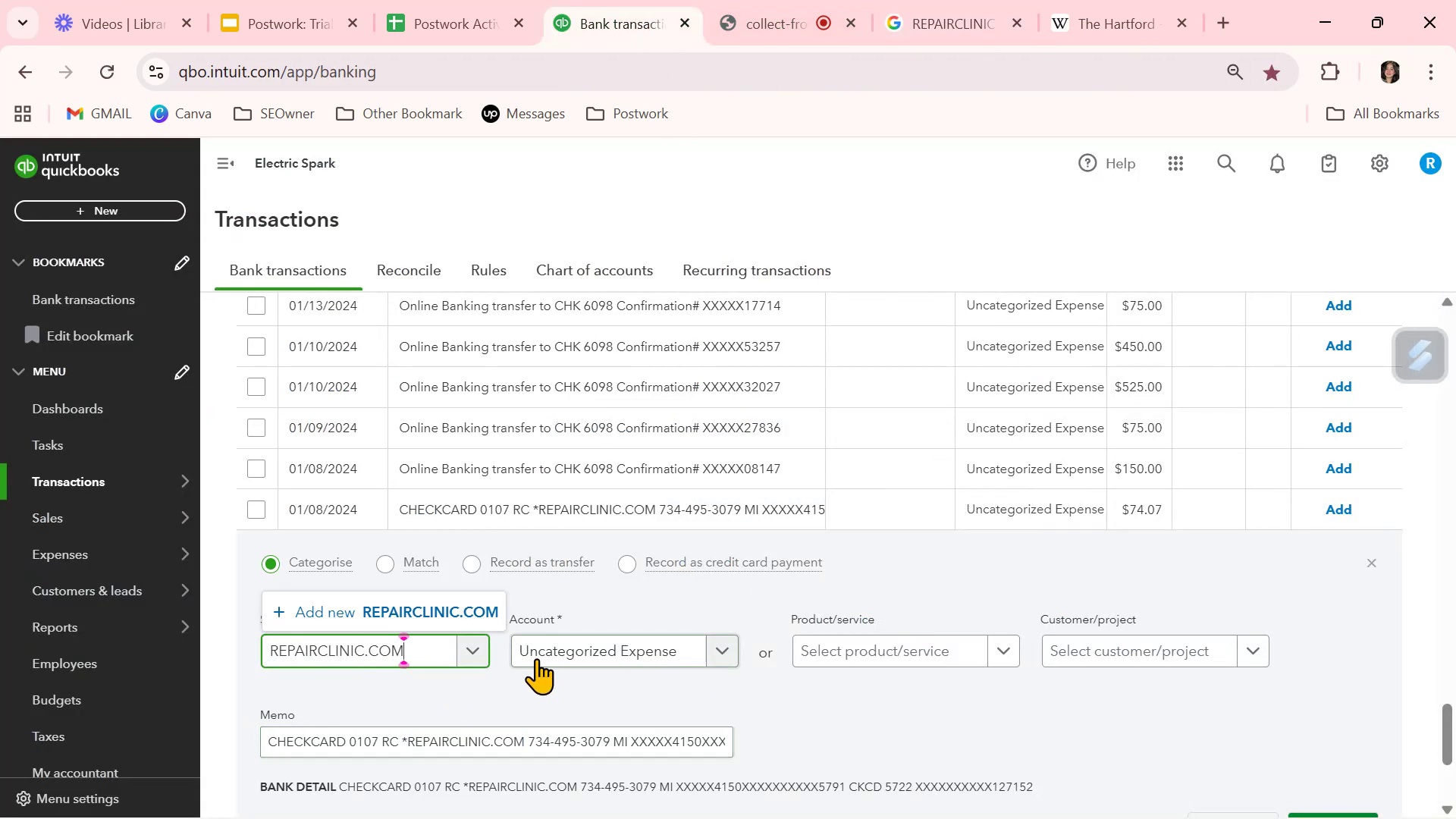 
left_click([466, 610])
 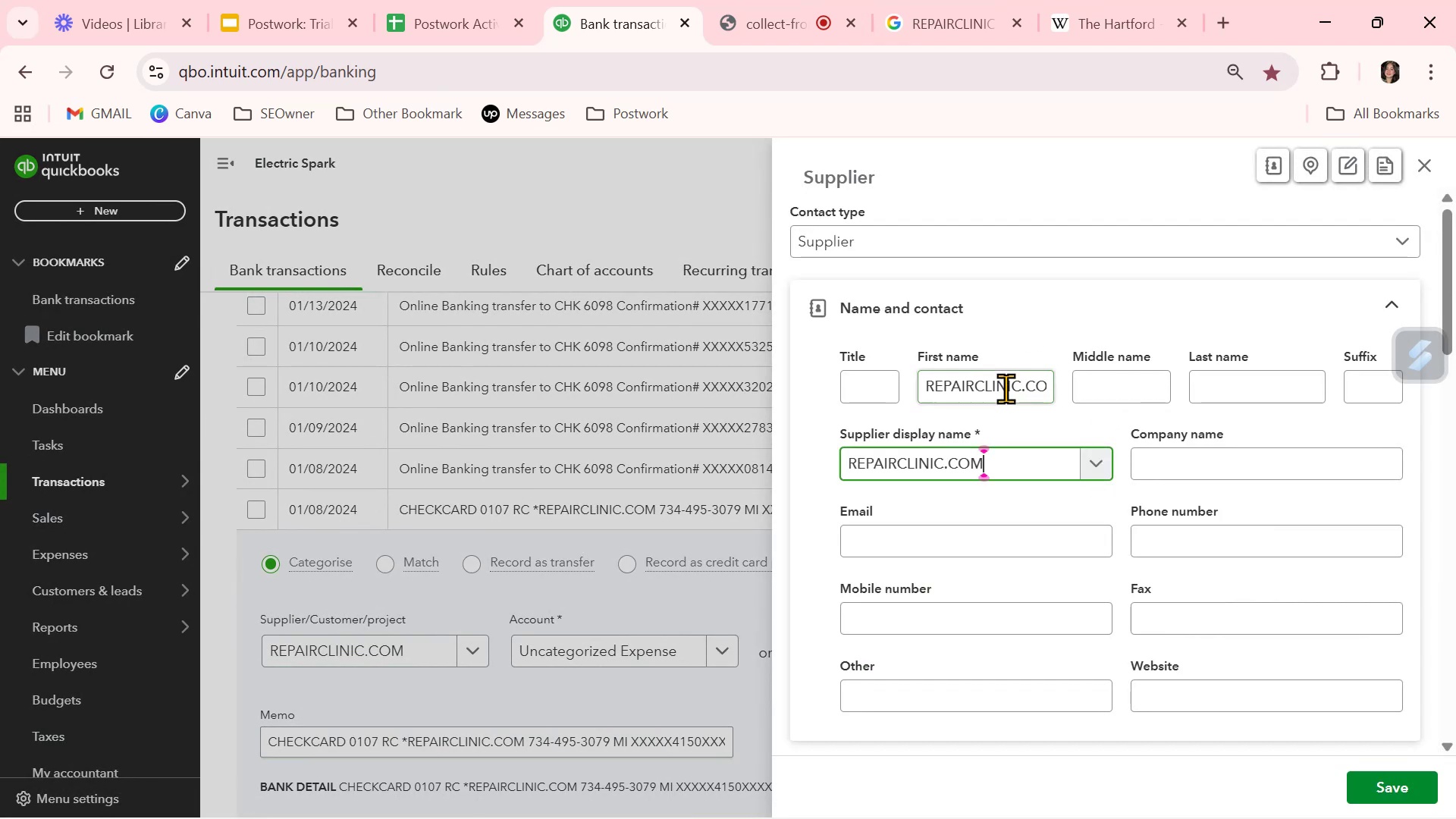 
double_click([1028, 382])
 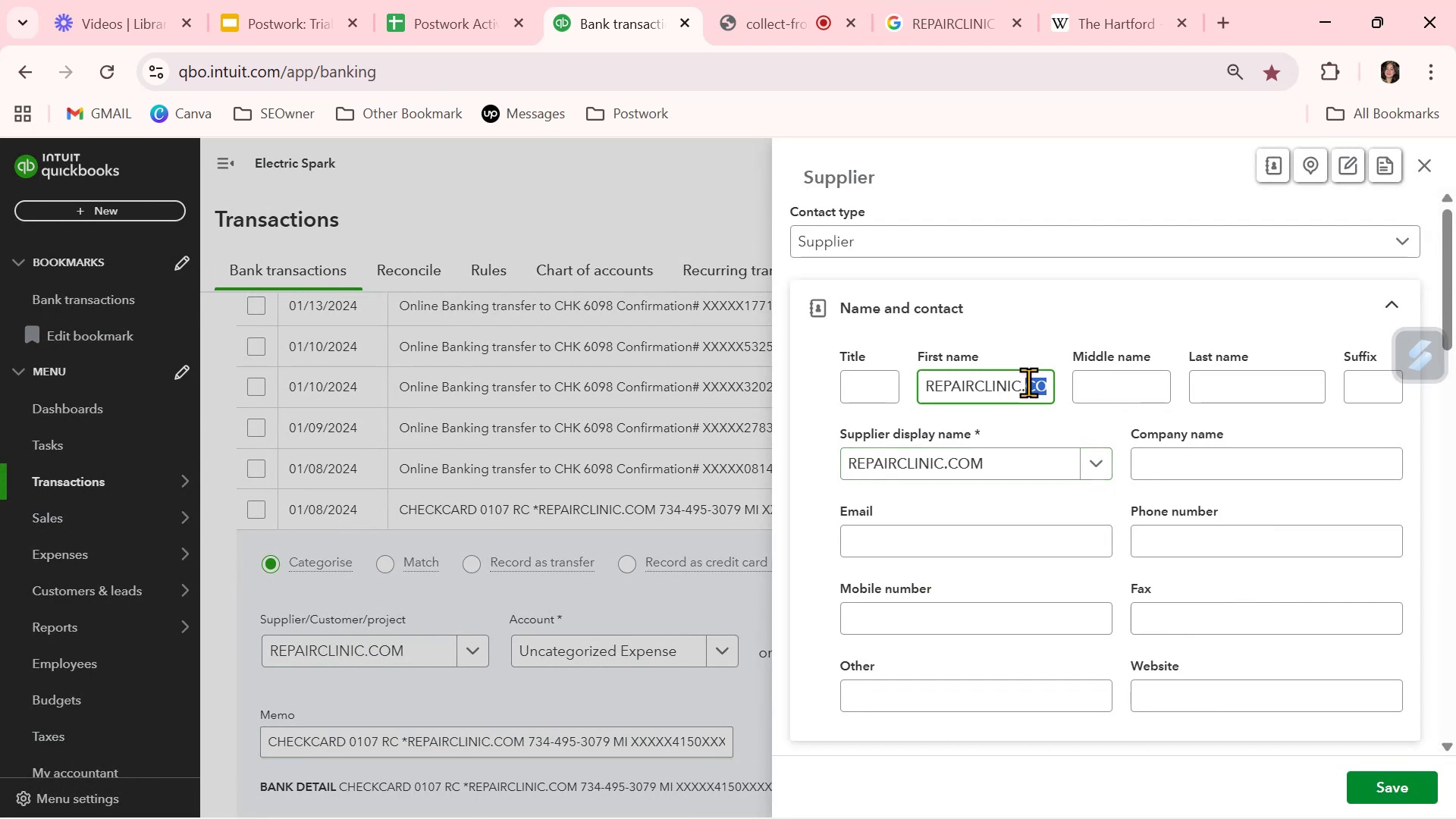 
triple_click([1028, 382])
 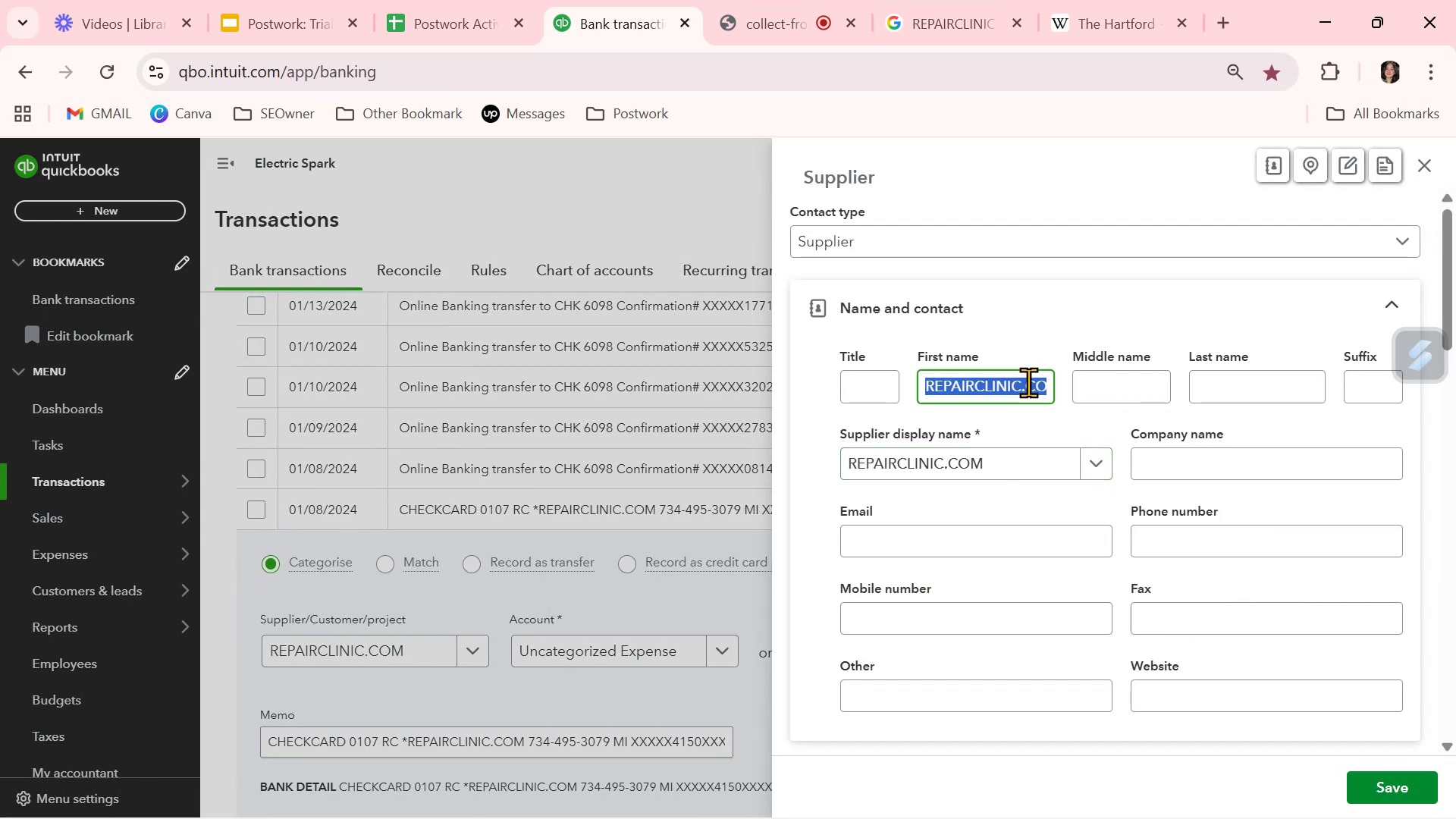 
key(Backspace)
 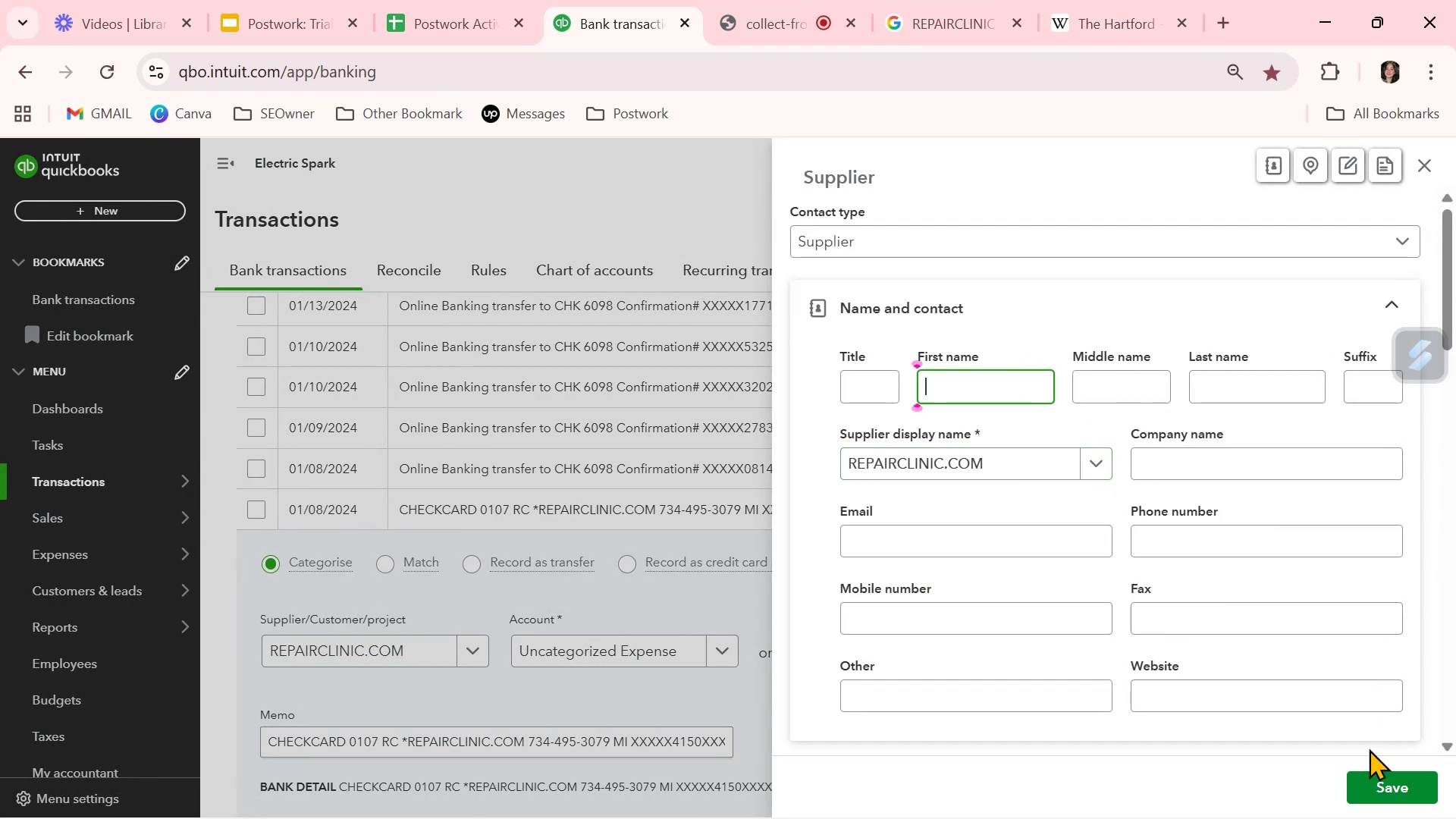 
left_click([1371, 795])
 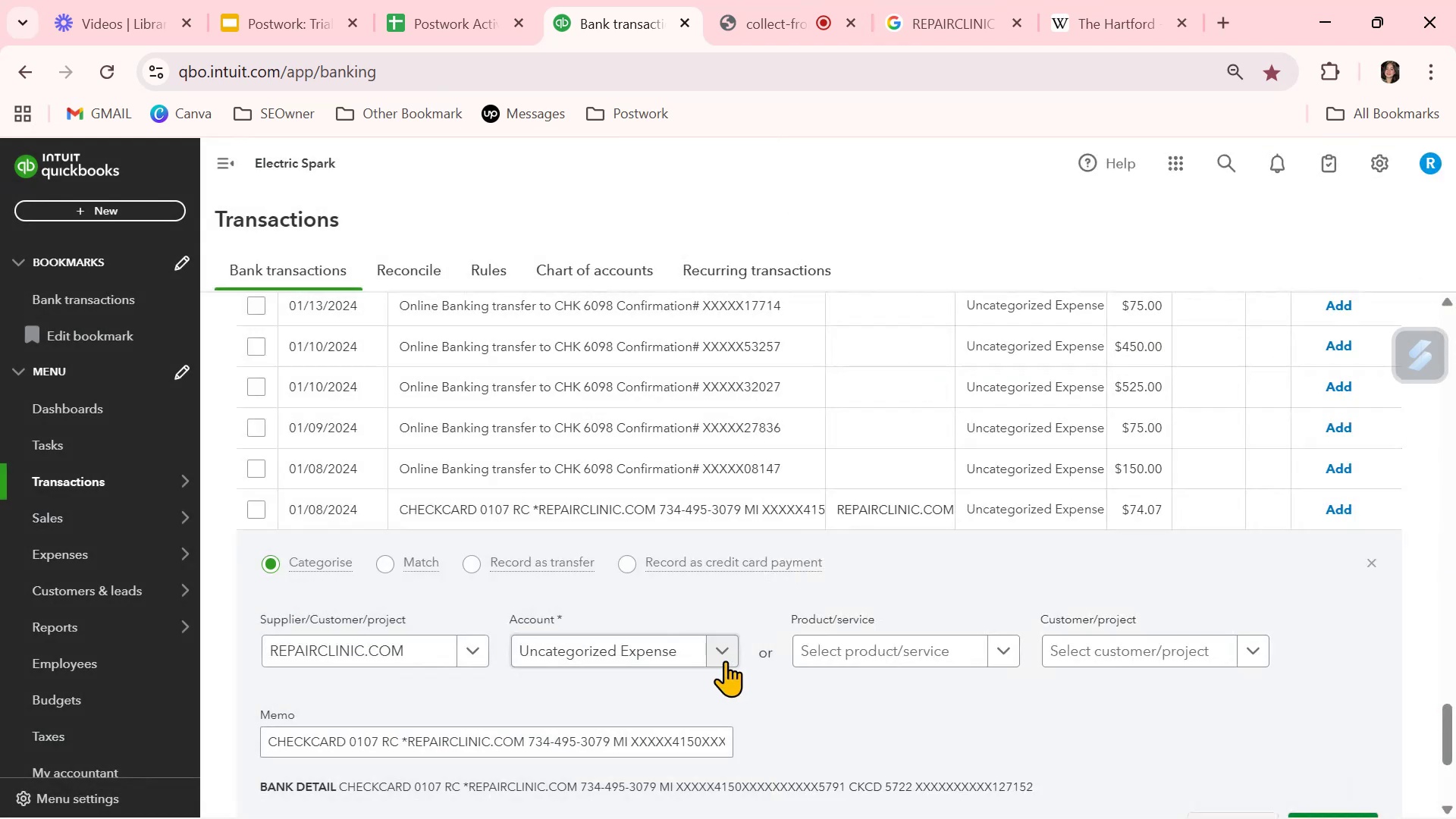 
left_click([723, 655])
 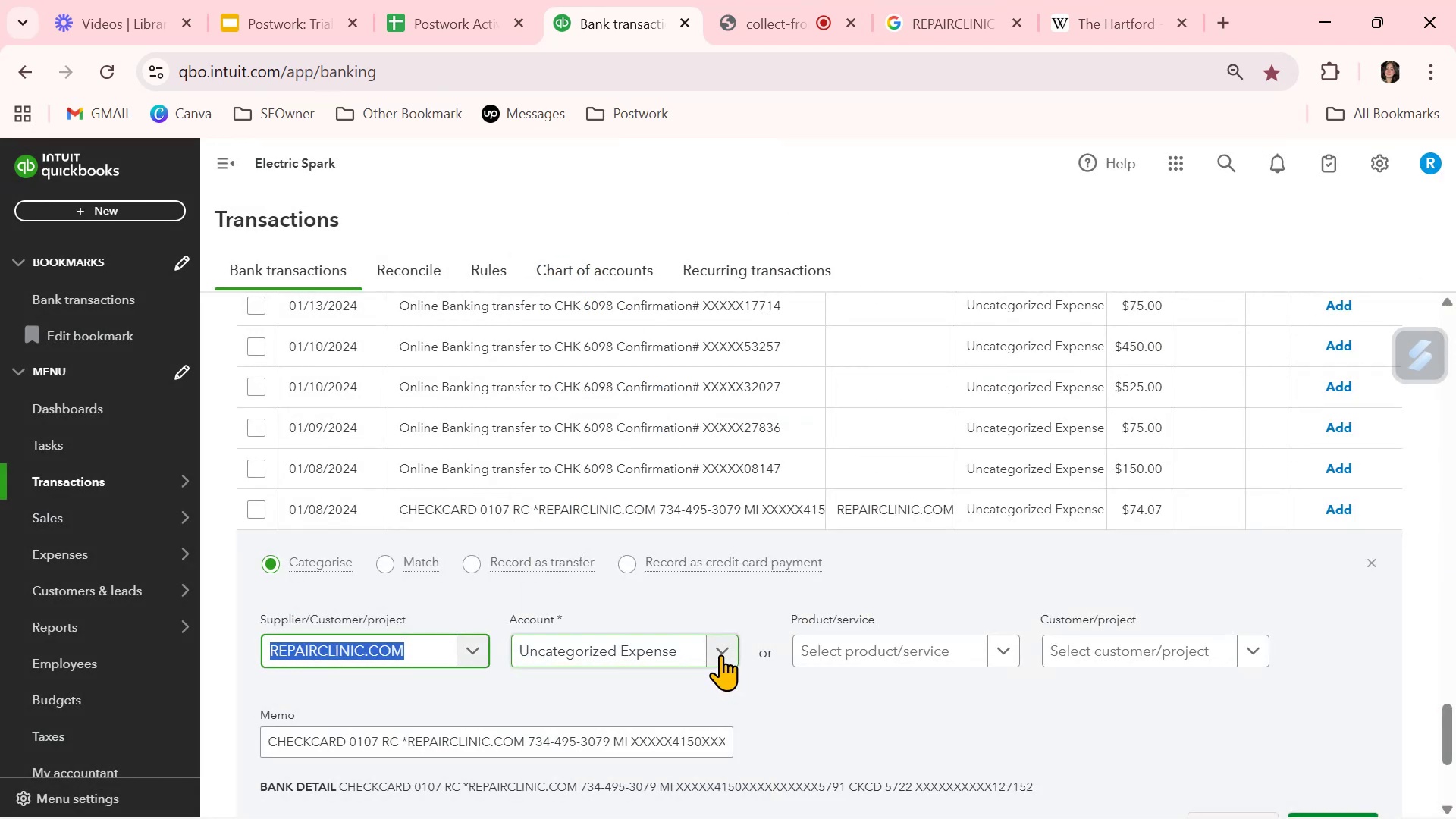 
left_click([720, 654])
 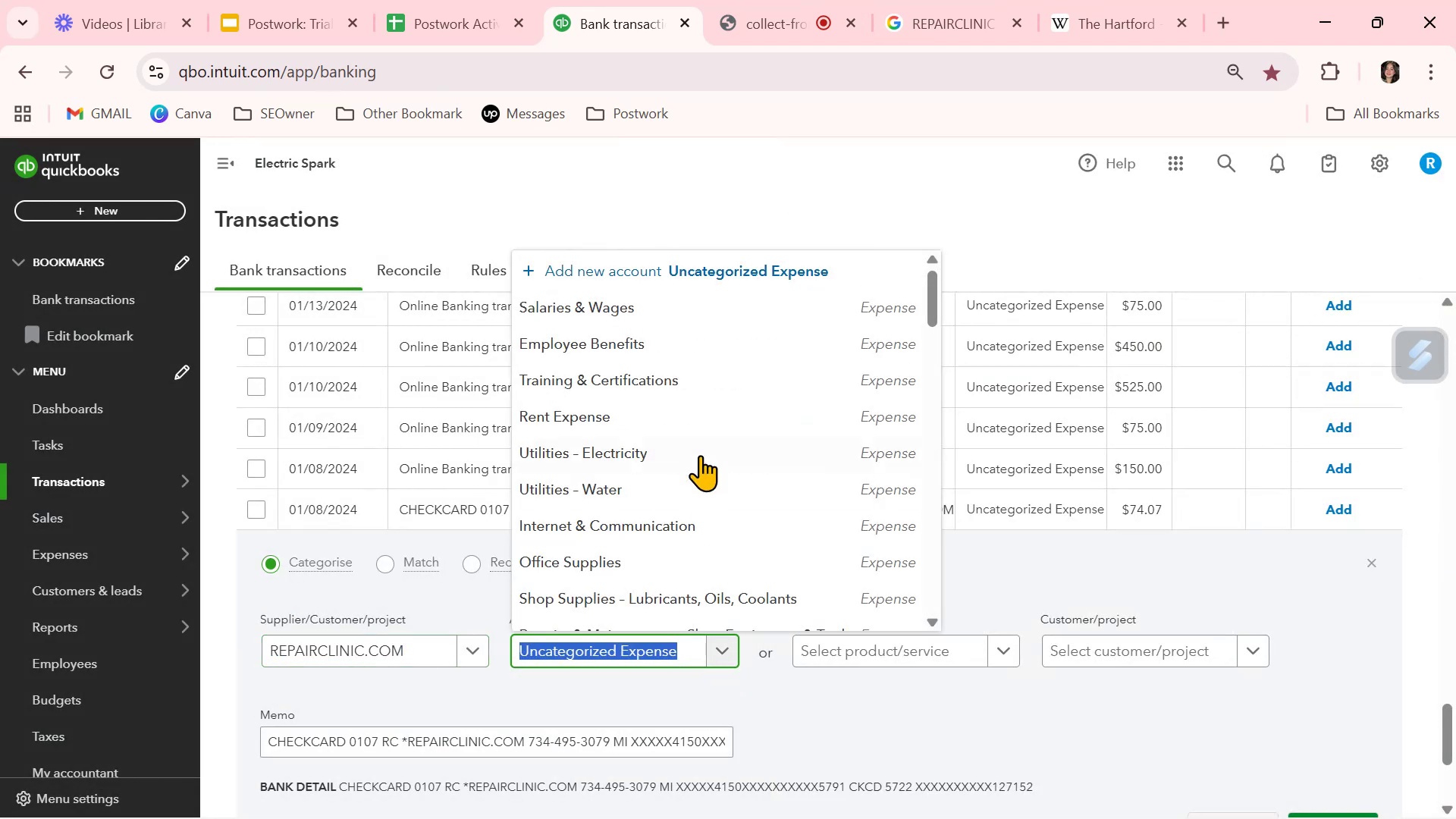 
scroll: coordinate [702, 453], scroll_direction: up, amount: 2.0
 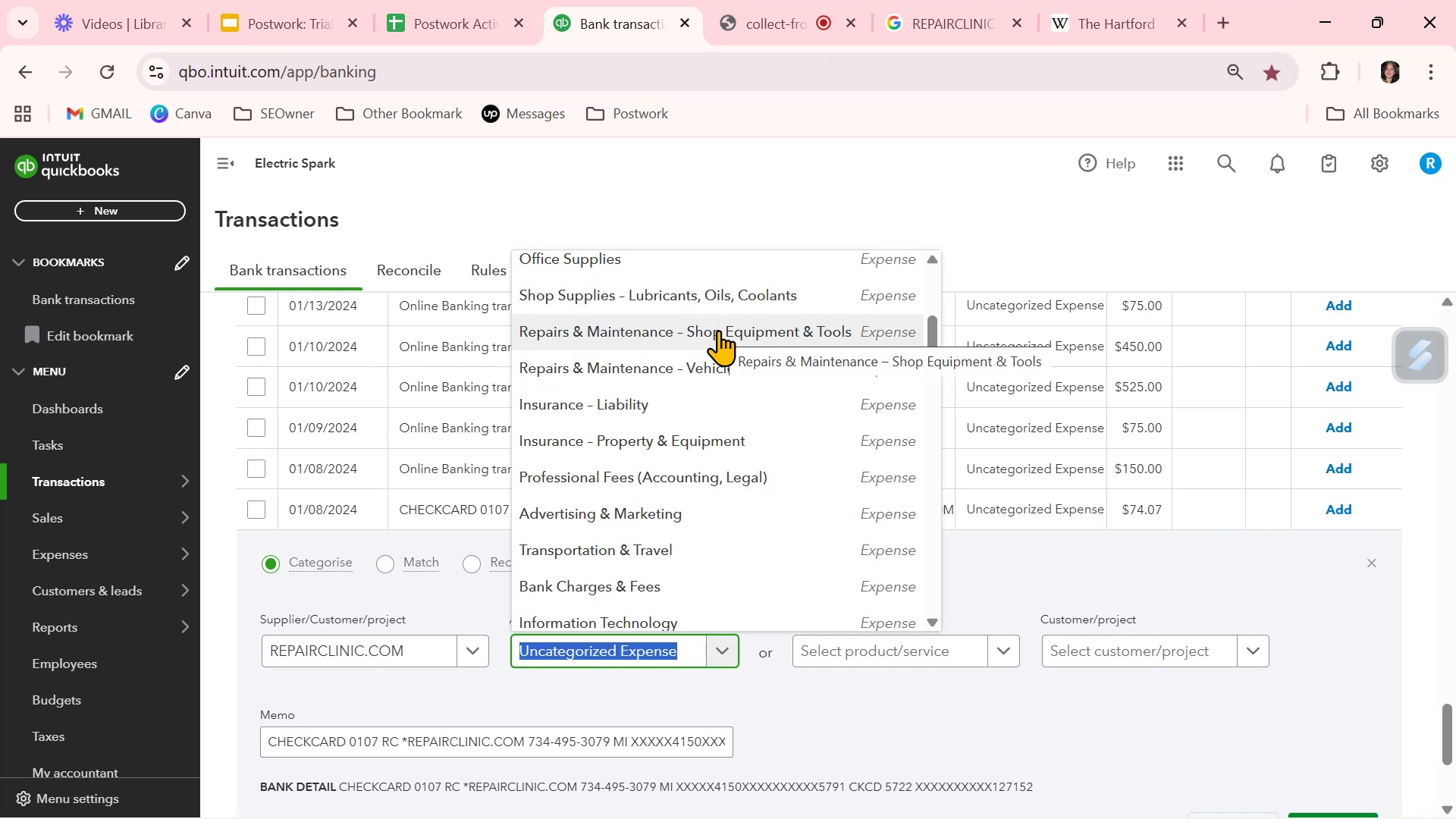 
left_click([718, 330])
 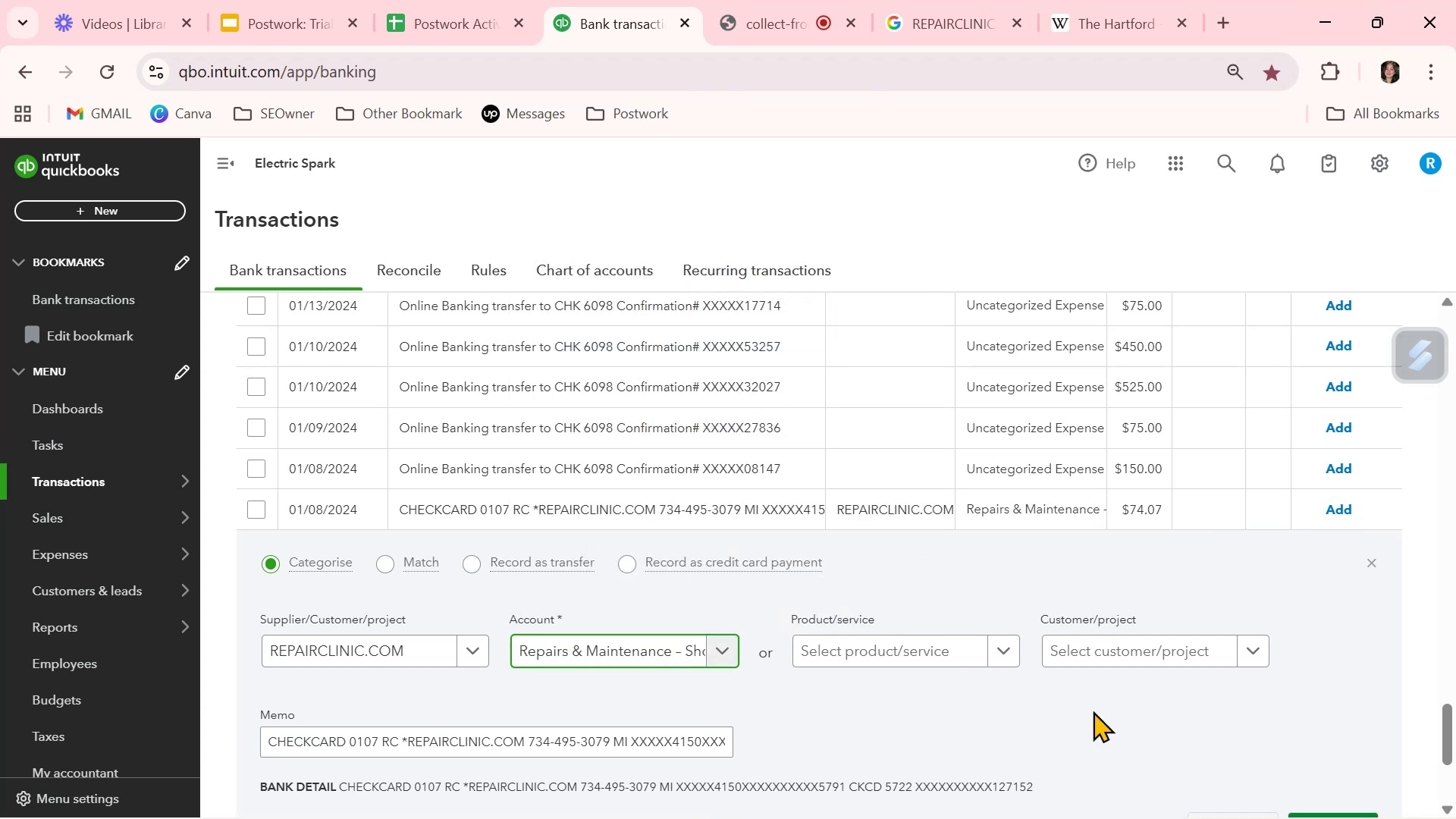 
scroll: coordinate [1250, 742], scroll_direction: down, amount: 1.0
 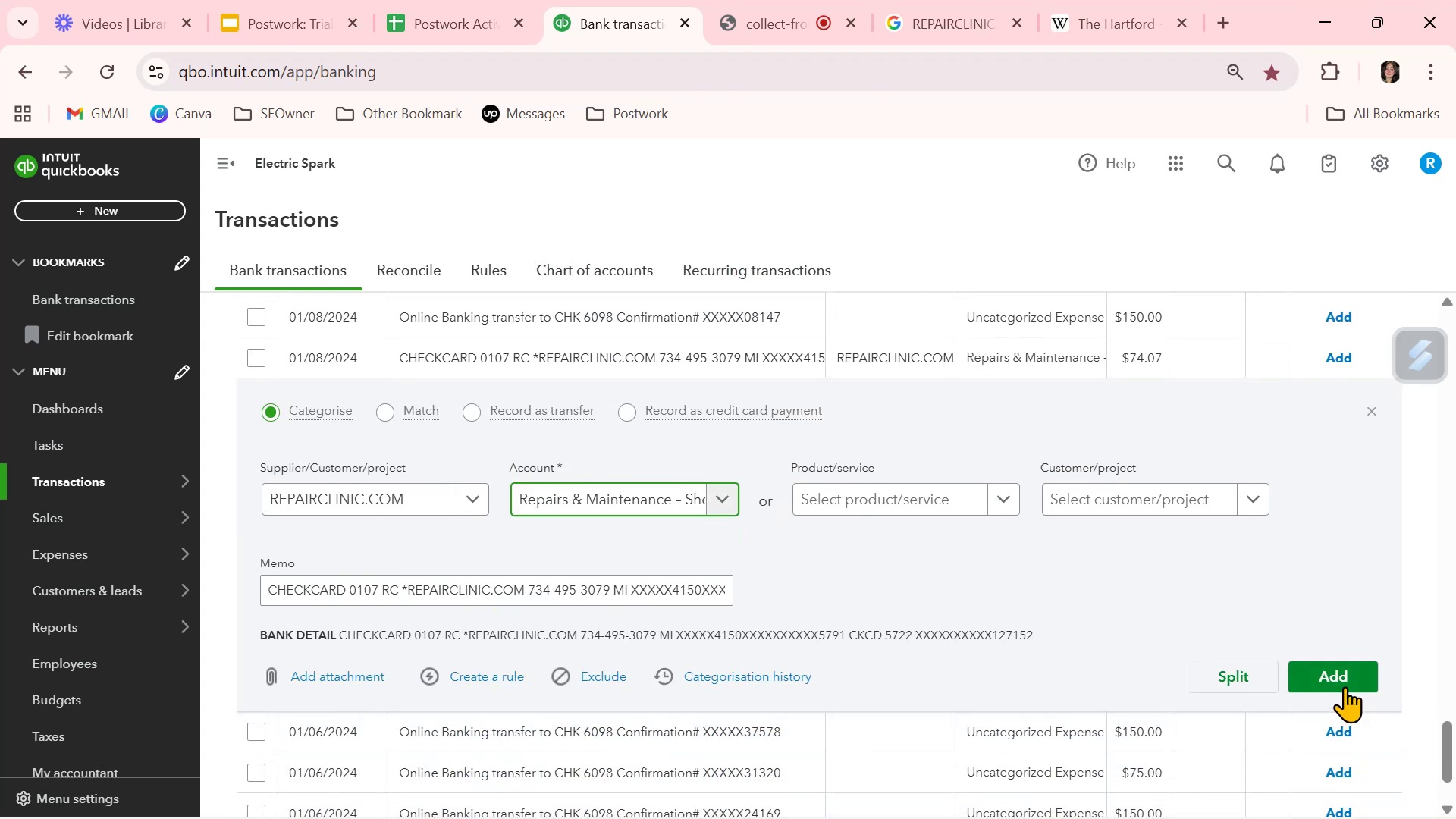 
left_click([1345, 682])
 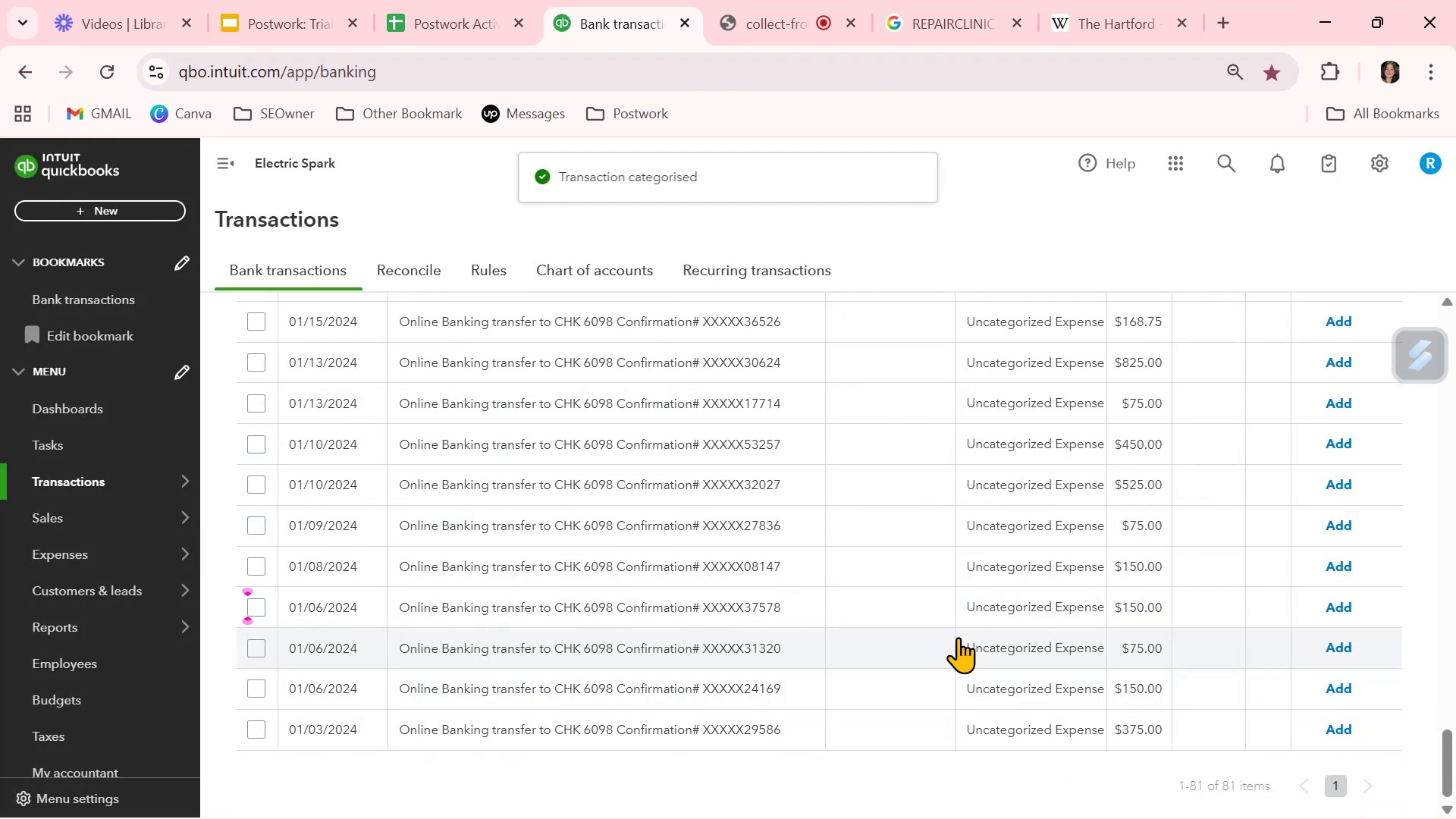 
scroll: coordinate [958, 637], scroll_direction: up, amount: 3.0
 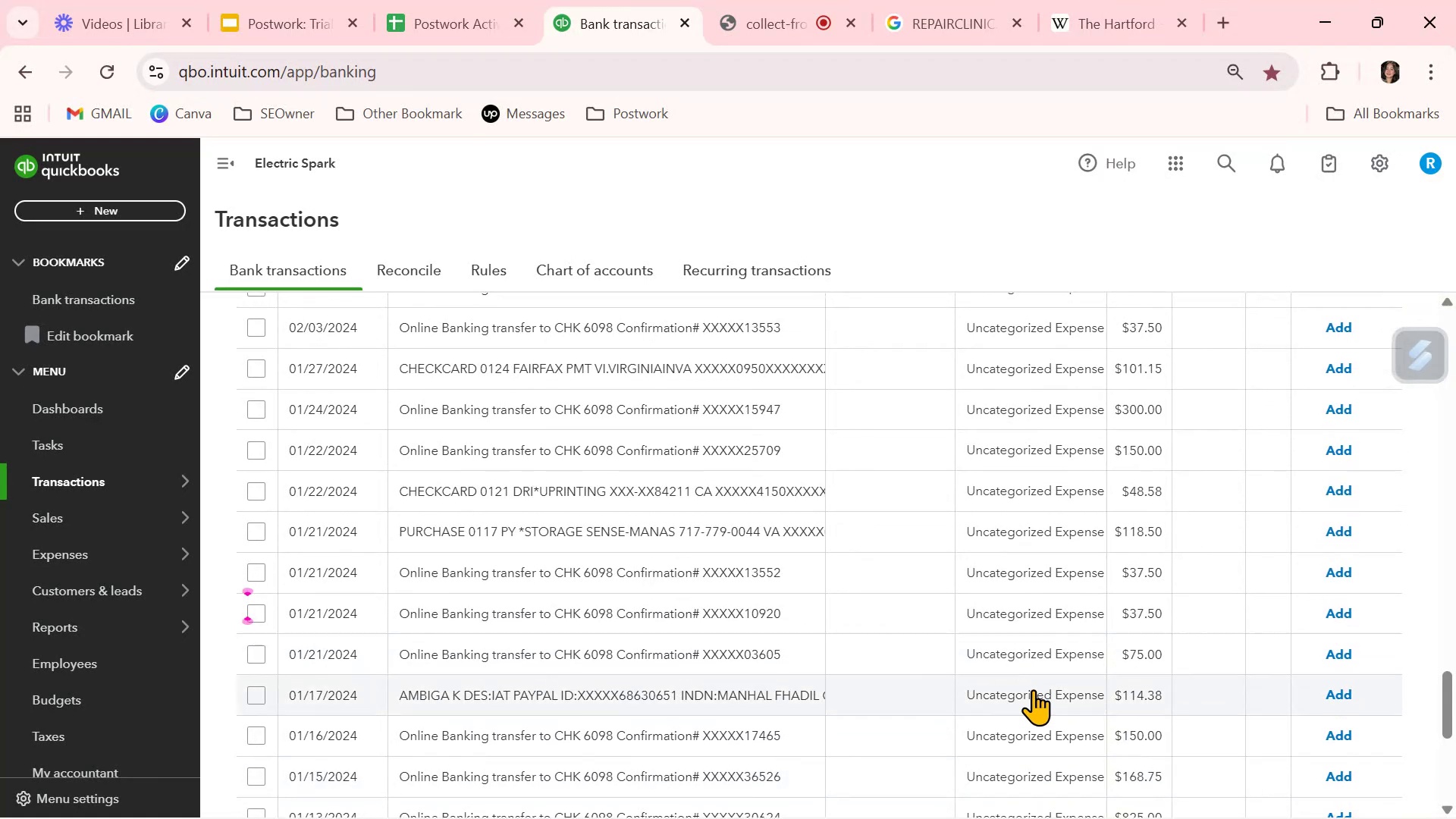 
left_click([1034, 691])
 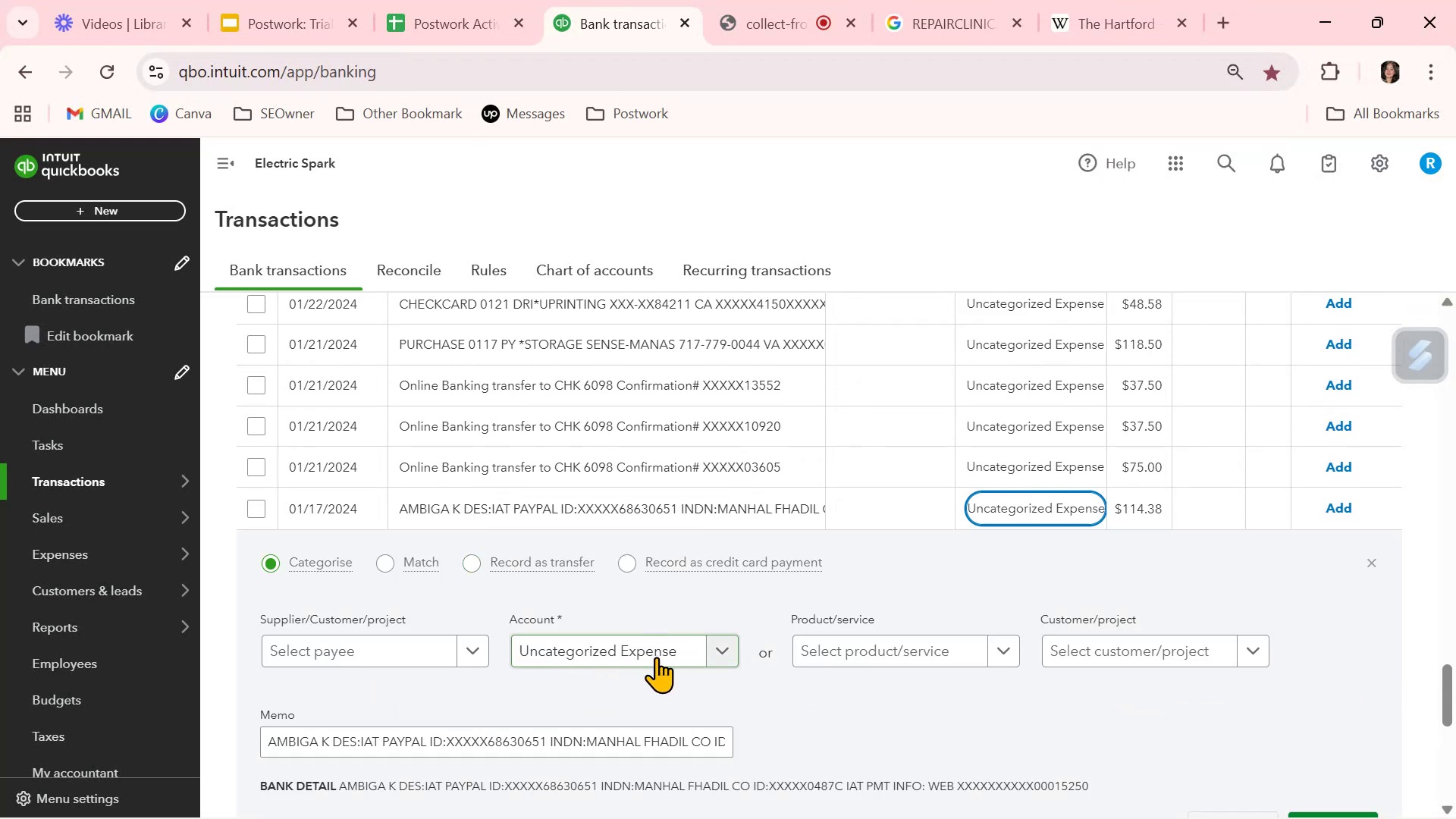 
left_click([676, 648])
 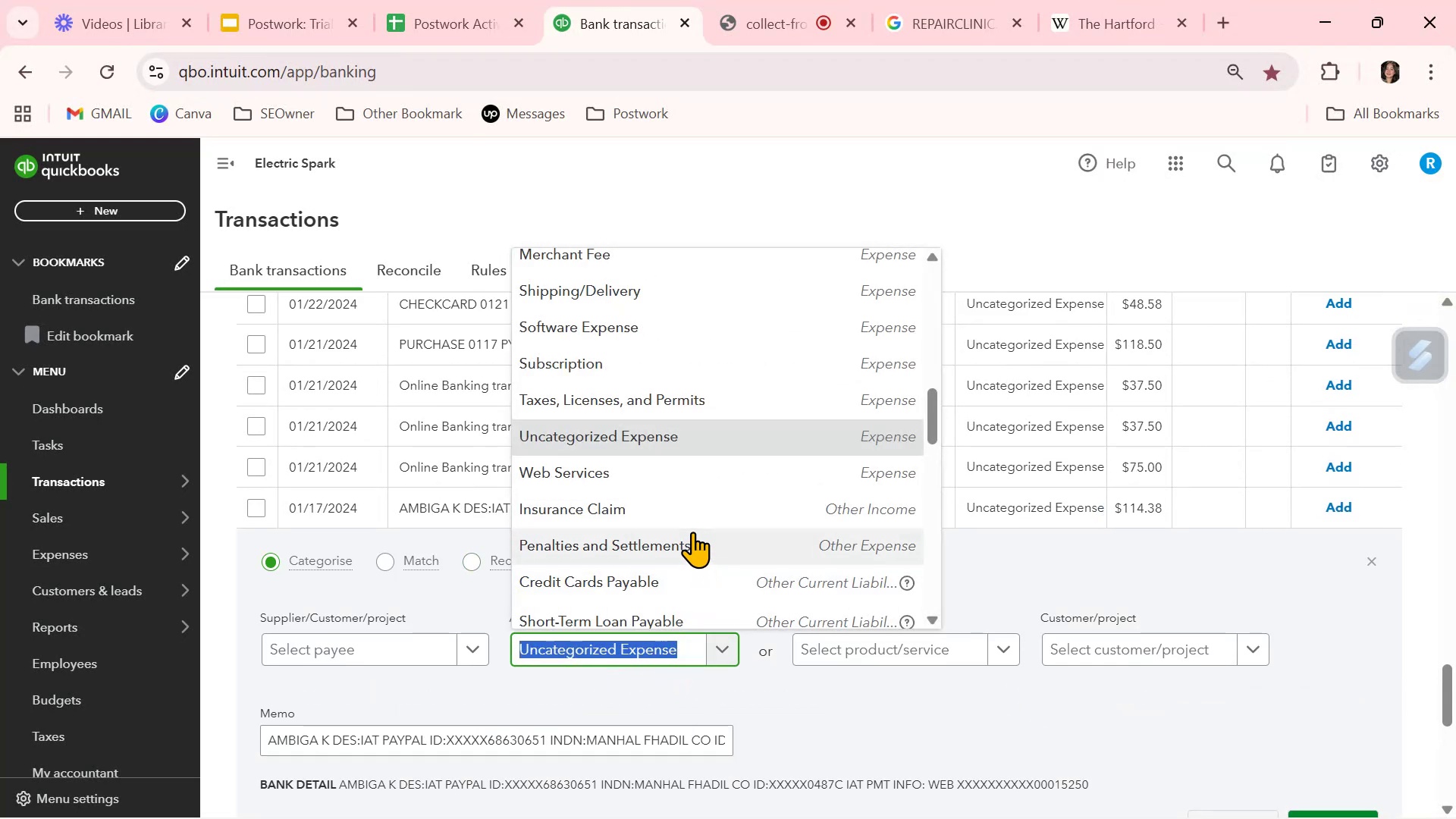 
scroll: coordinate [687, 495], scroll_direction: up, amount: 3.0
 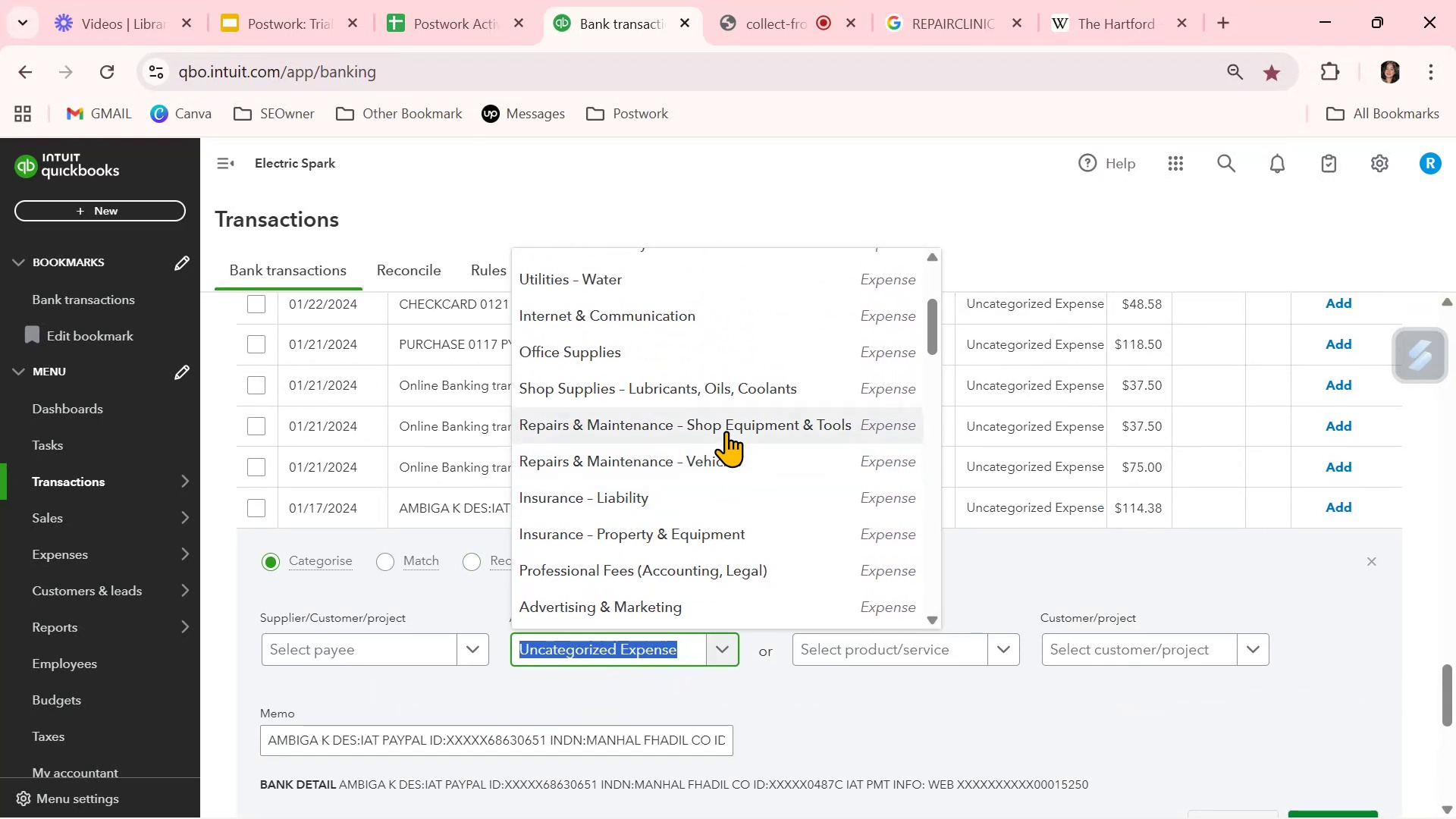 
left_click([726, 431])
 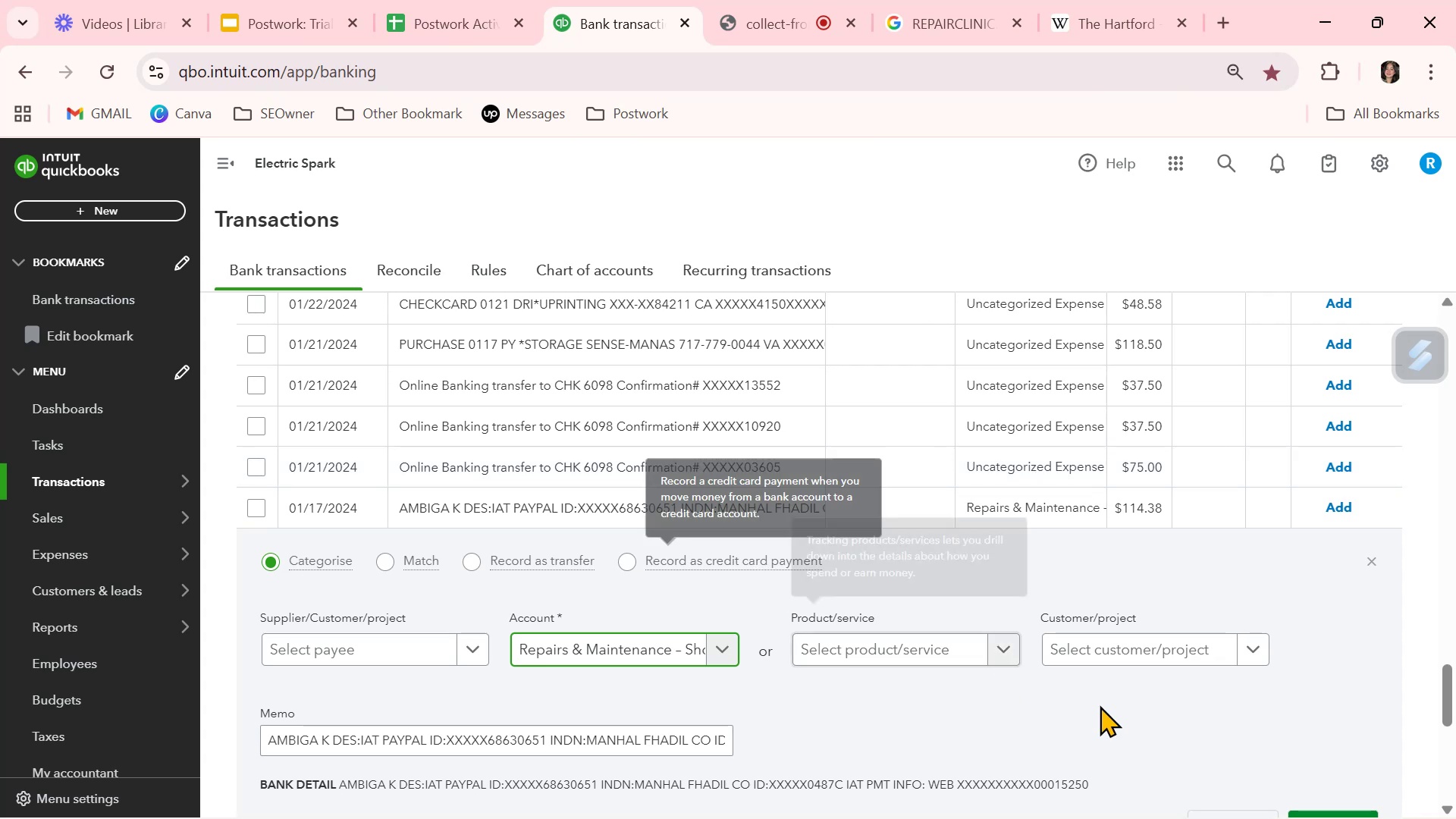 
scroll: coordinate [1272, 718], scroll_direction: down, amount: 1.0
 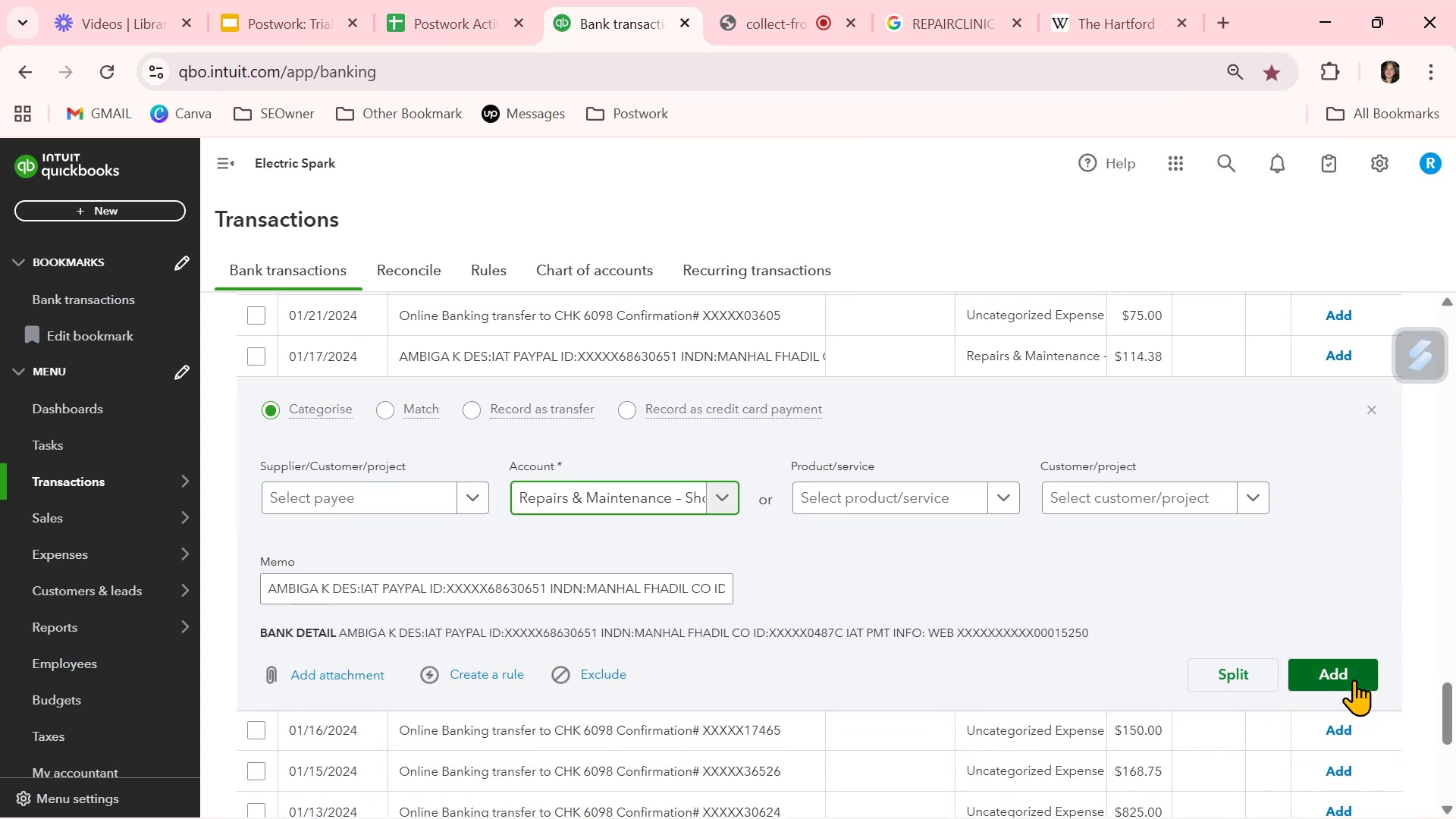 
left_click([1354, 679])
 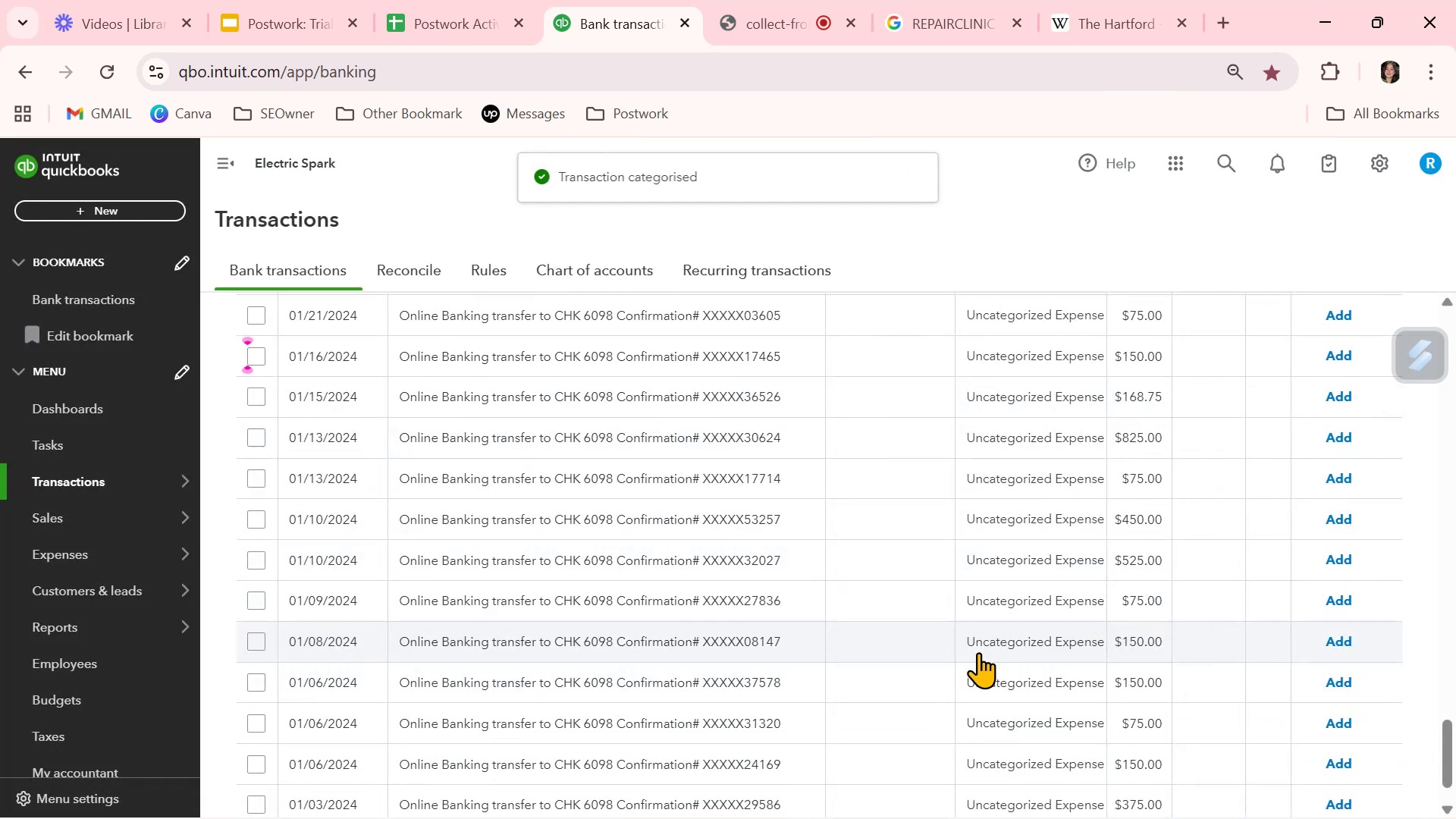 
scroll: coordinate [978, 655], scroll_direction: up, amount: 2.0
 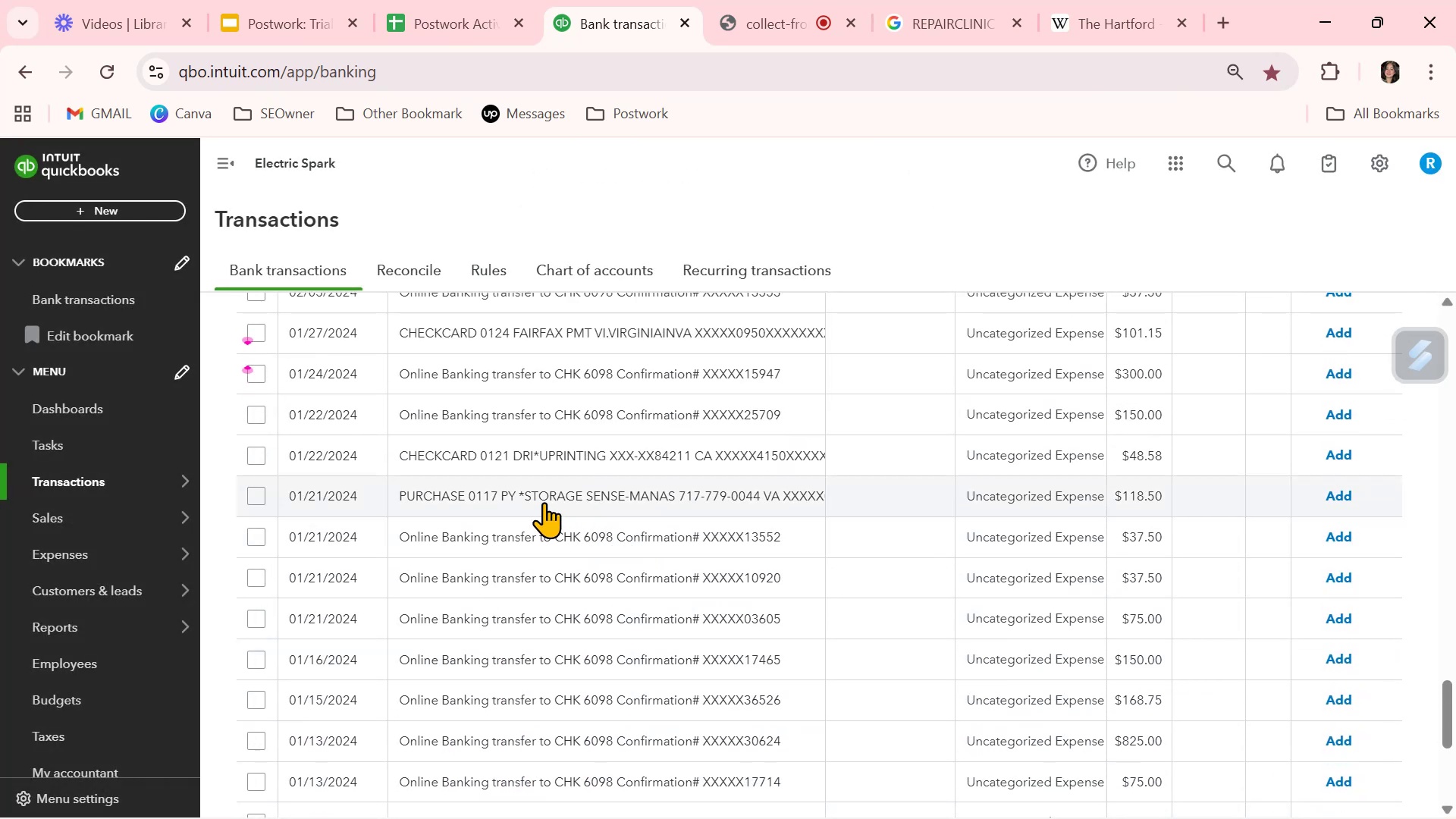 
wait(5.38)
 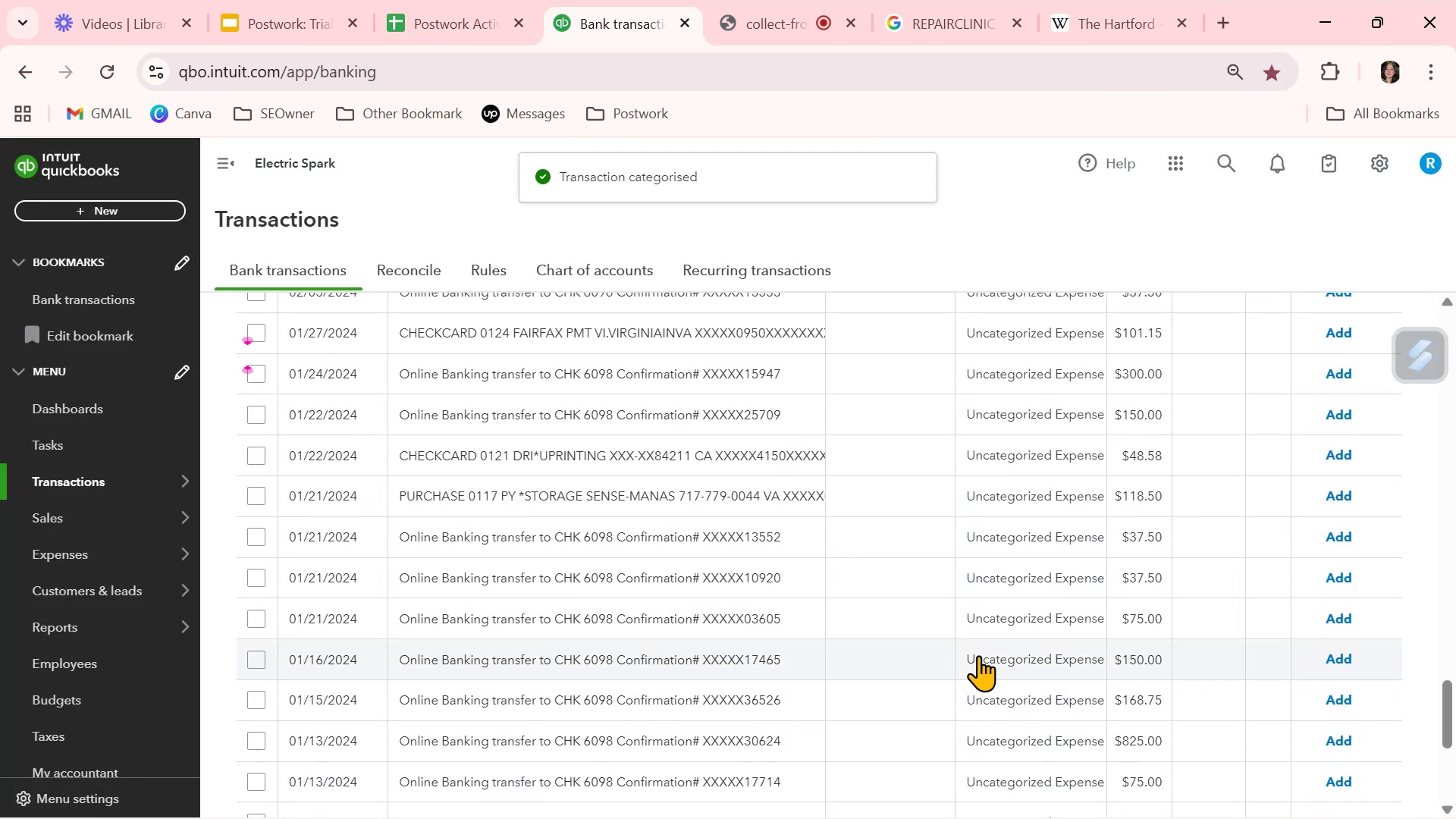 
scroll: coordinate [553, 506], scroll_direction: up, amount: 22.0
 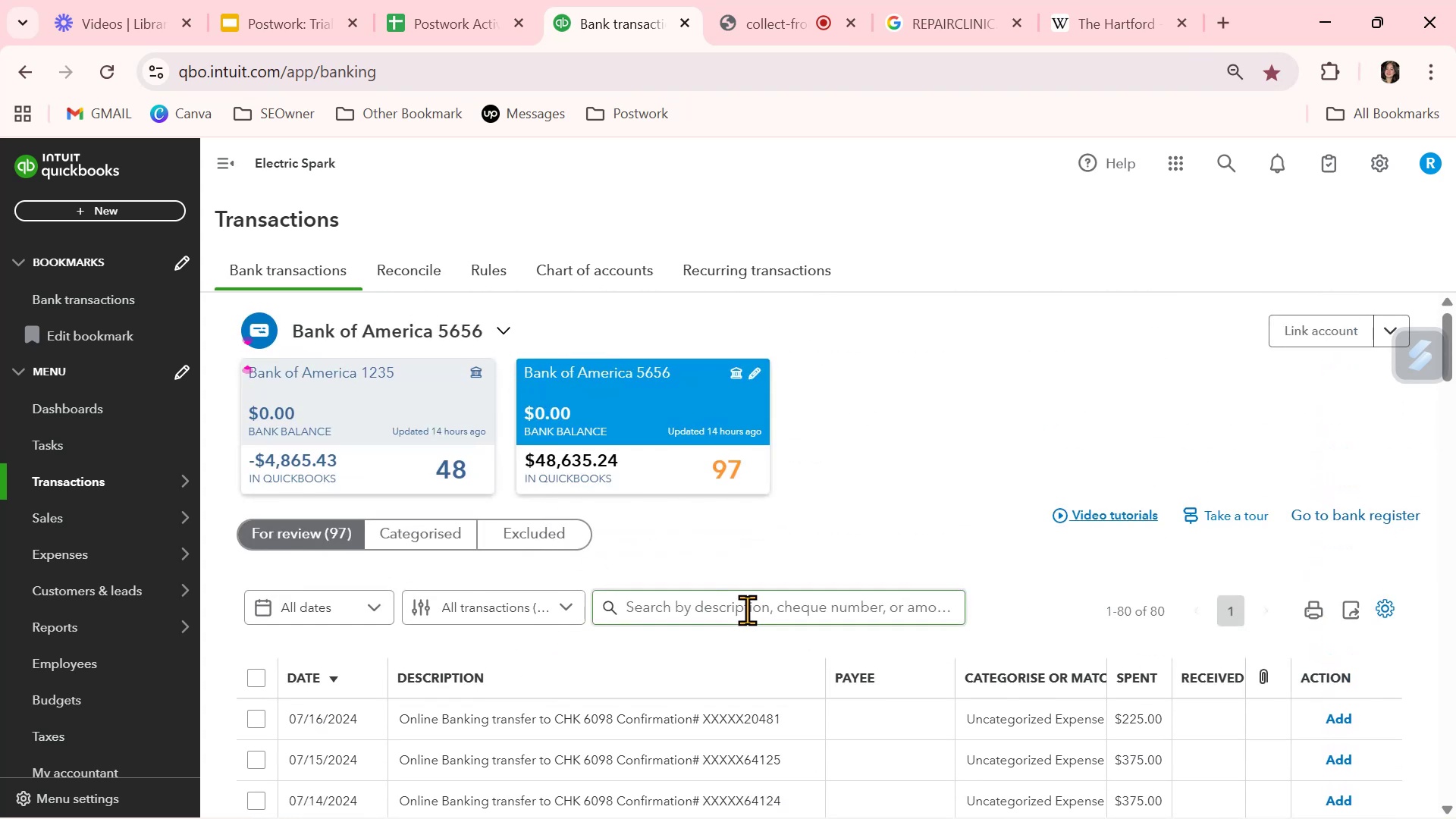 
left_click([747, 610])
 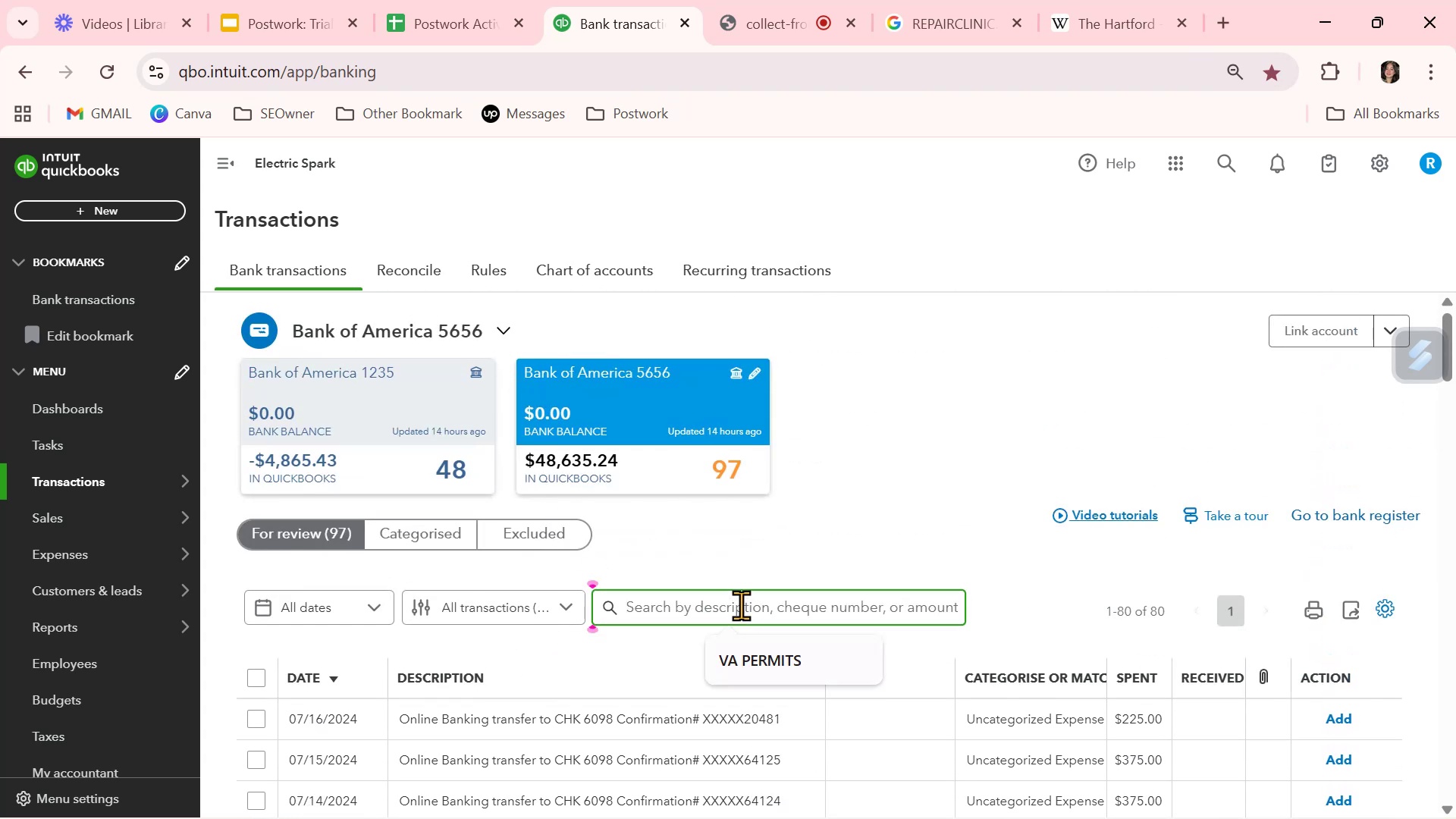 
type(storage sense)
 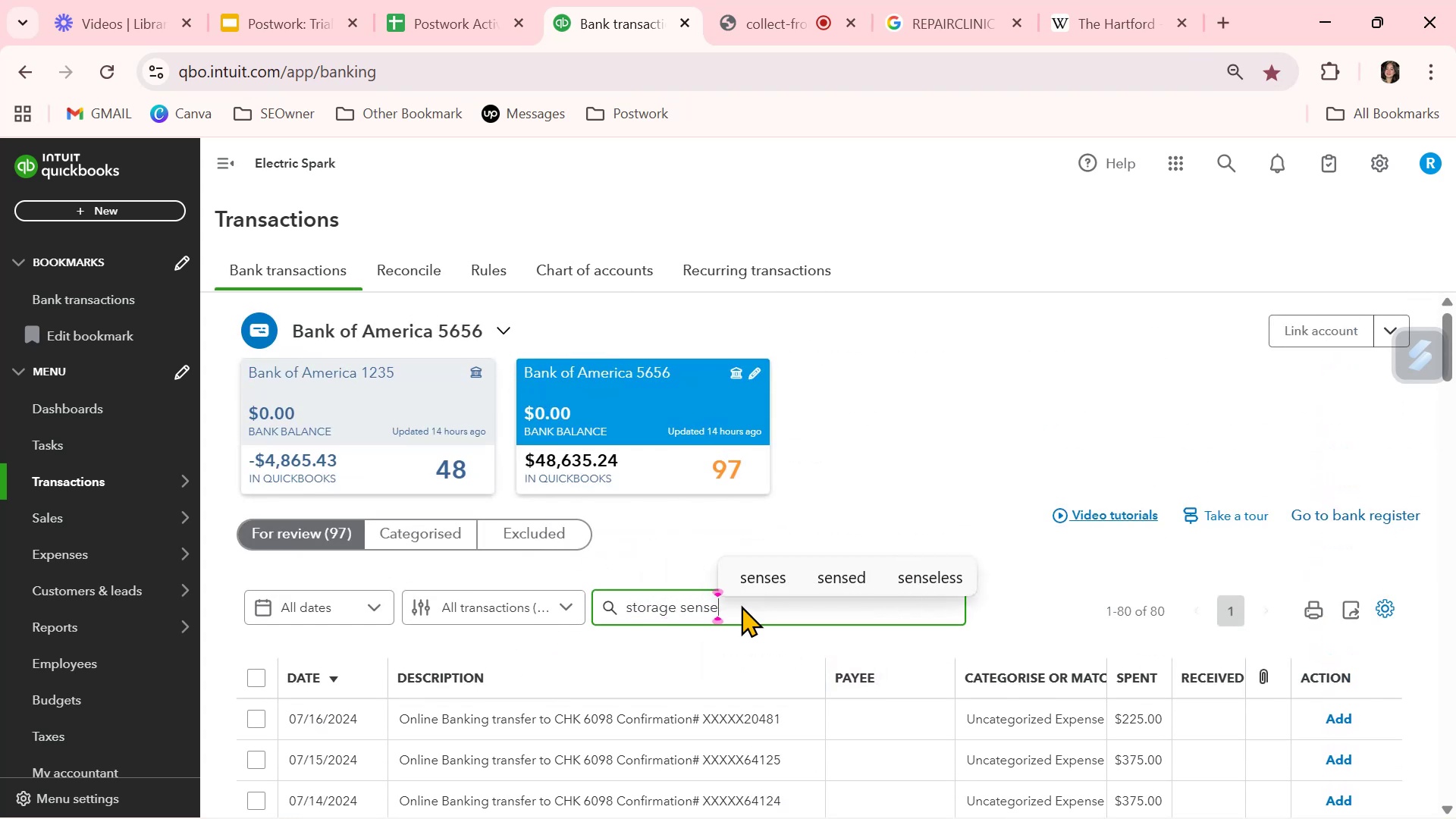 
key(Enter)
 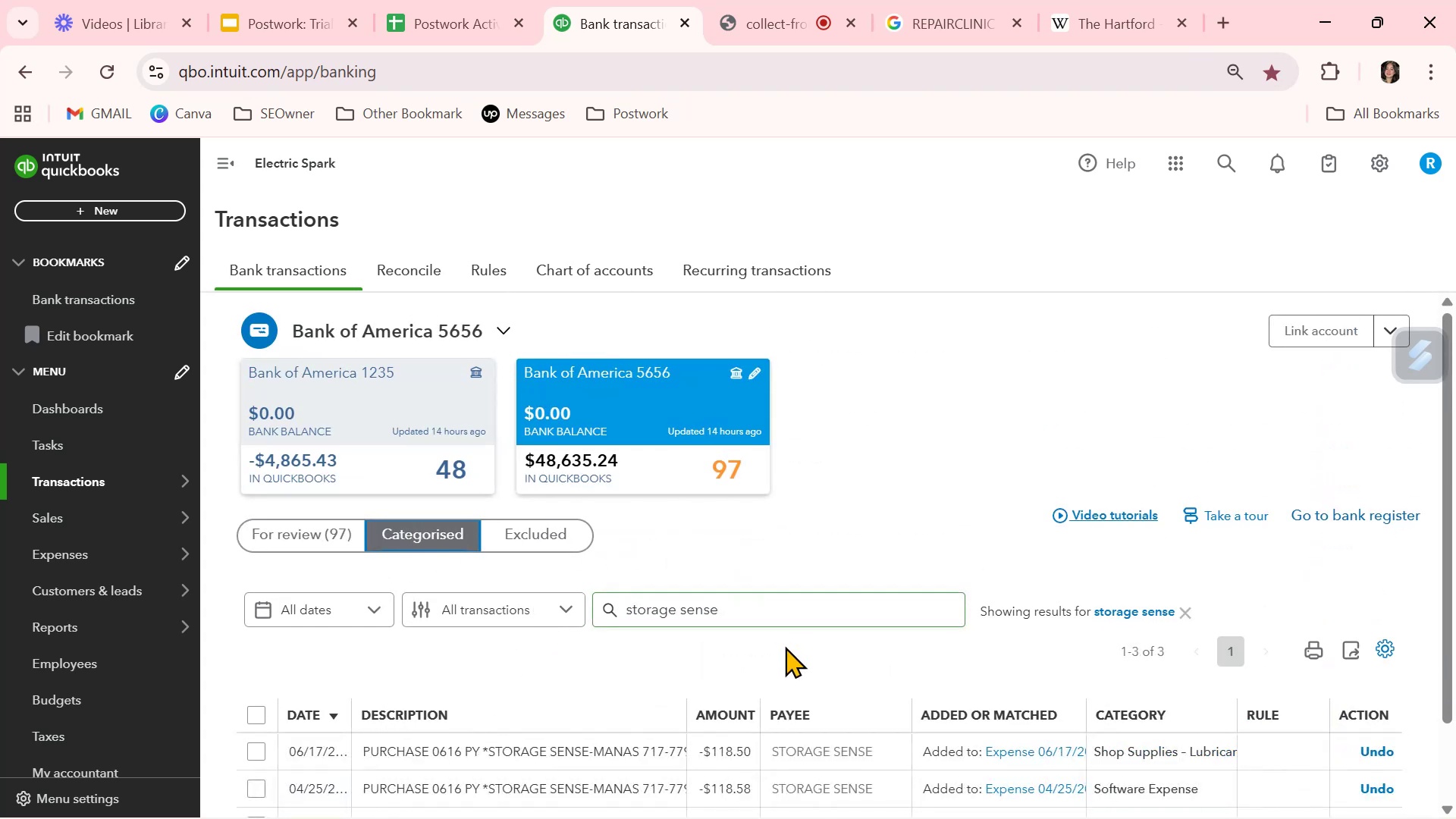 
scroll: coordinate [783, 679], scroll_direction: down, amount: 2.0
 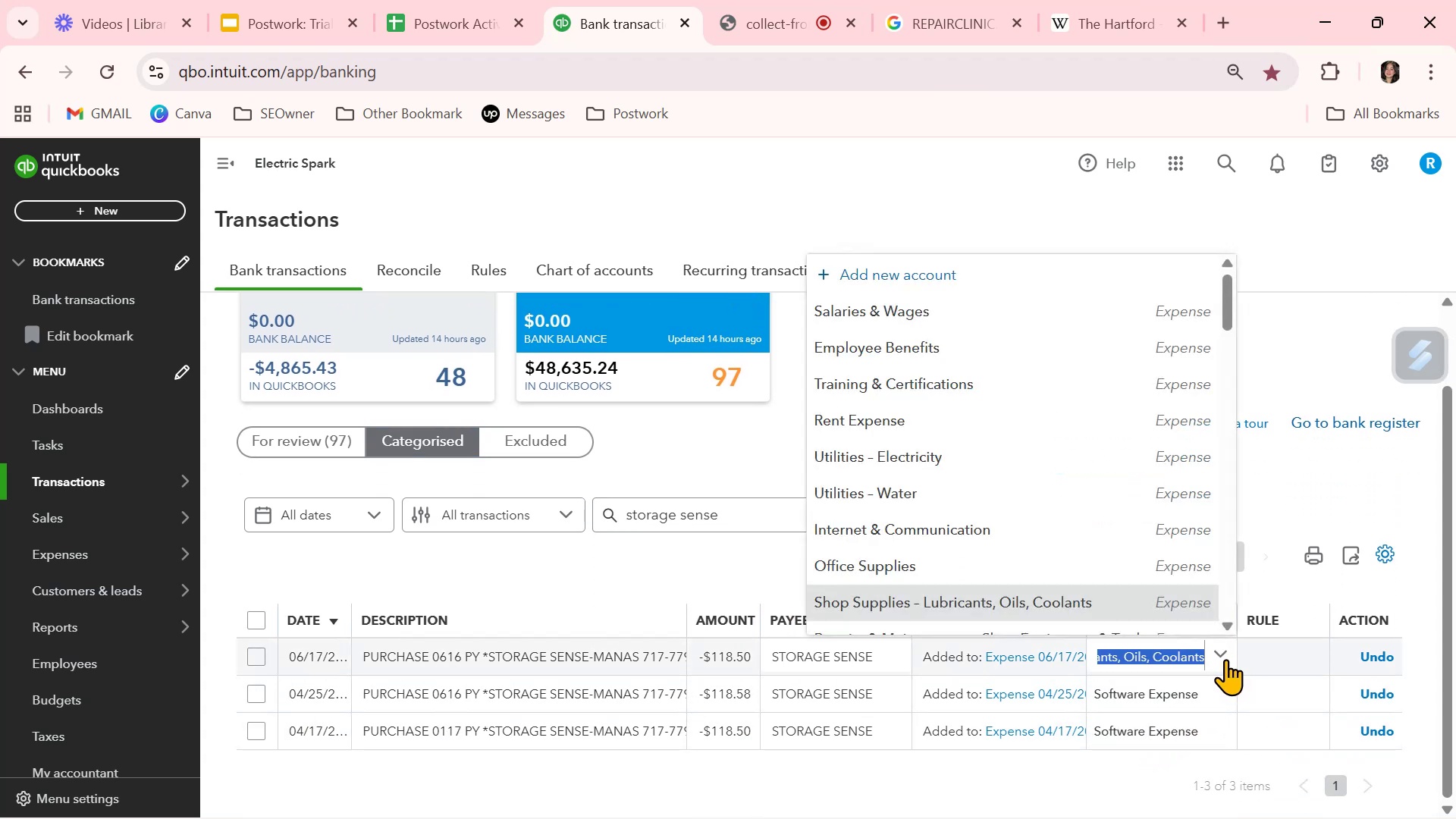 
wait(10.14)
 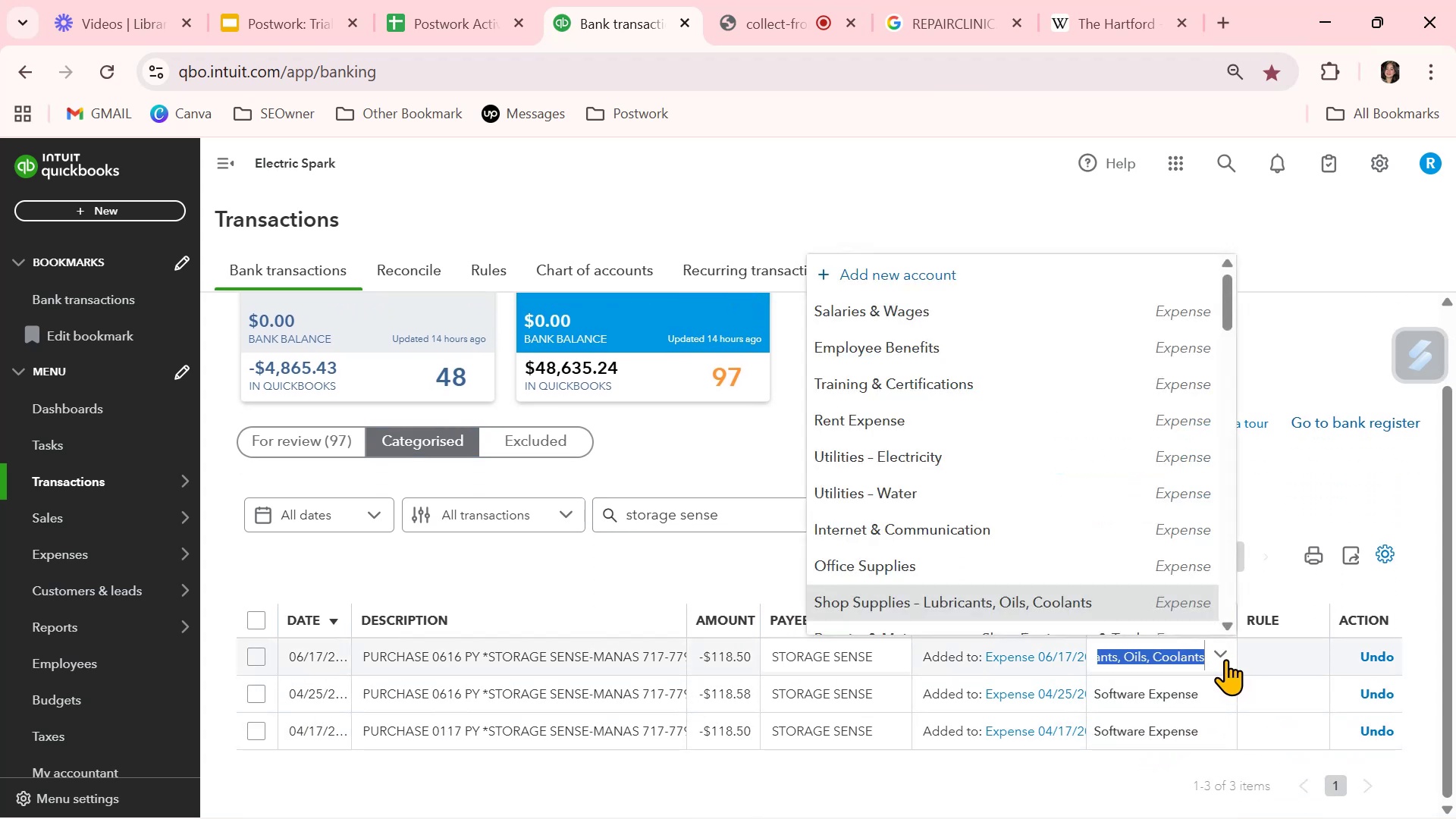 
left_click([971, 22])
 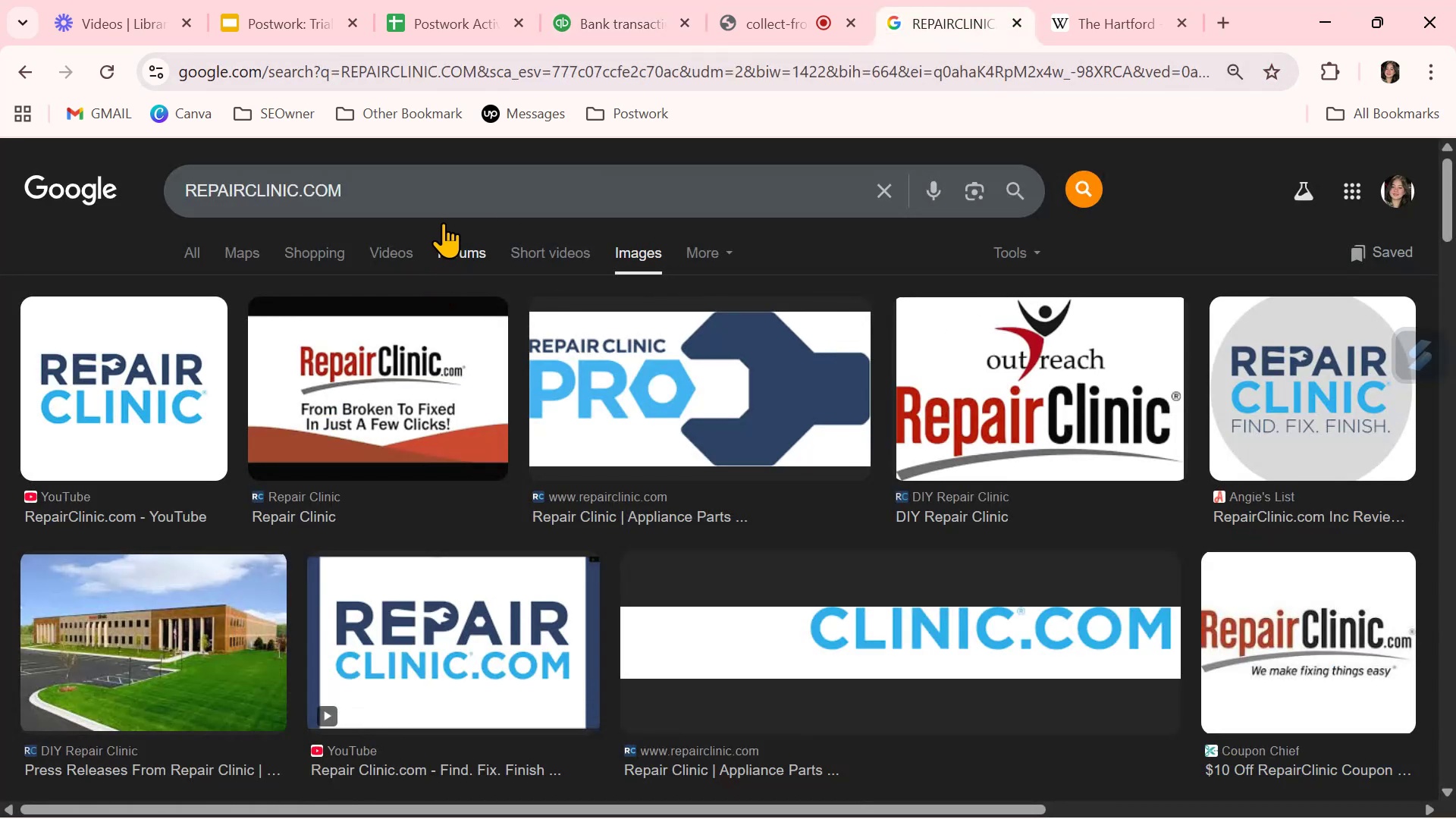 
left_click([447, 193])
 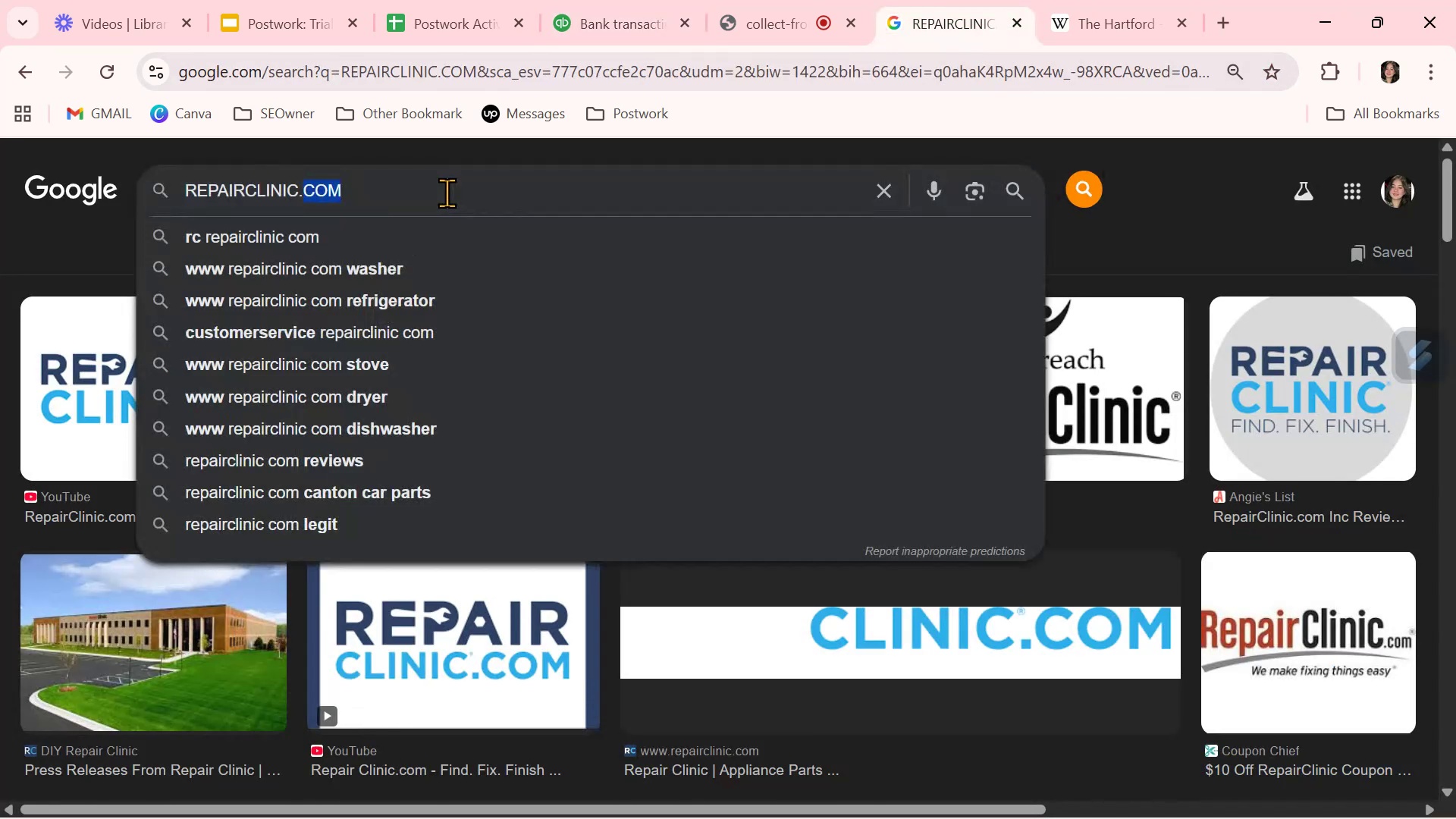 
triple_click([447, 193])
 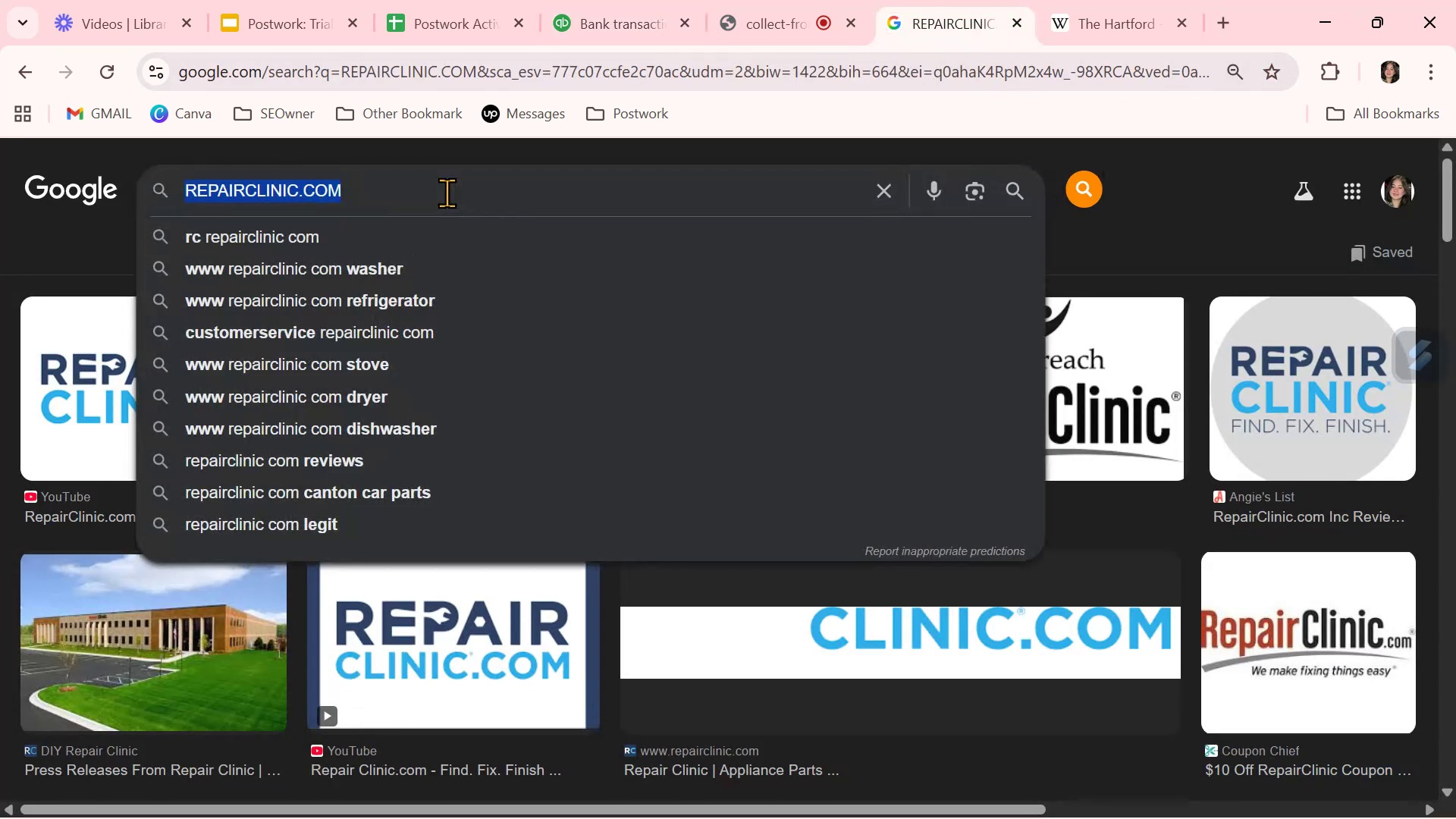 
type(storage sense)
 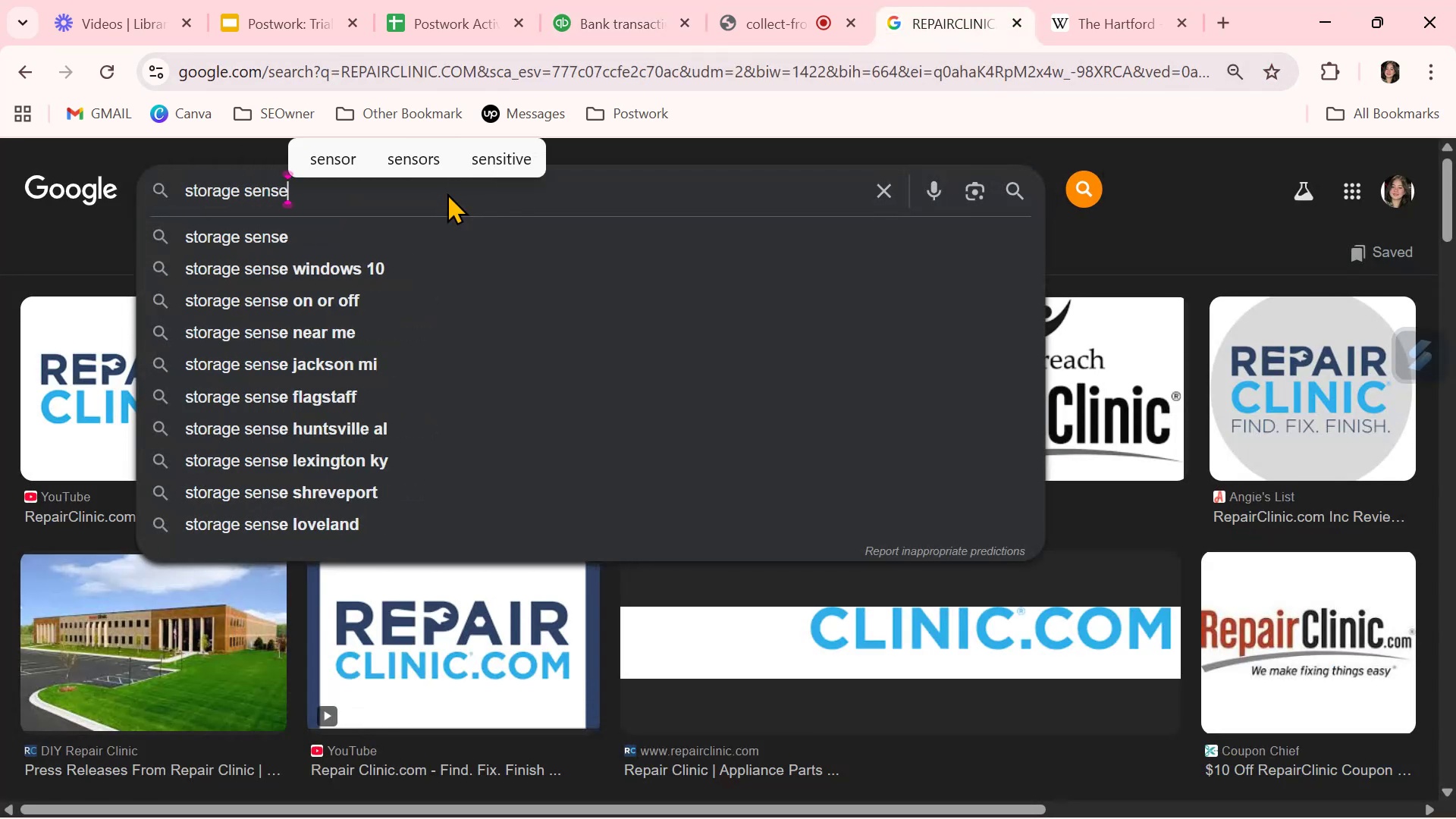 
key(Enter)
 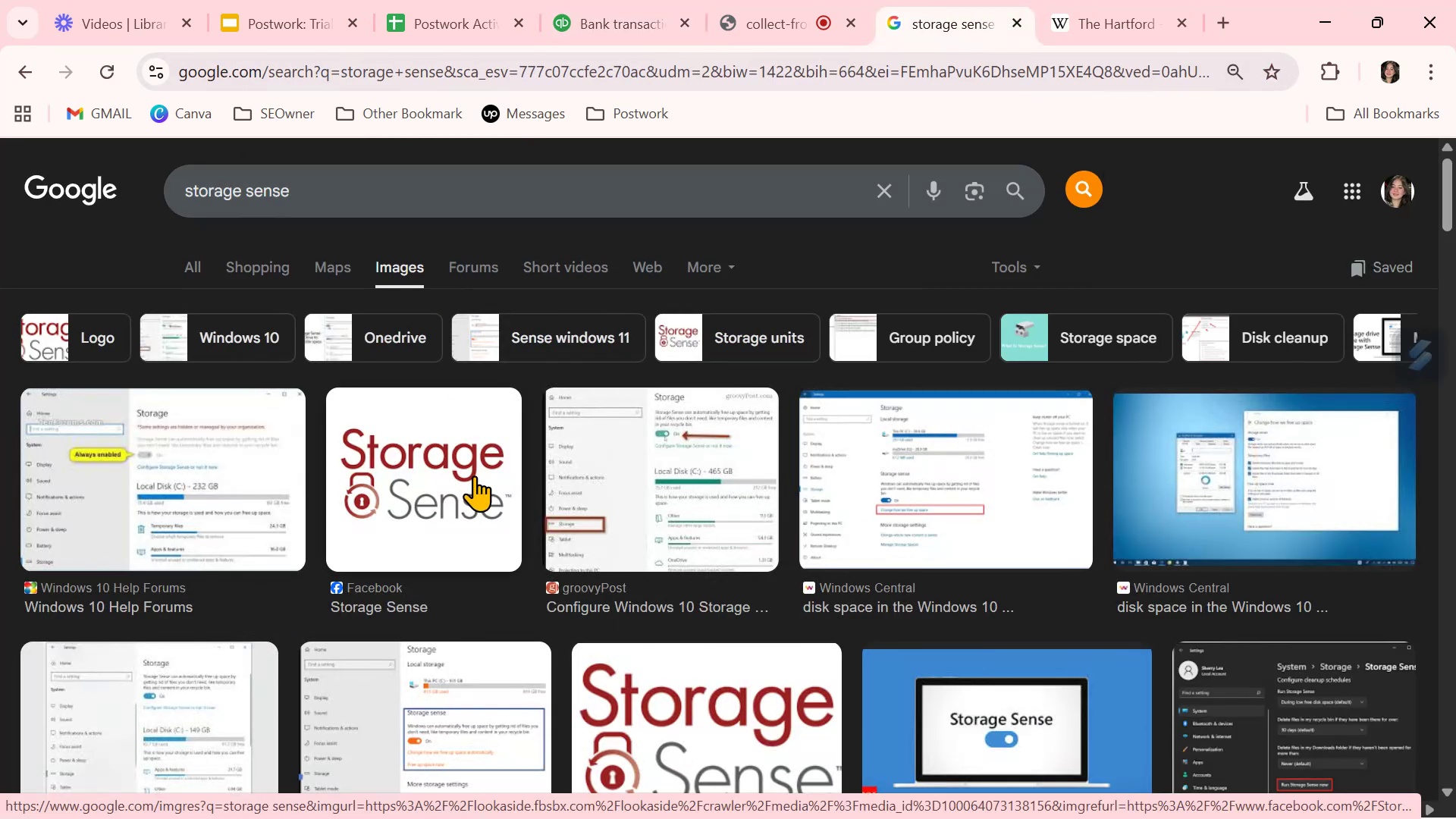 
wait(5.26)
 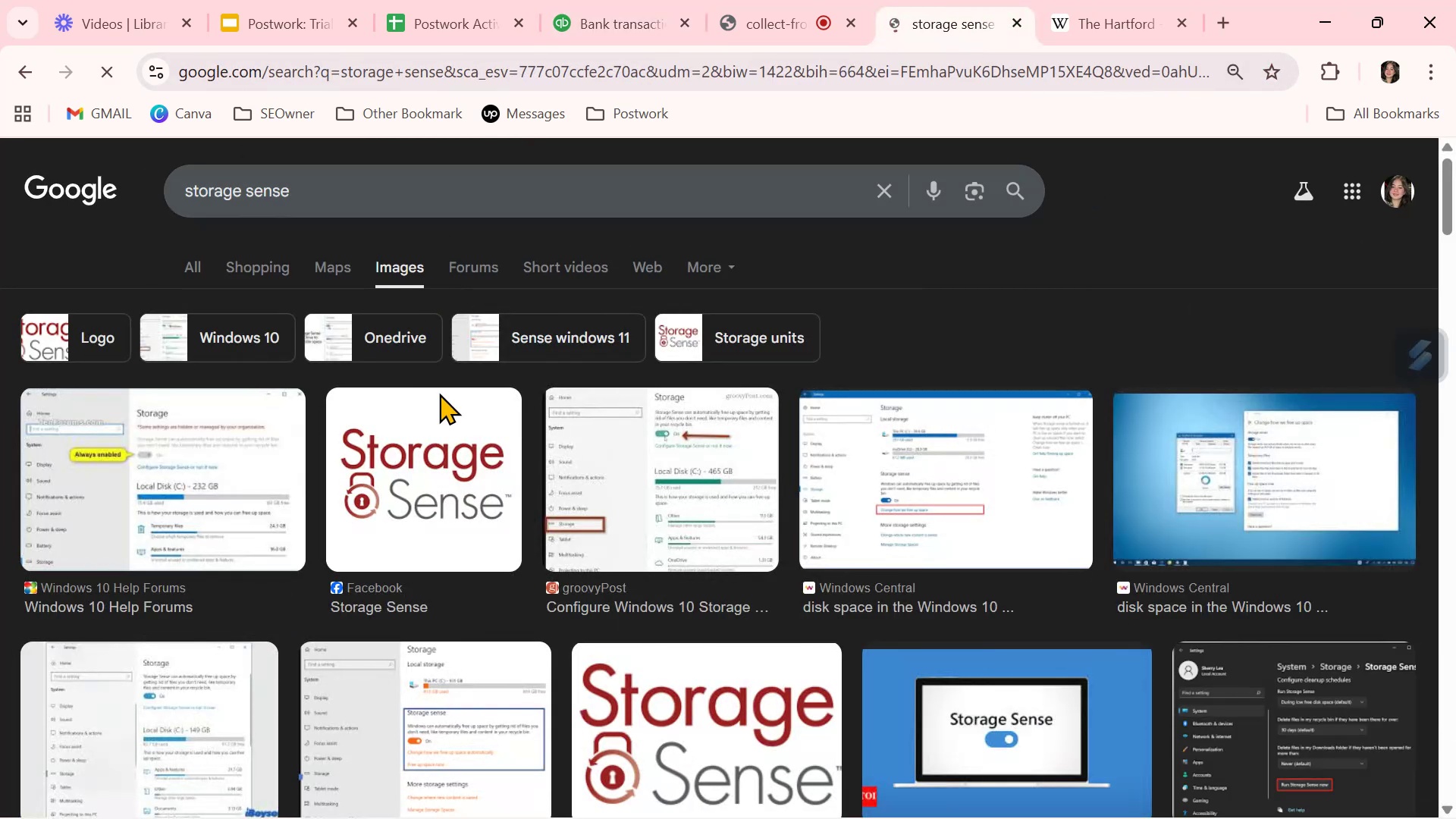 
scroll: coordinate [474, 475], scroll_direction: down, amount: 1.0
 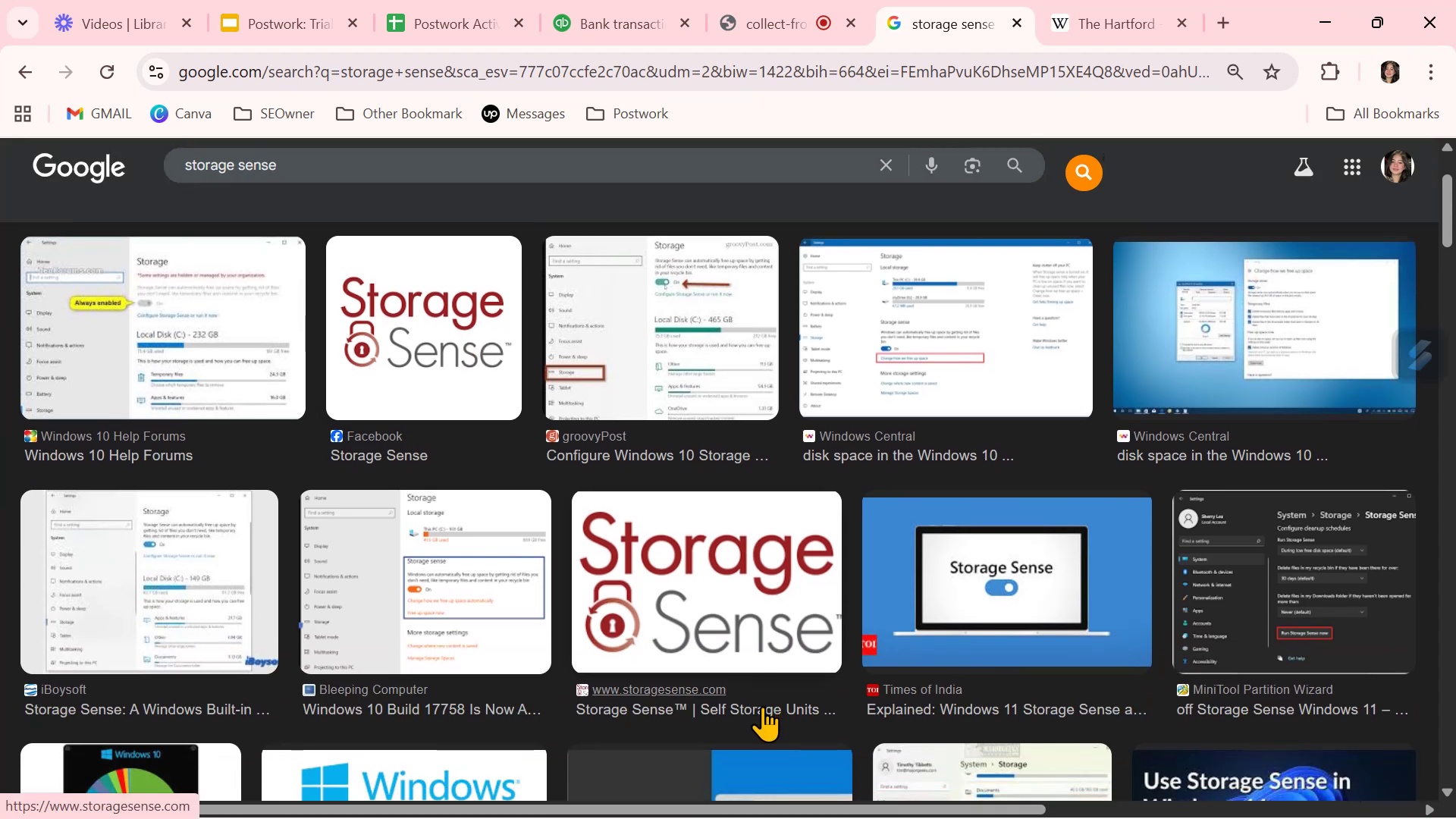 
wait(6.23)
 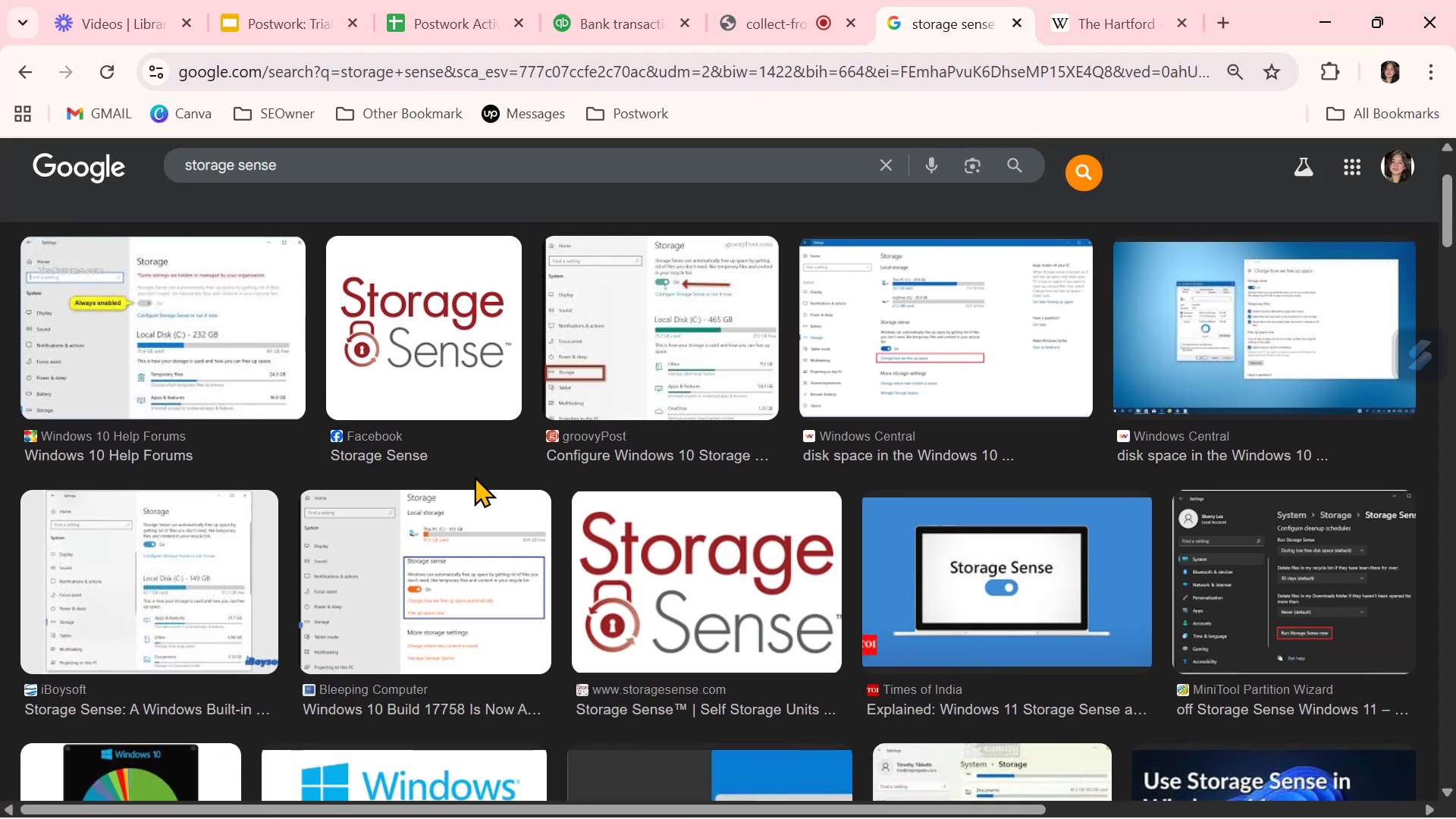 
scroll: coordinate [762, 703], scroll_direction: down, amount: 1.0
 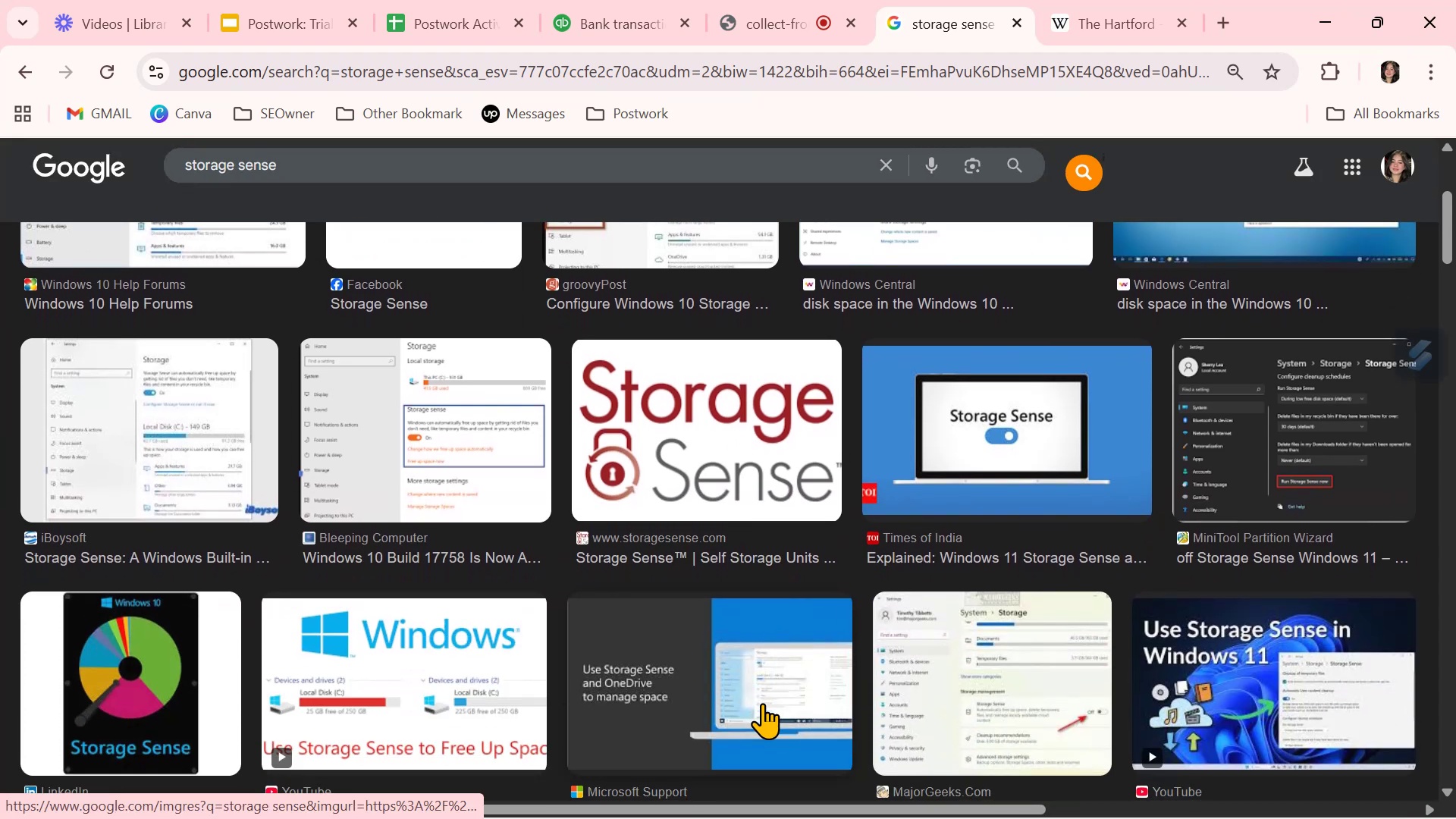 
scroll: coordinate [740, 679], scroll_direction: up, amount: 5.0
 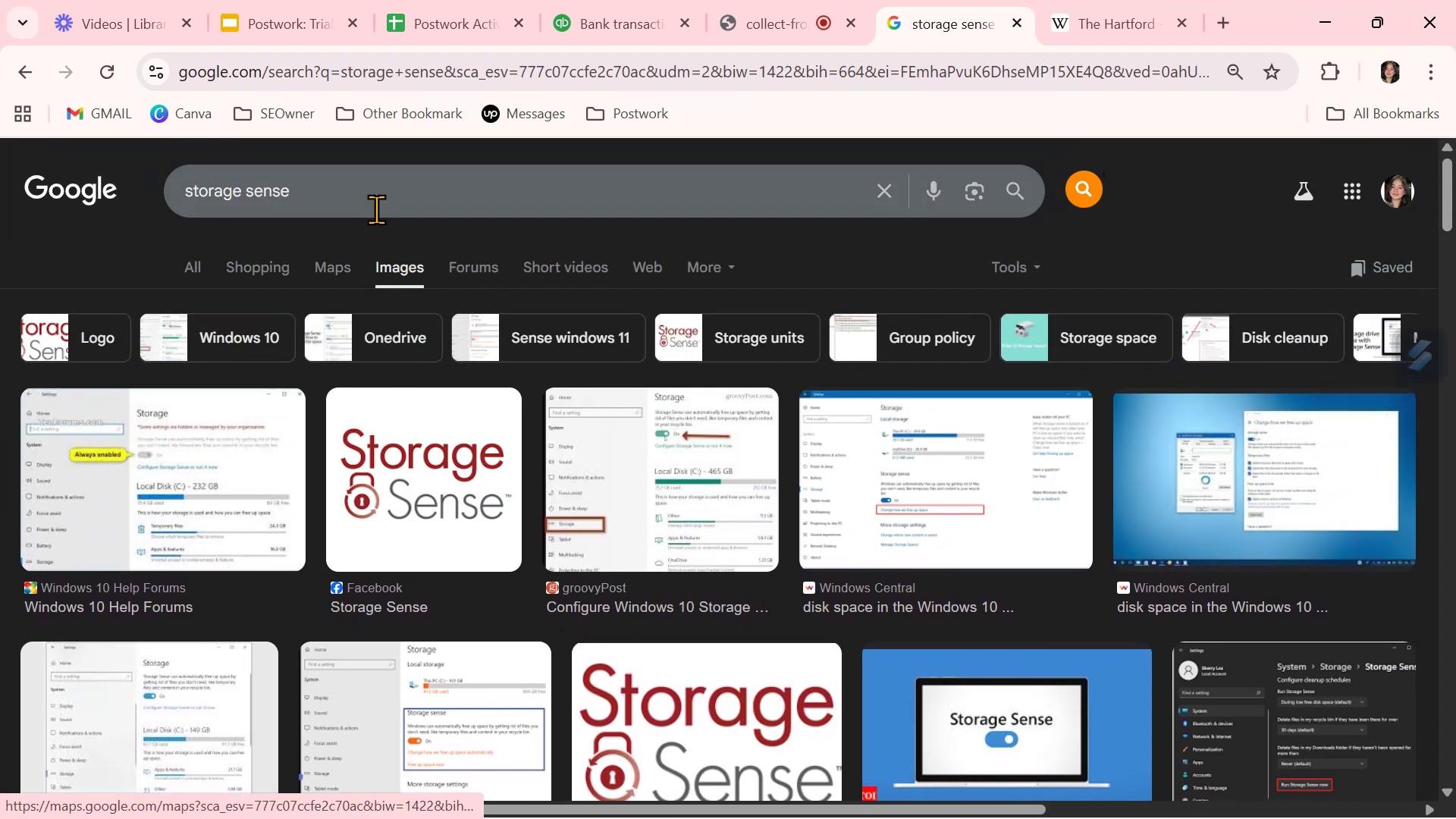 
left_click([380, 190])
 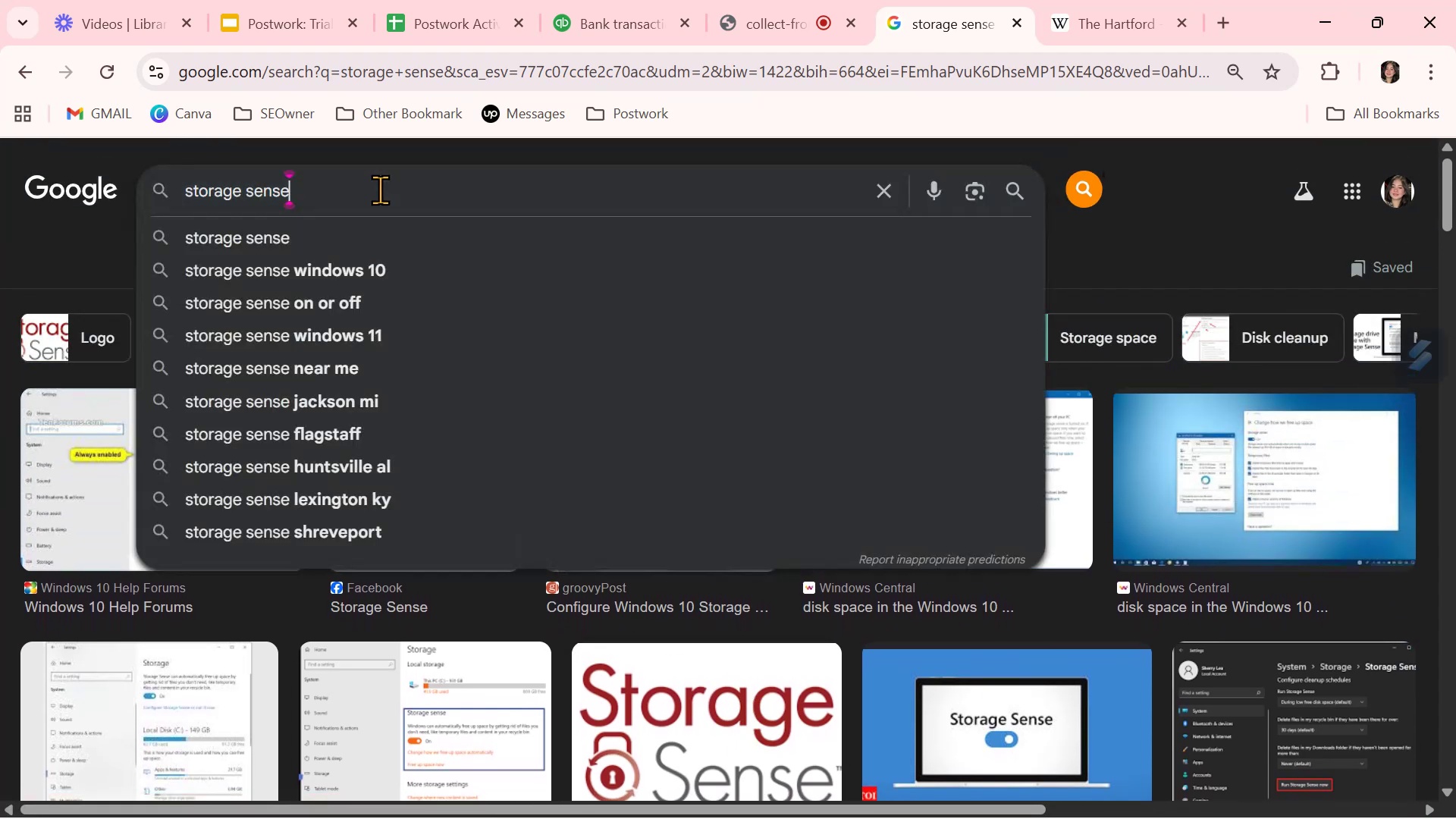 
type( wi)
 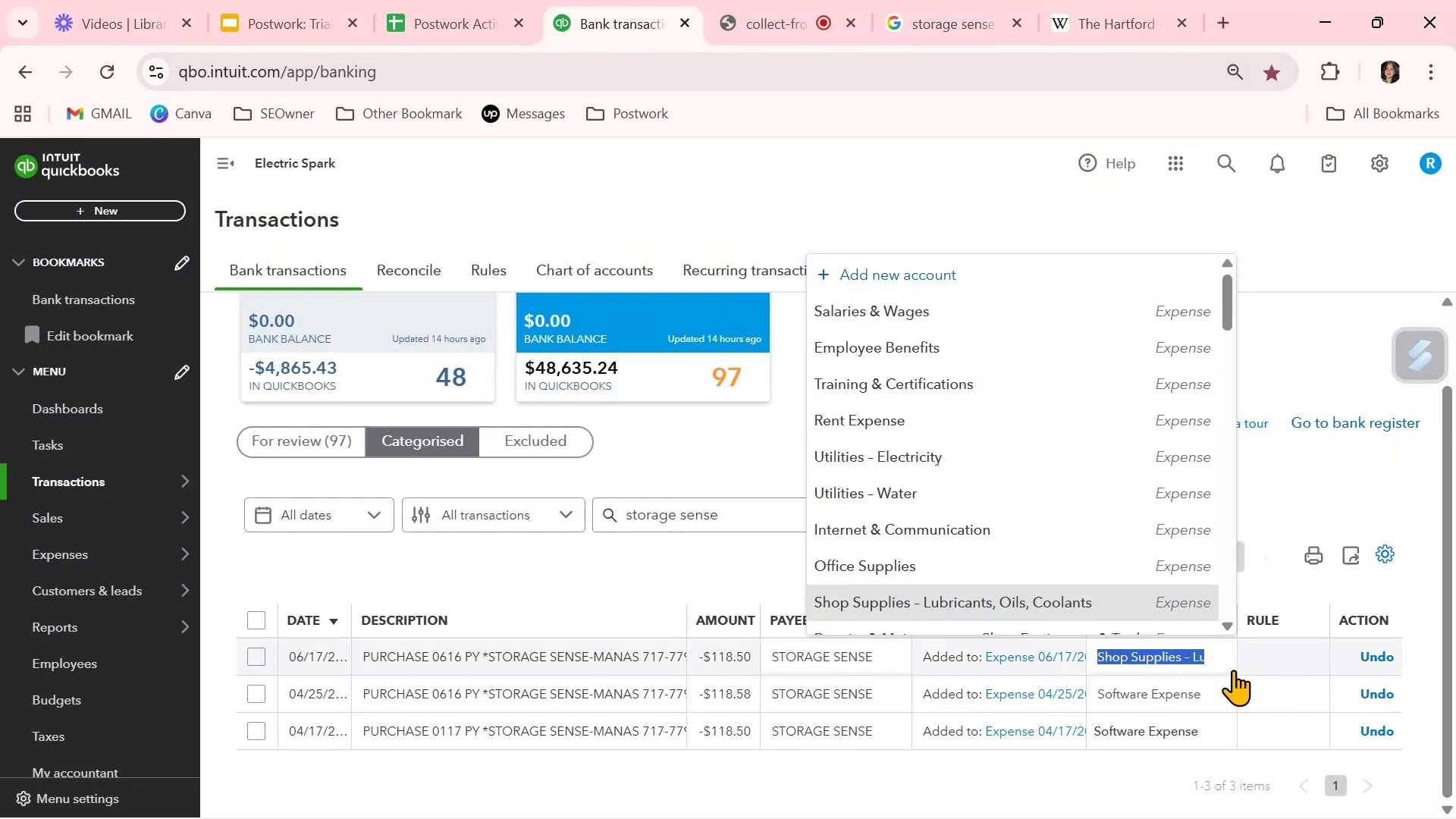 
left_click([1223, 661])
 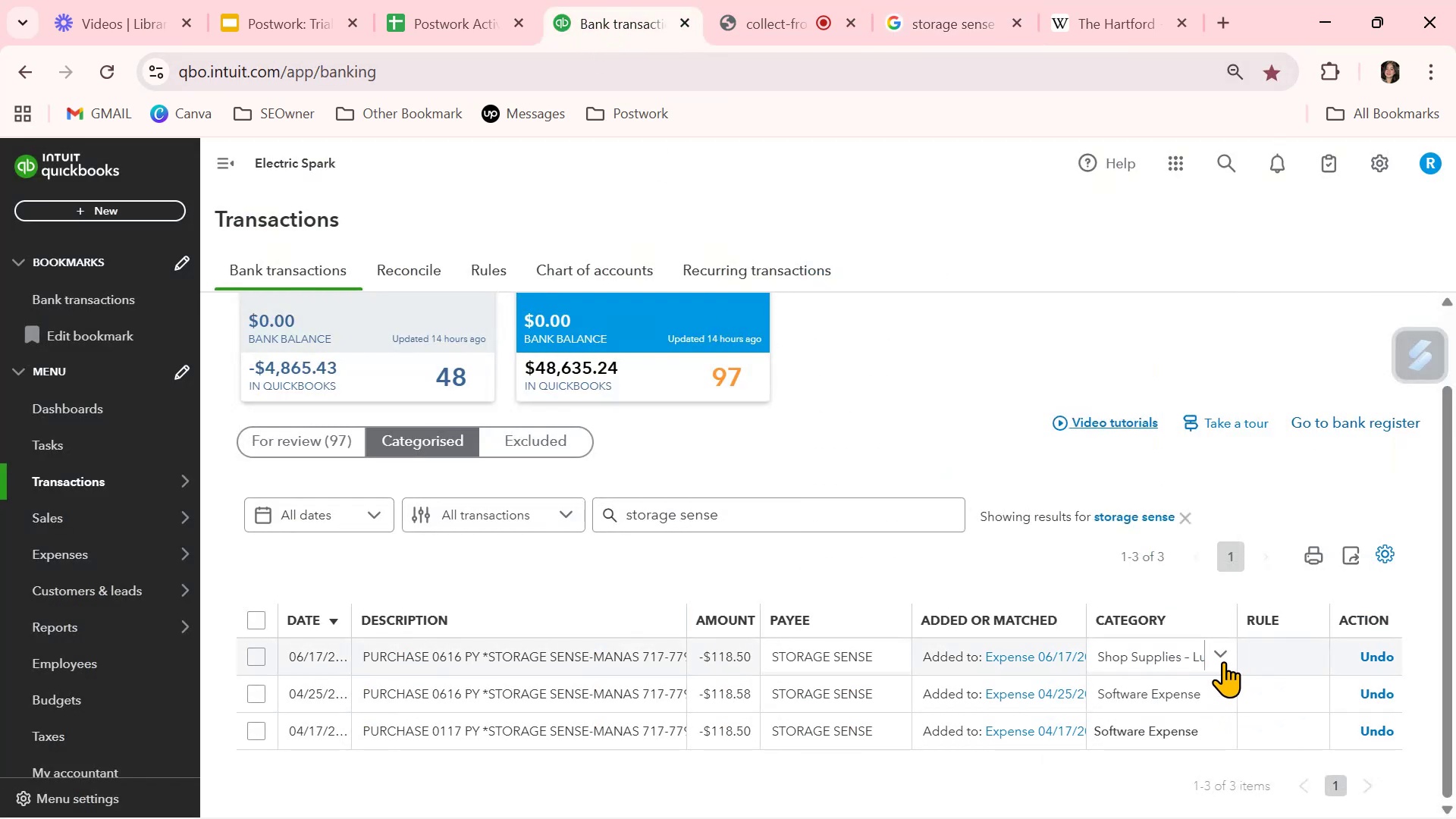 
left_click([1223, 661])
 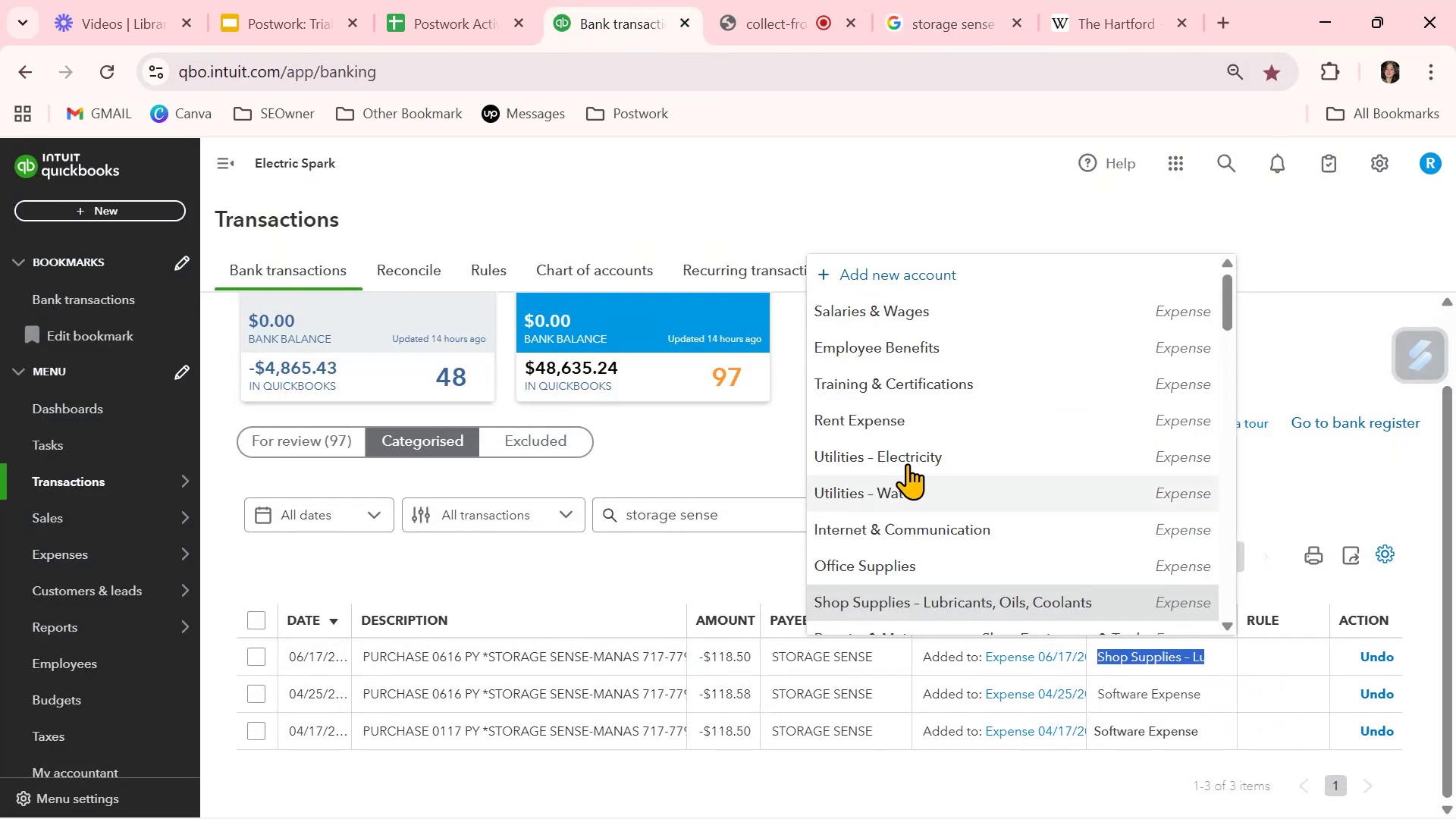 
scroll: coordinate [903, 460], scroll_direction: up, amount: 1.0
 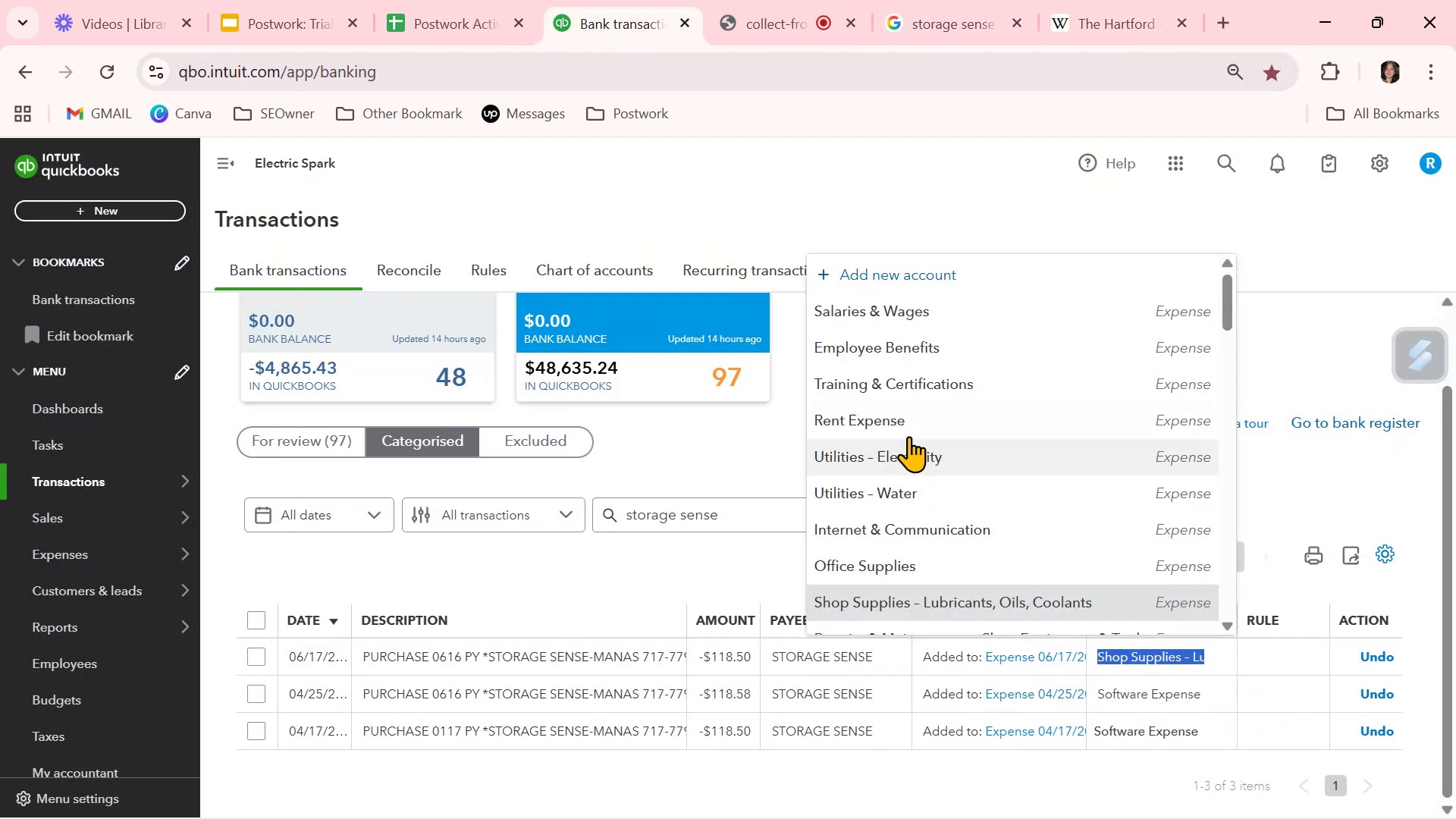 
scroll: coordinate [908, 437], scroll_direction: down, amount: 5.0
 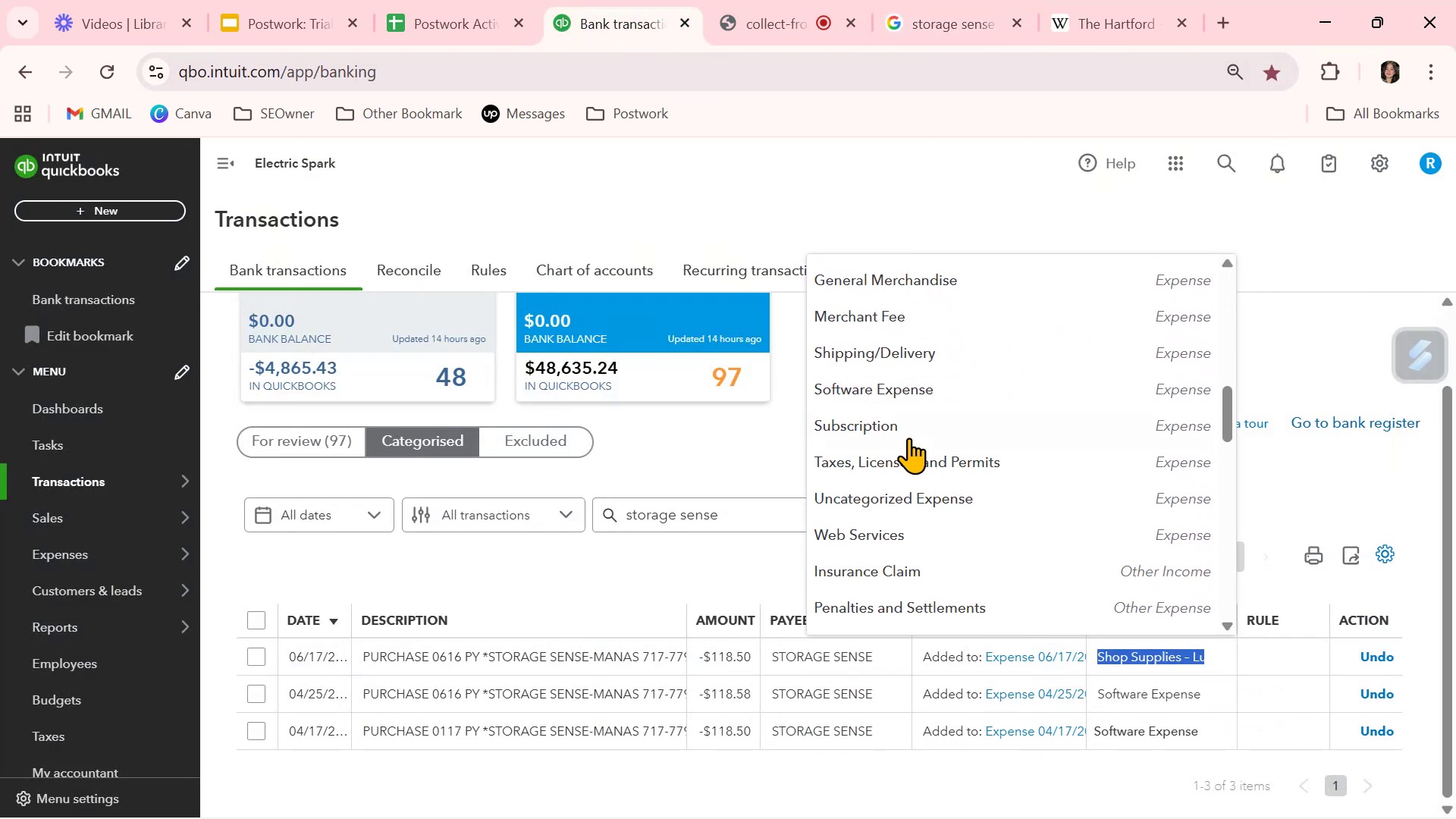 
scroll: coordinate [908, 438], scroll_direction: up, amount: 1.0
 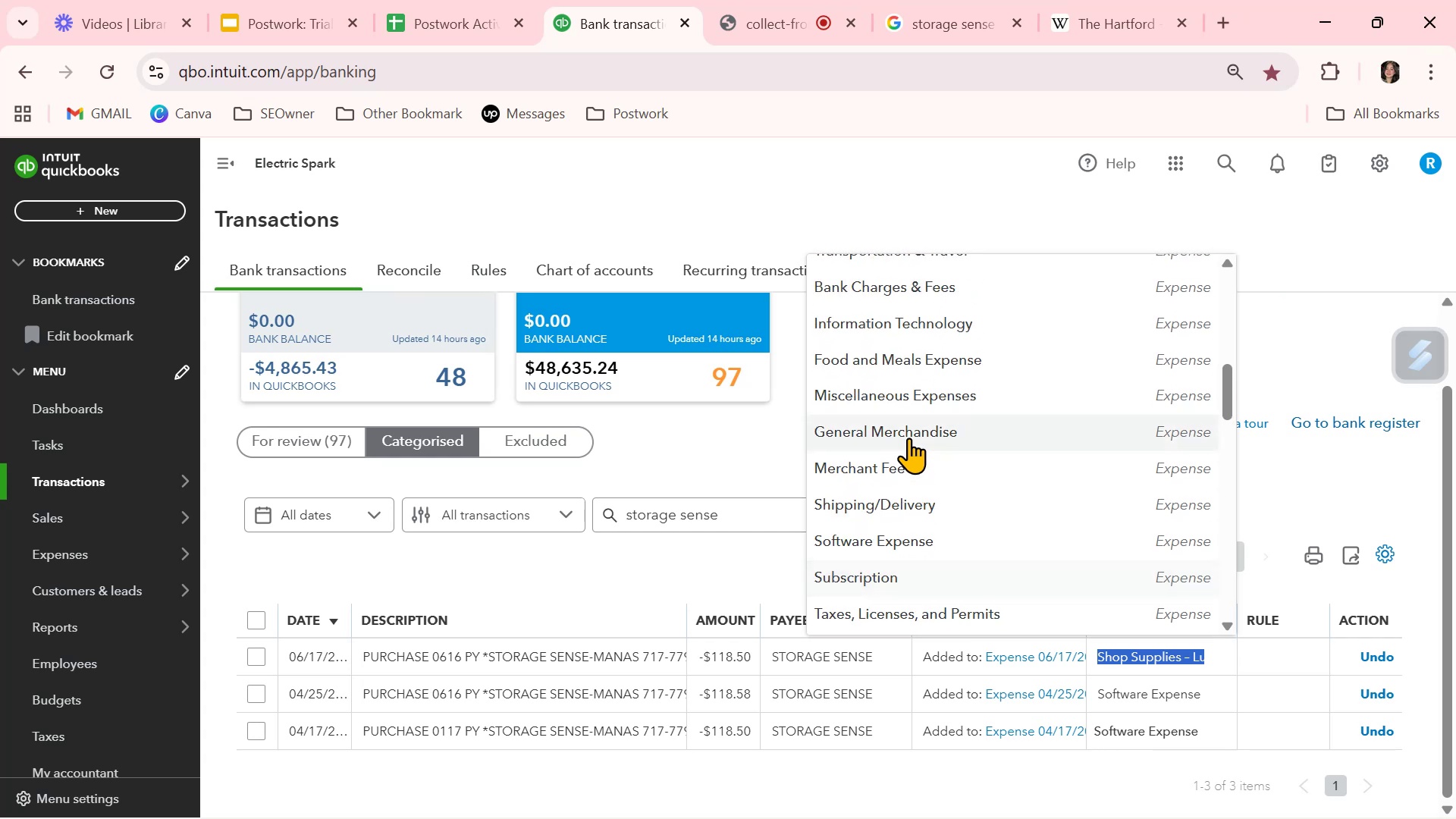 
scroll: coordinate [908, 438], scroll_direction: down, amount: 1.0
 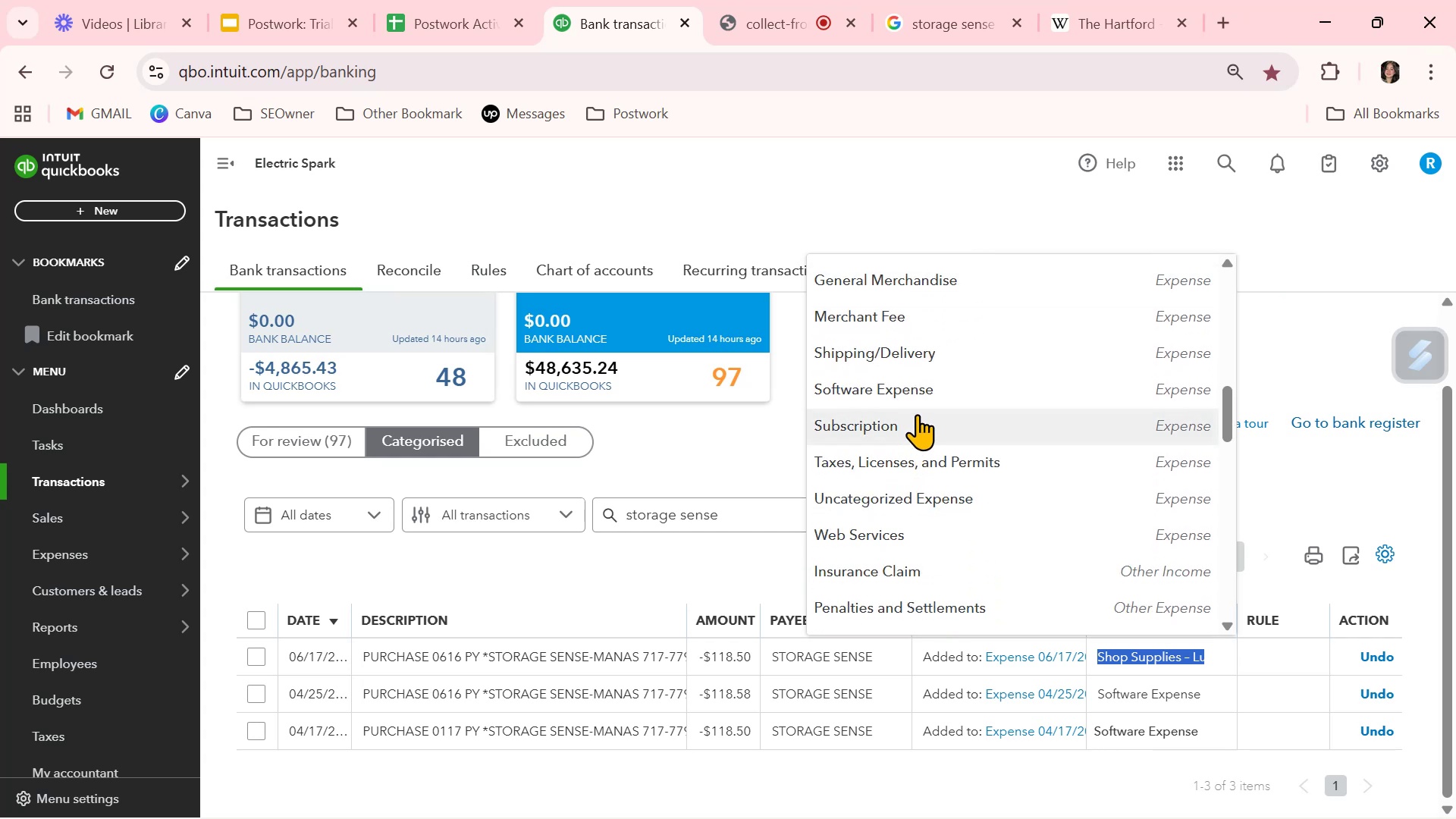 
left_click([923, 394])
 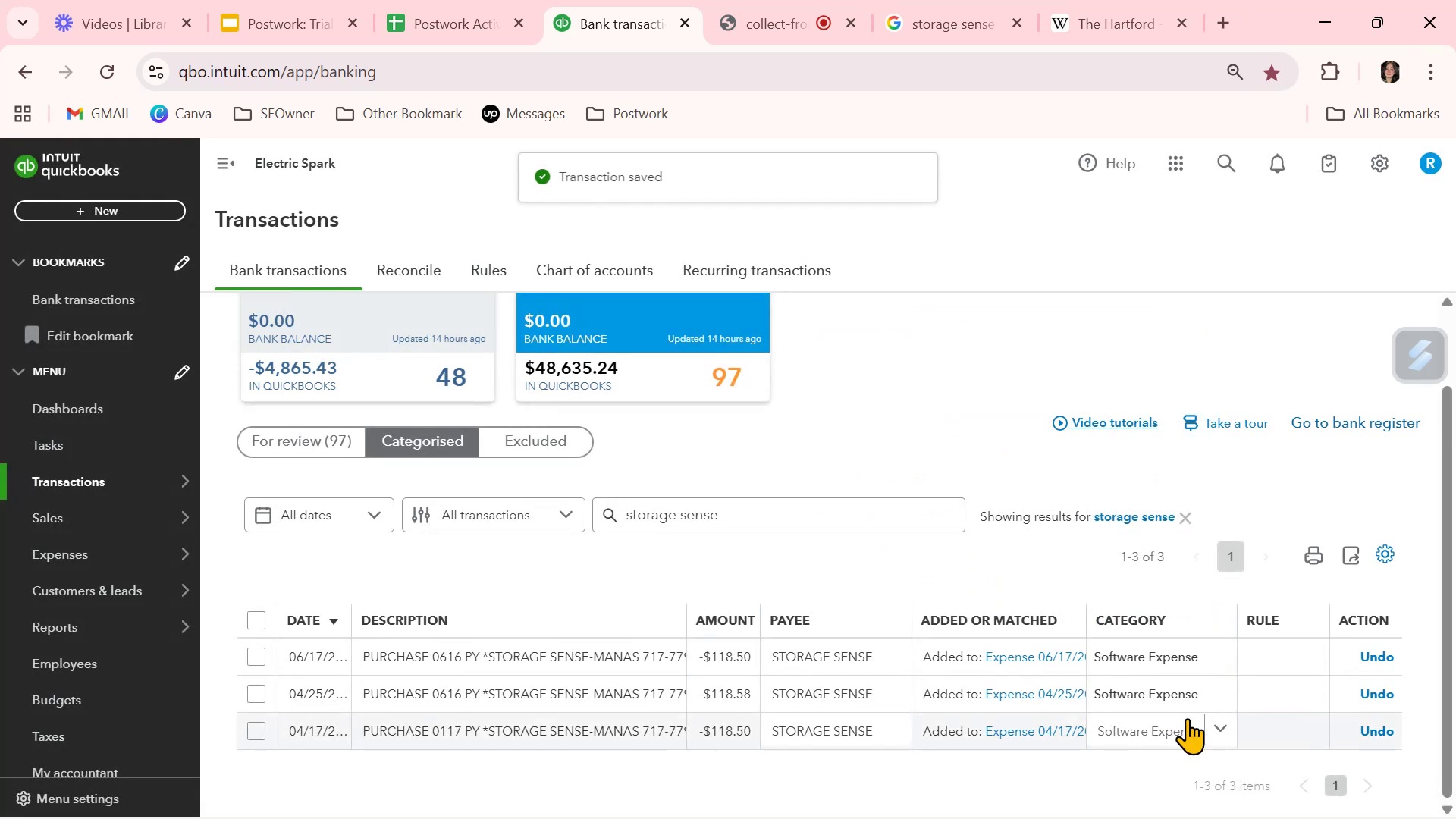 
scroll: coordinate [1194, 704], scroll_direction: down, amount: 1.0
 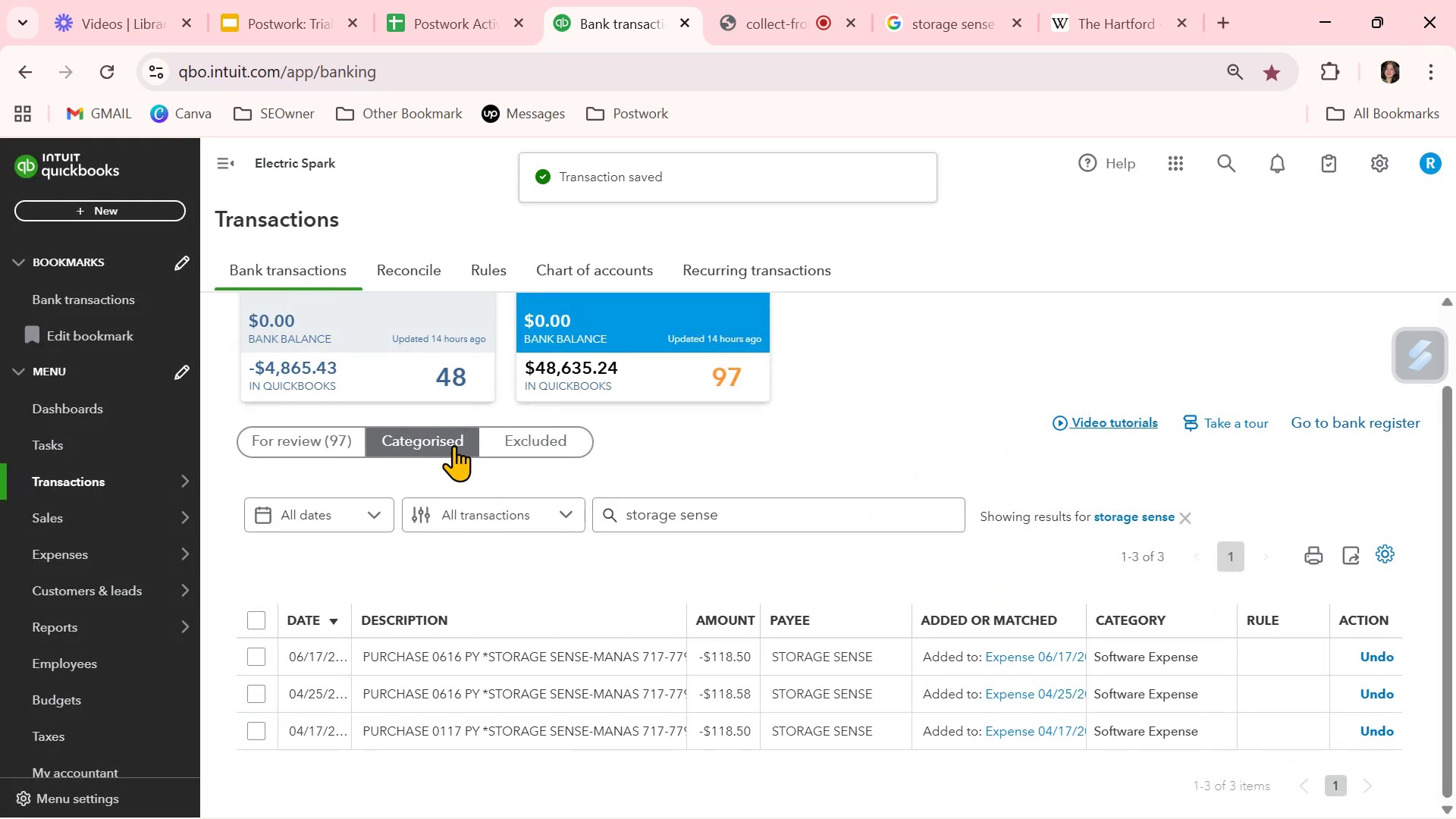 
left_click([318, 433])
 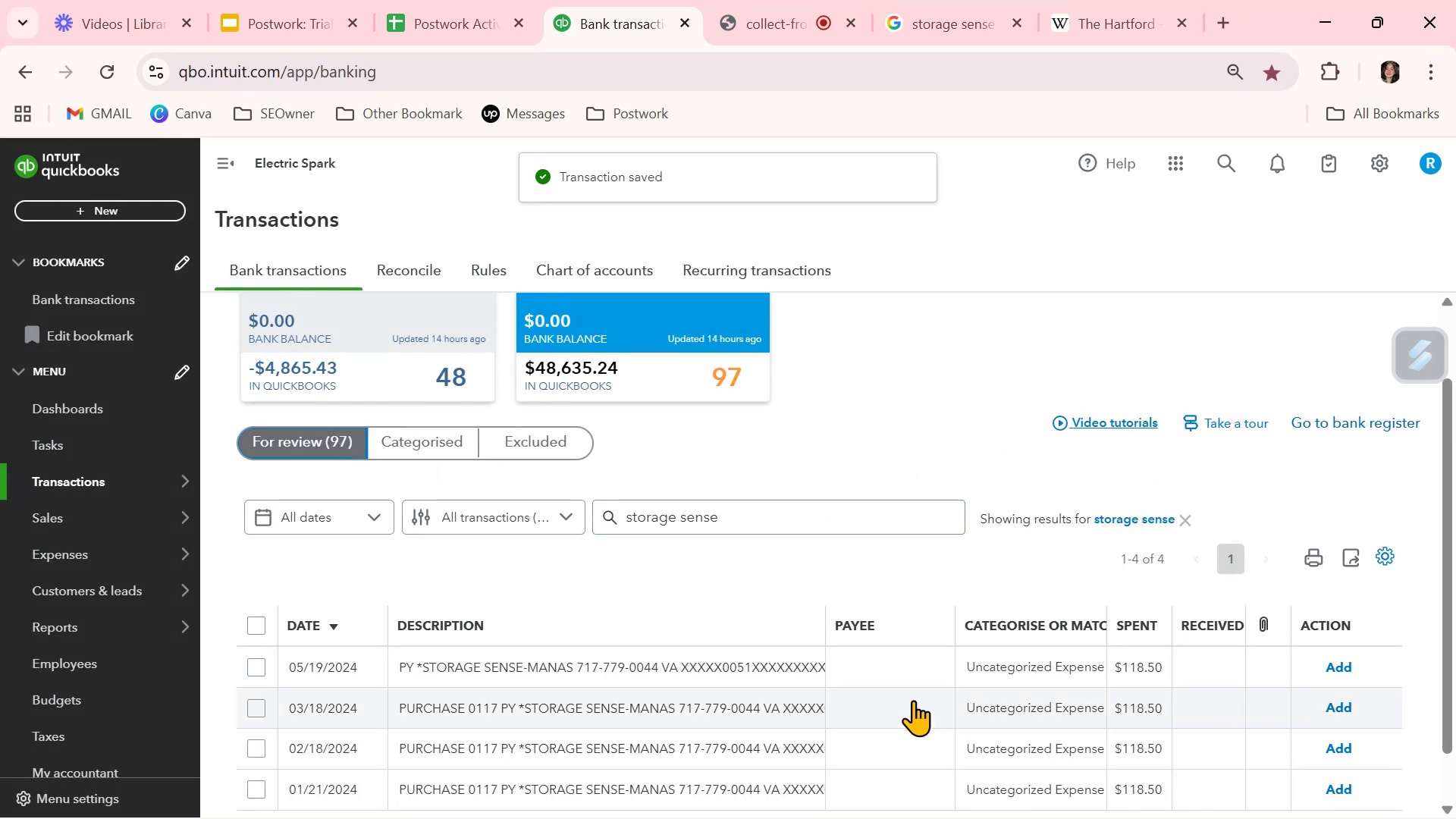 
scroll: coordinate [911, 686], scroll_direction: down, amount: 1.0
 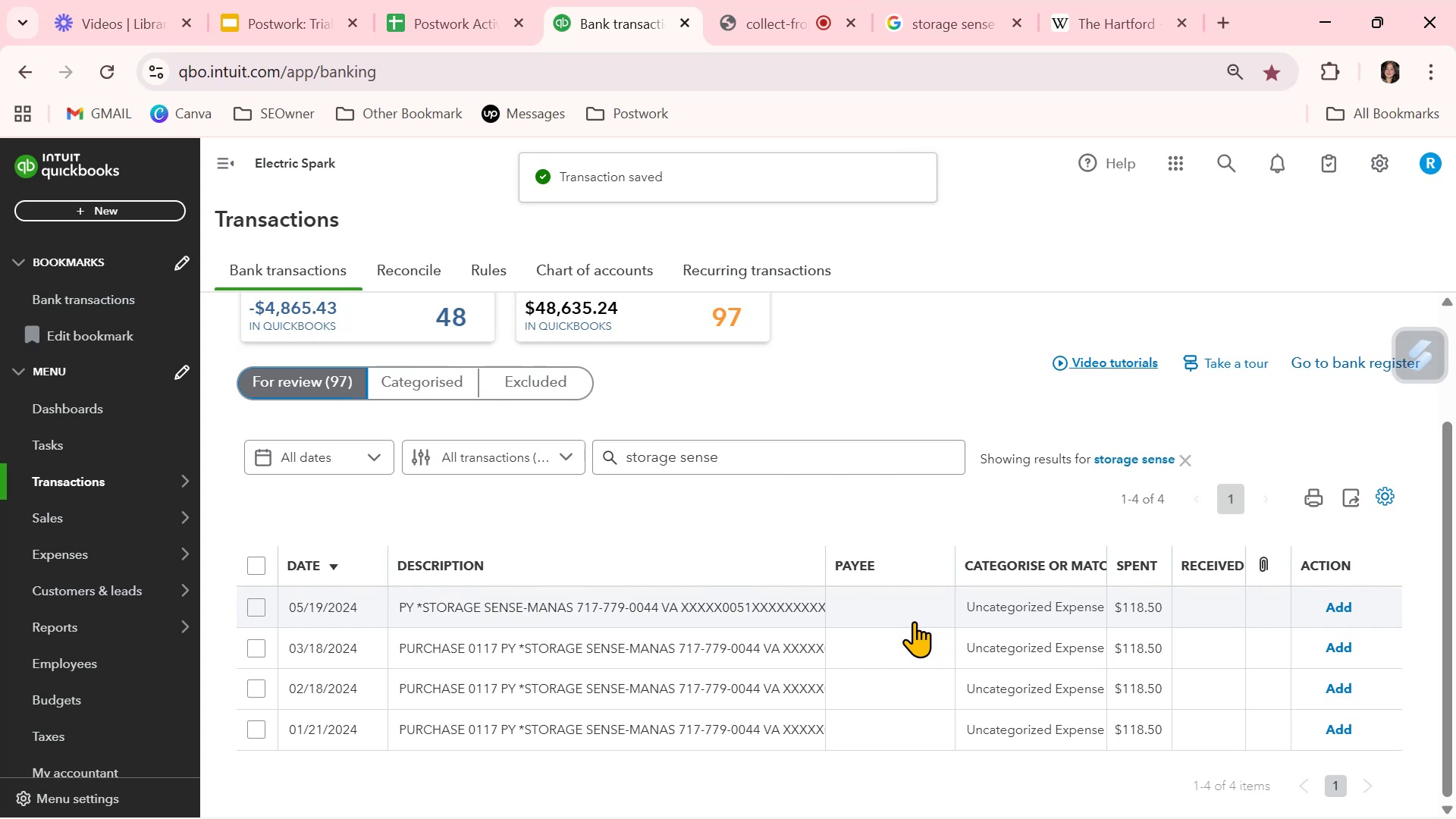 
left_click([915, 610])
 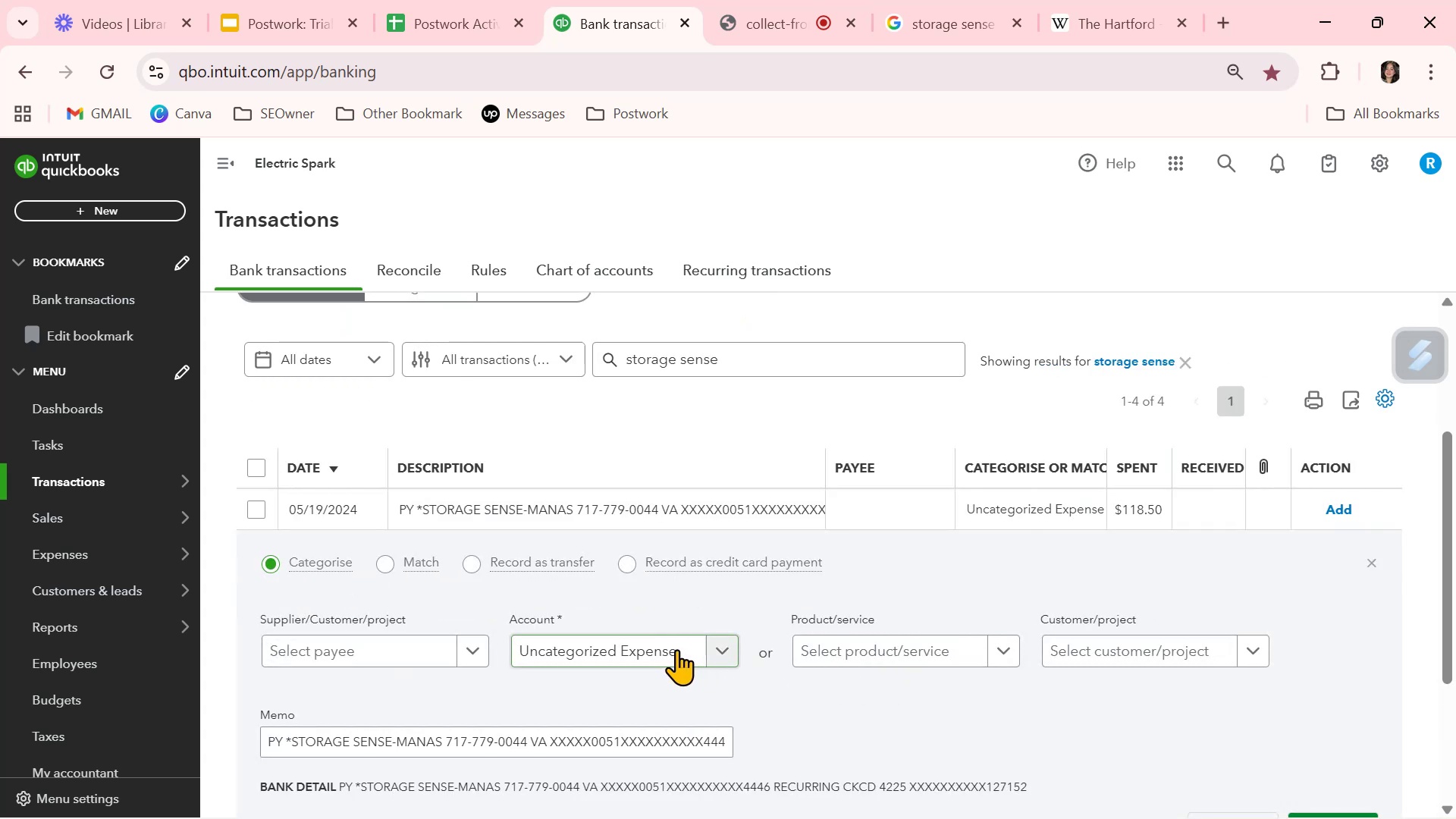 
left_click([726, 648])
 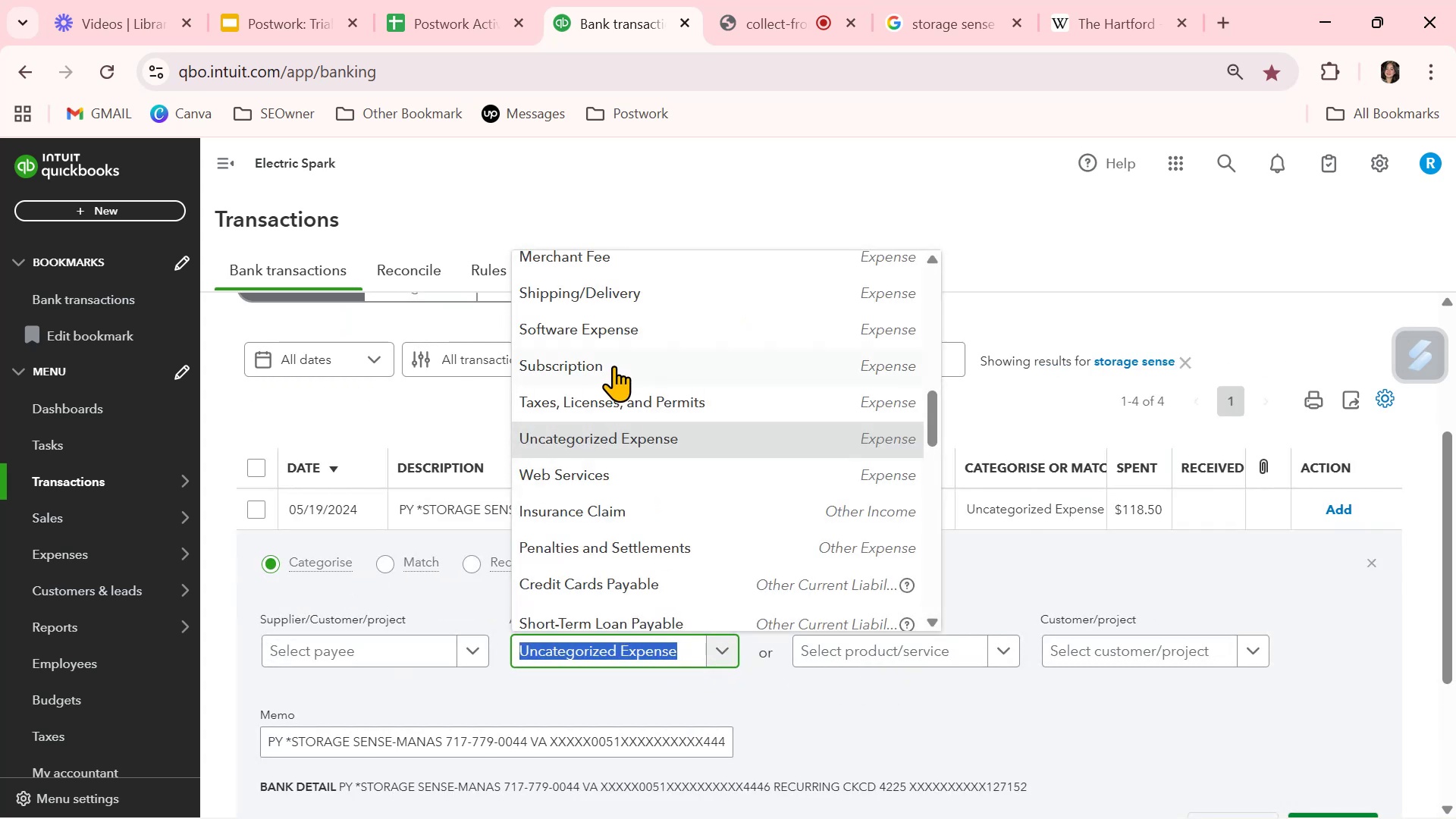 
left_click([623, 324])
 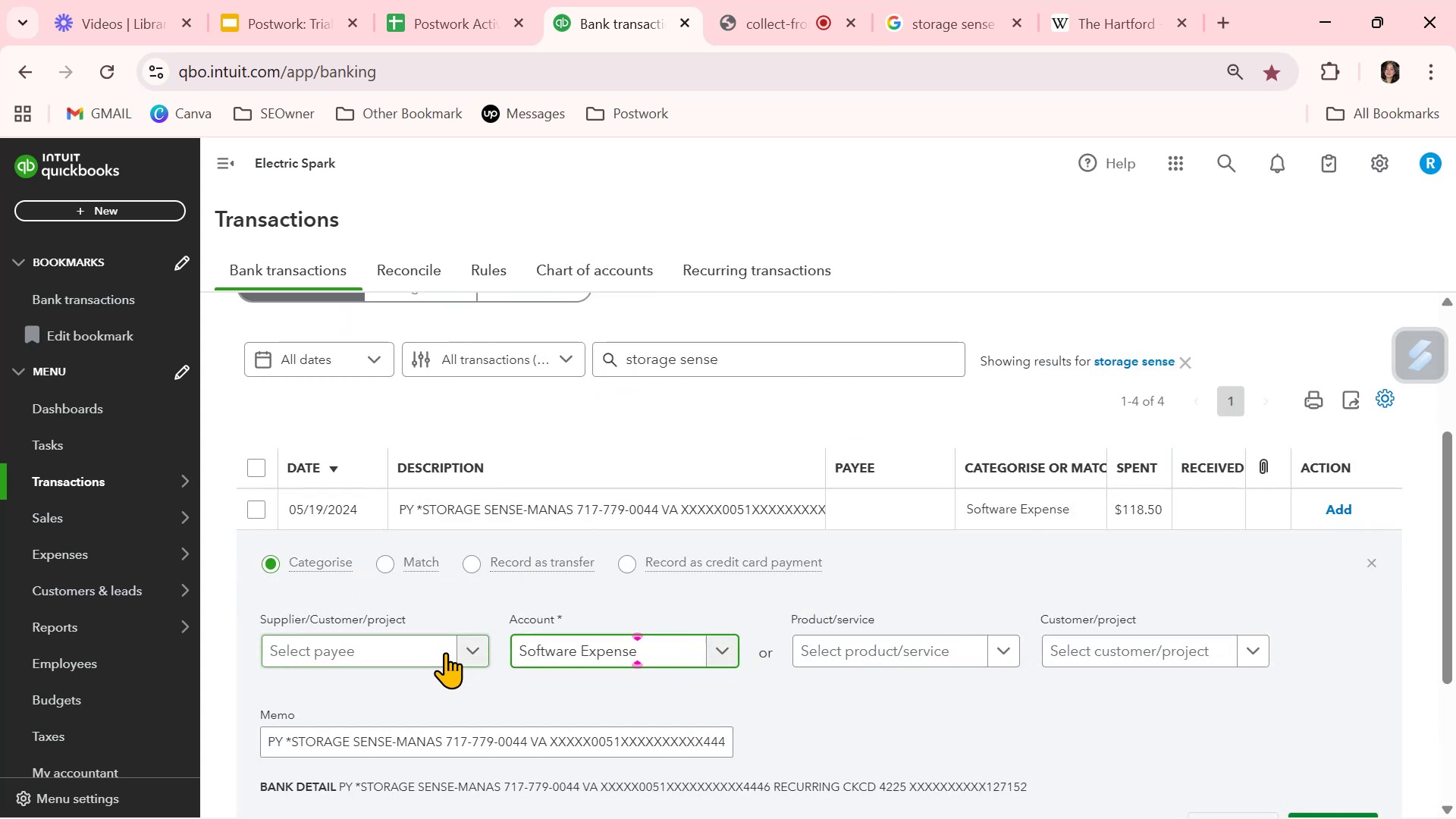 
left_click([473, 657])
 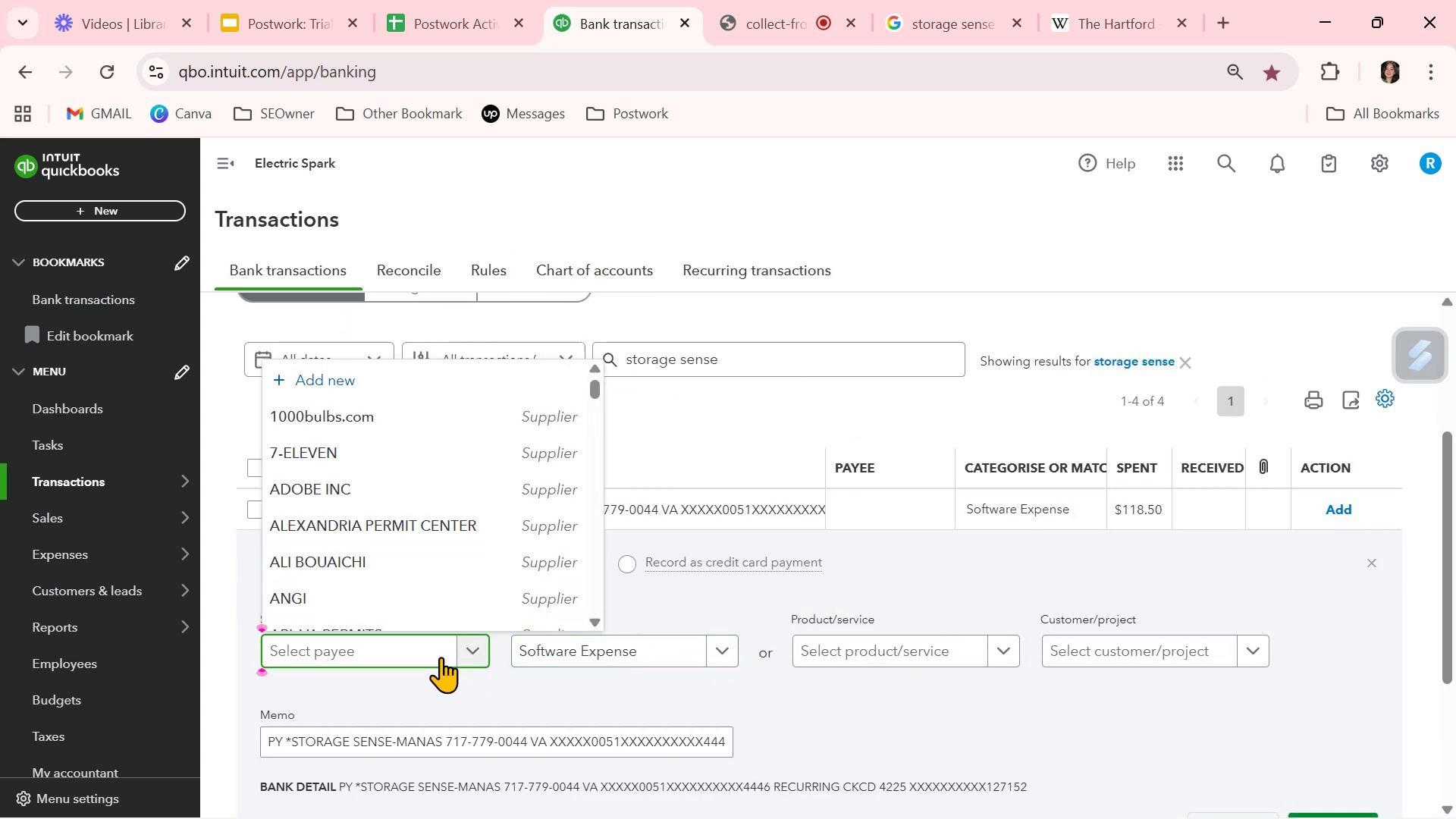 
type(sto)
 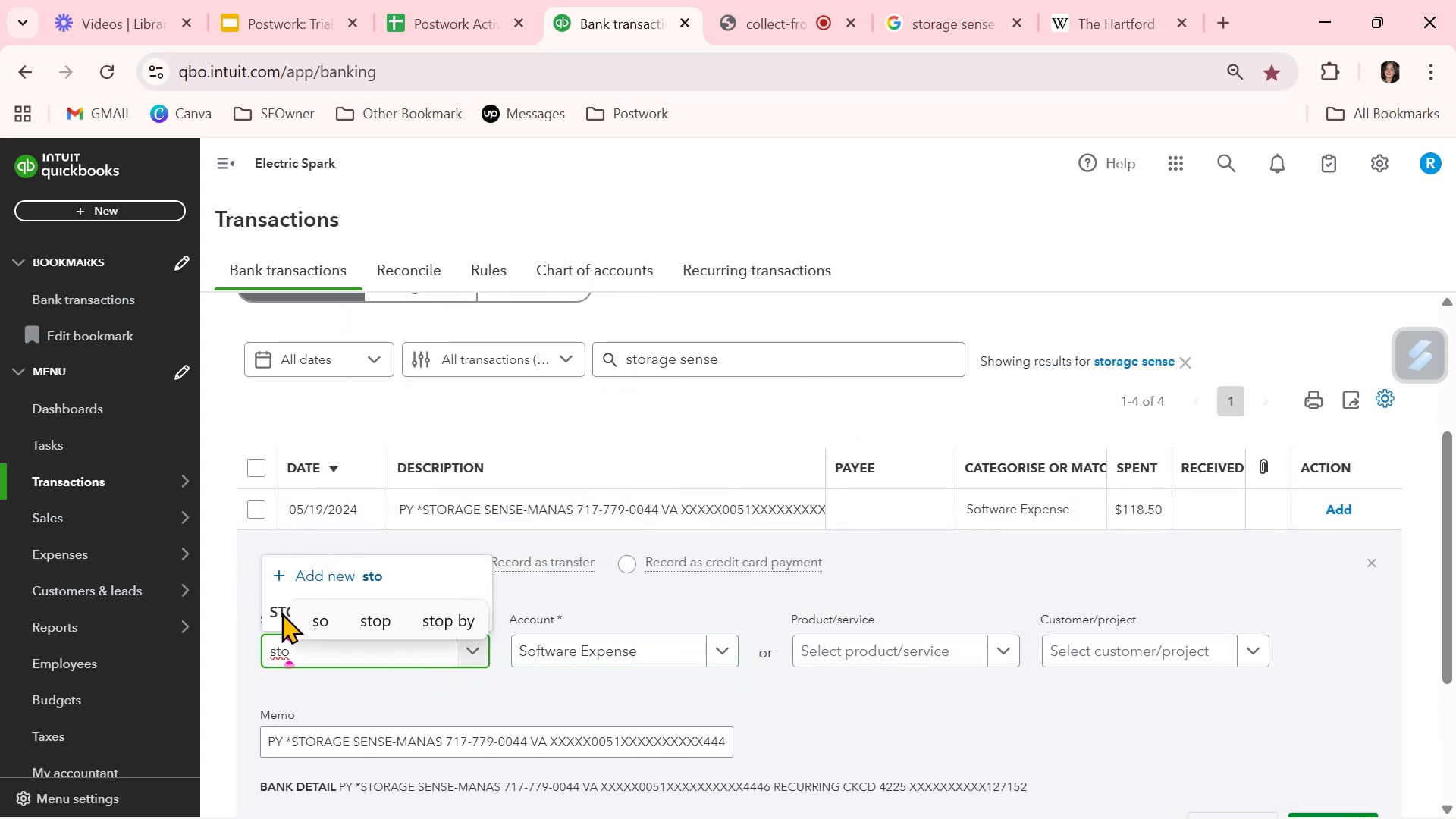 
left_click([275, 617])
 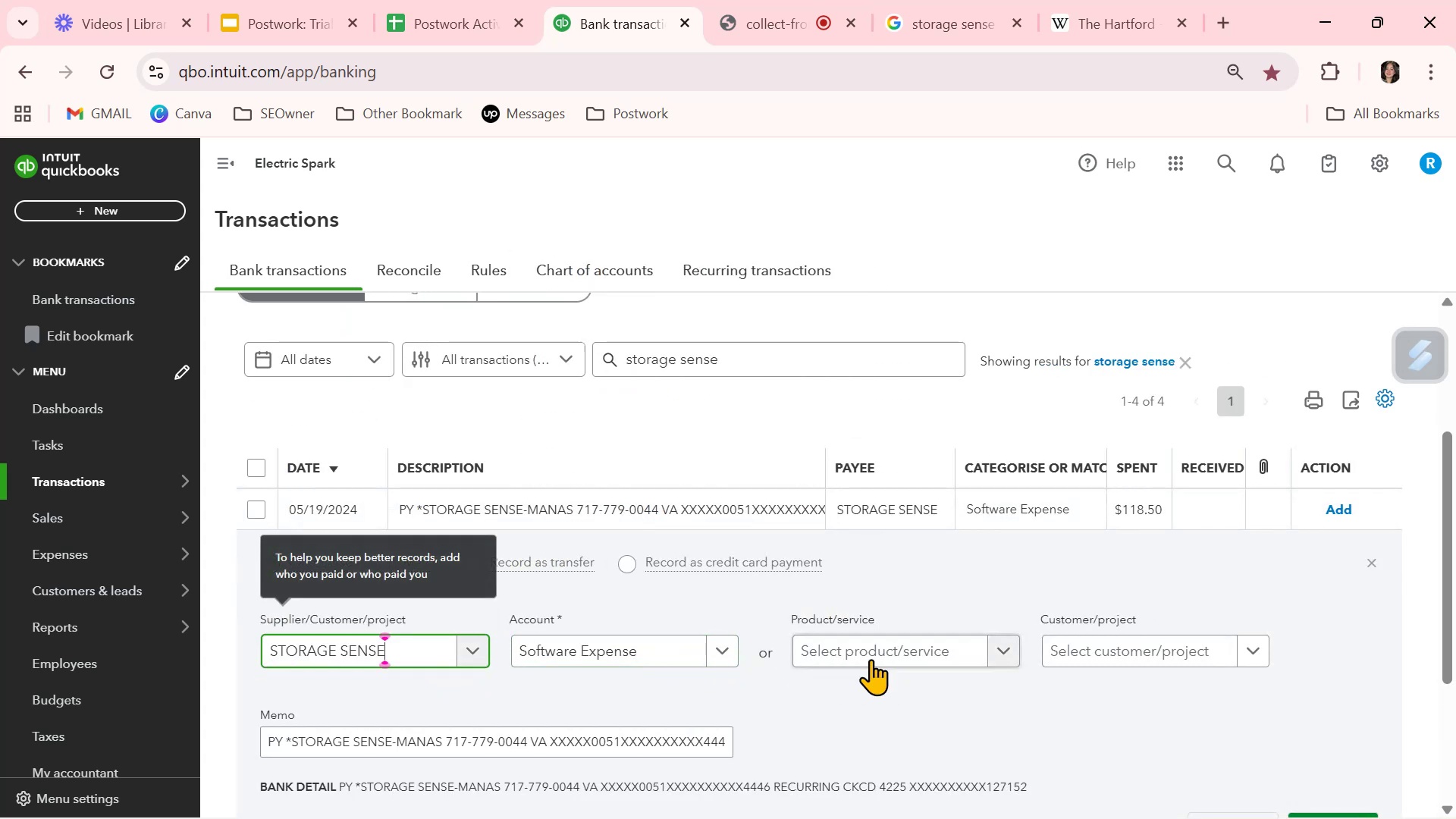 
scroll: coordinate [1055, 680], scroll_direction: down, amount: 1.0
 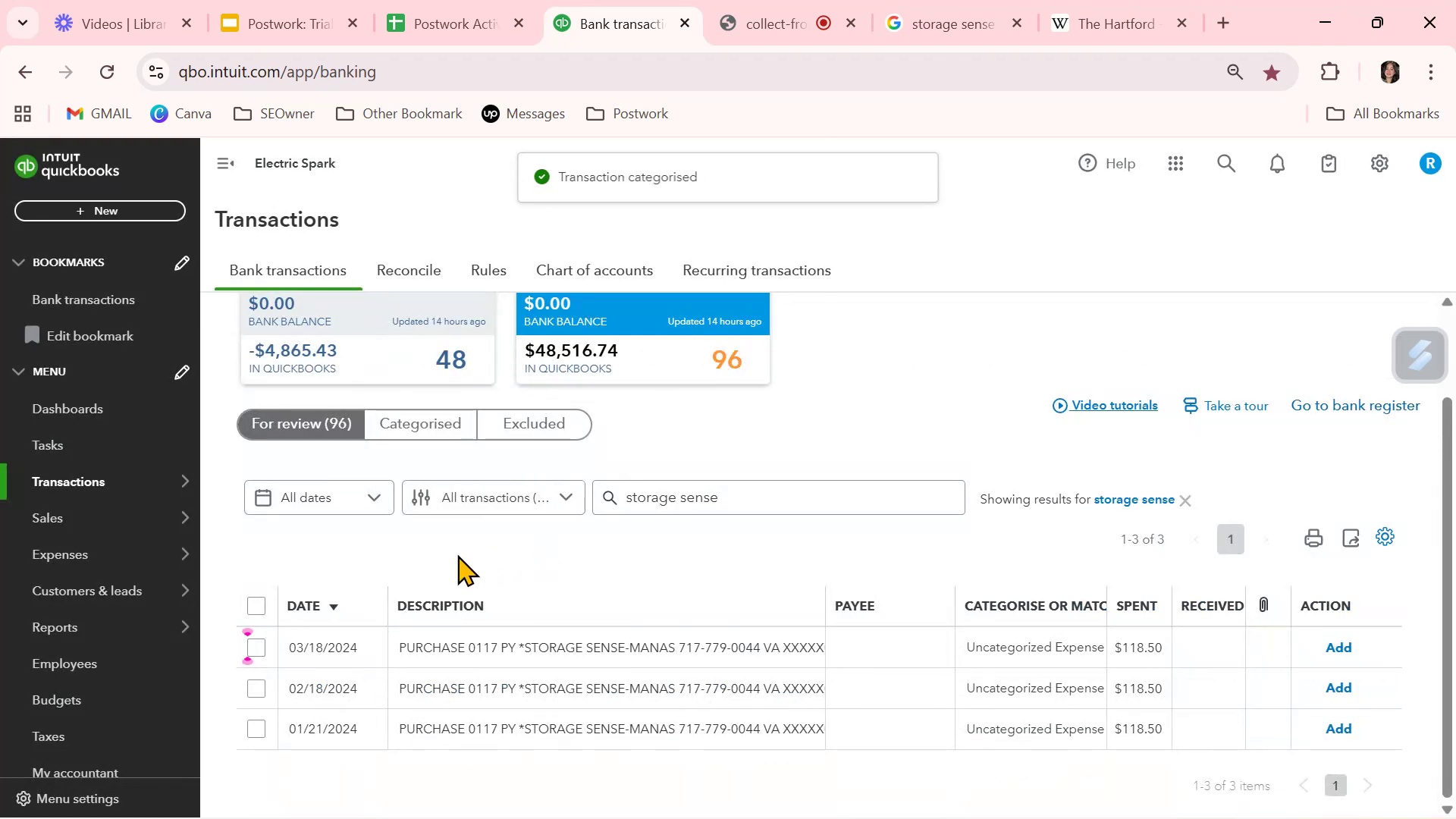 
left_click([872, 645])
 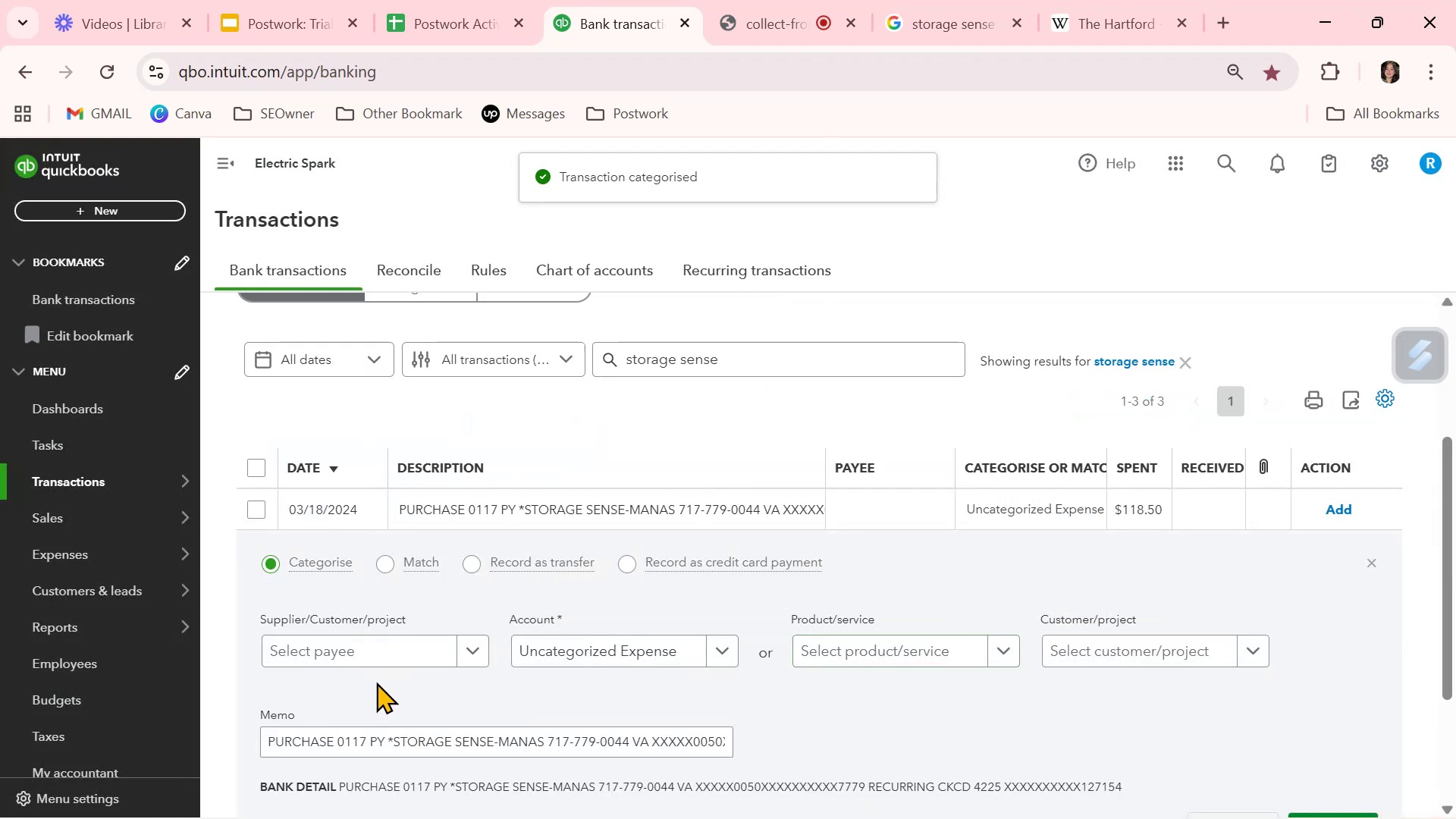 
left_click([375, 654])
 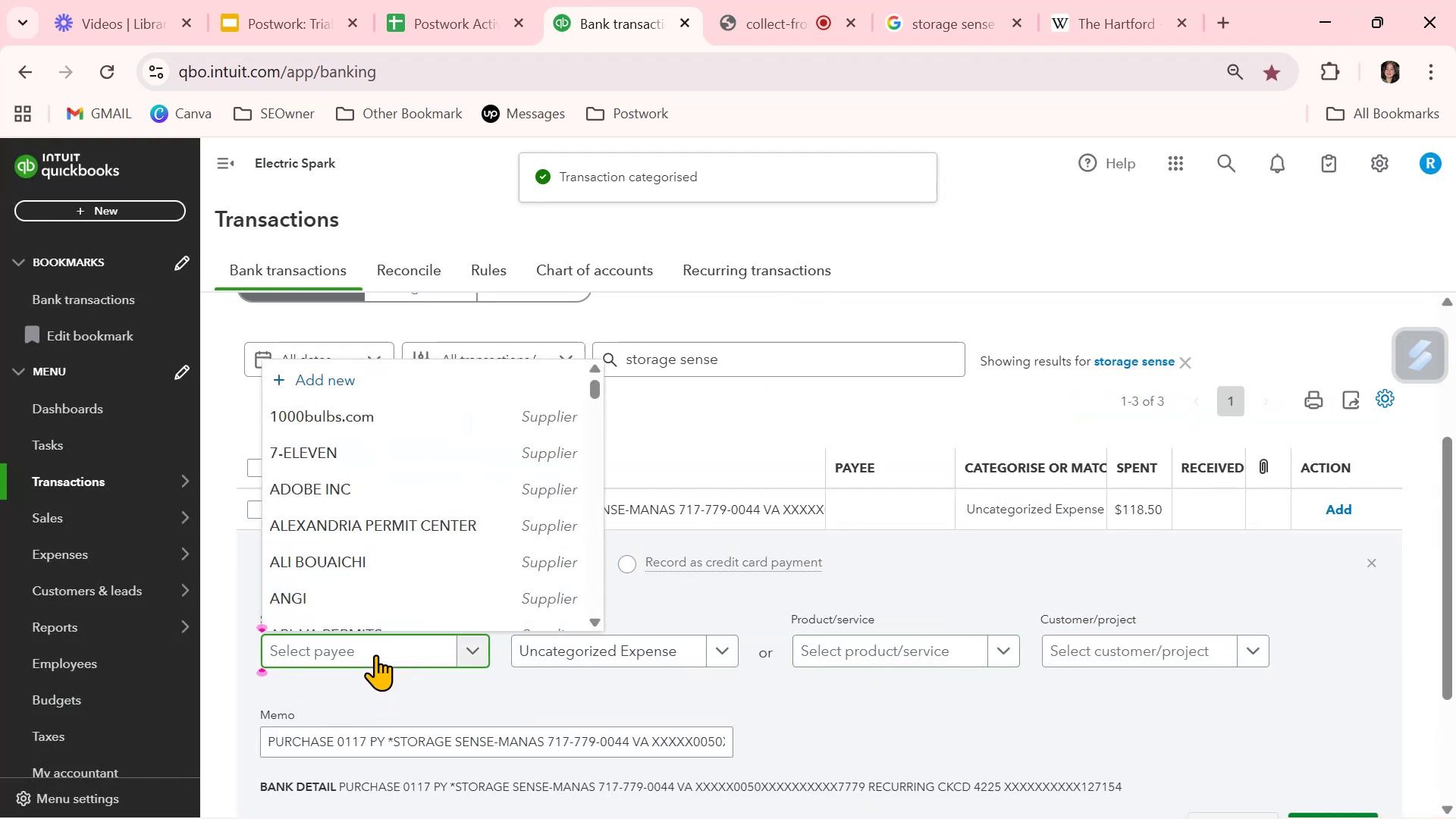 
type(st)
 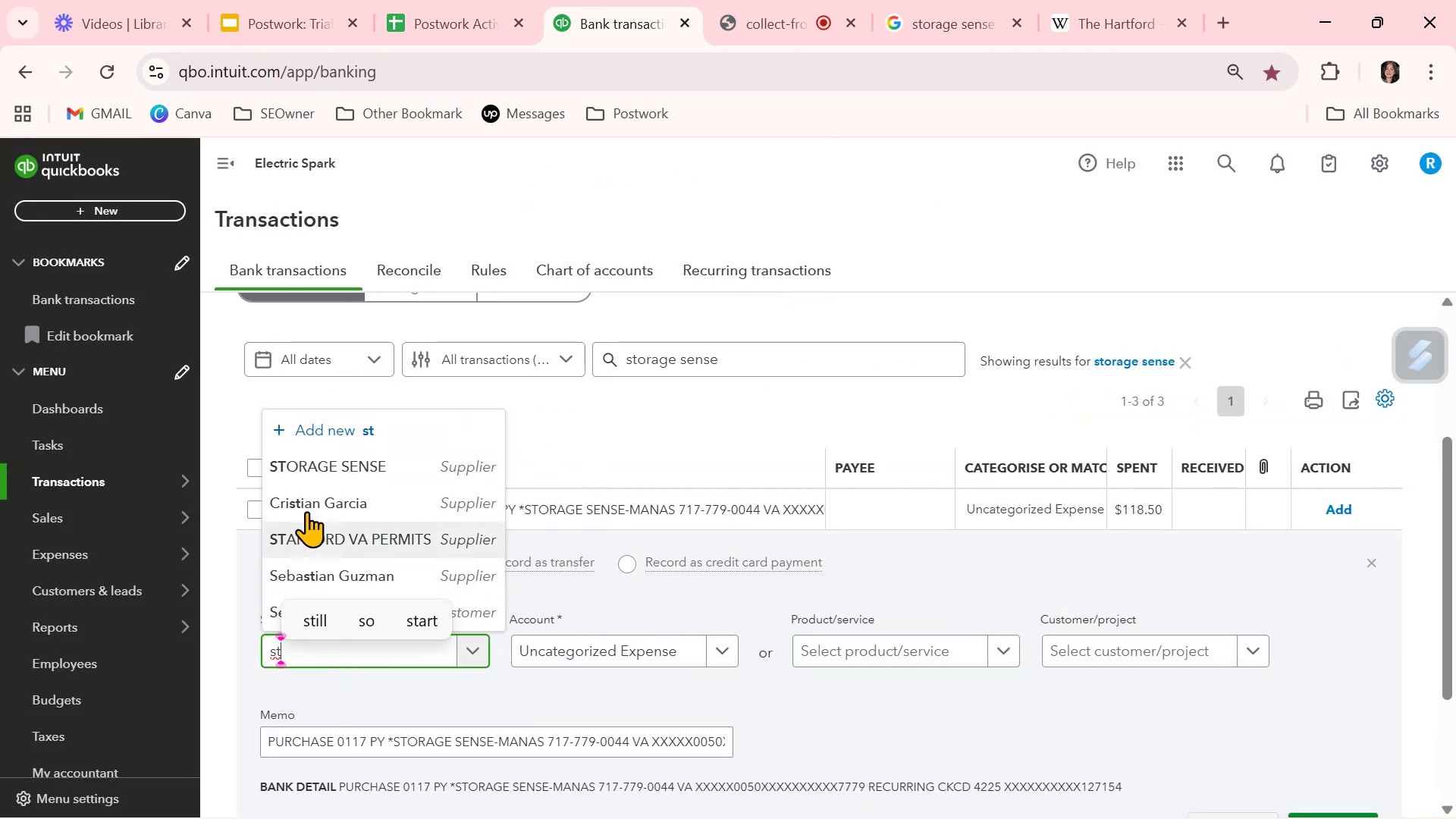 
left_click([339, 472])
 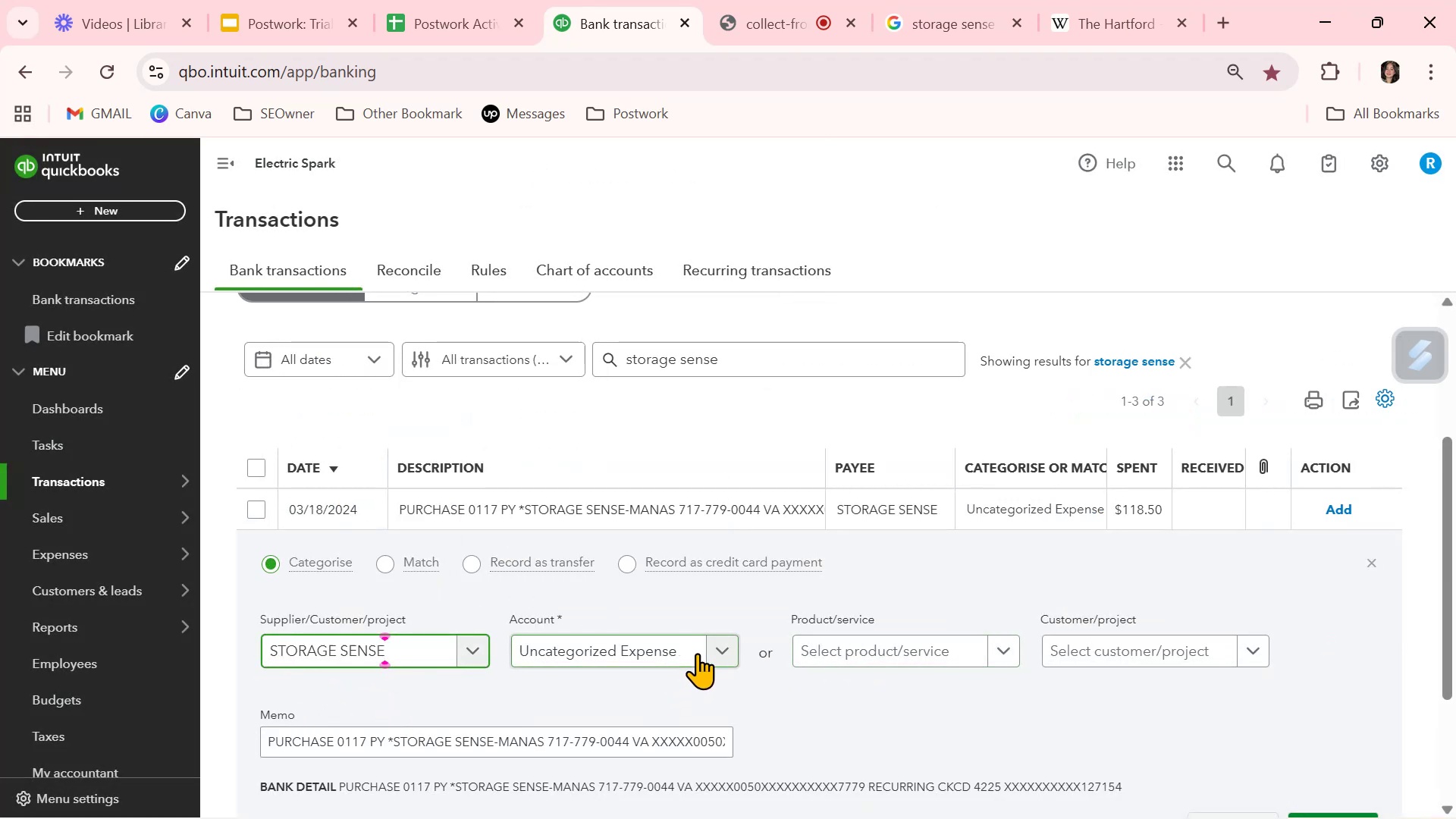 
left_click([715, 649])
 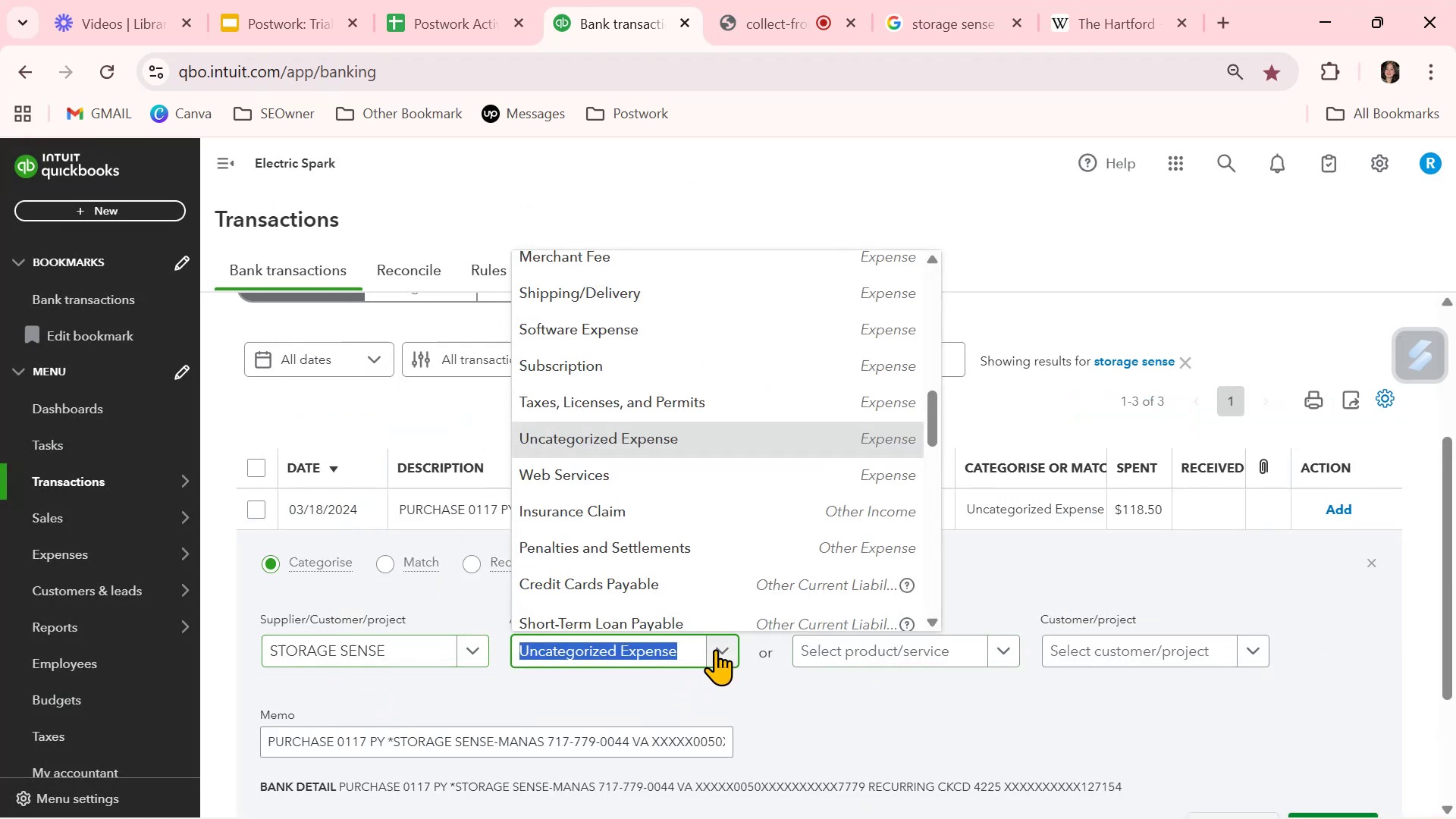 
type(soft)
 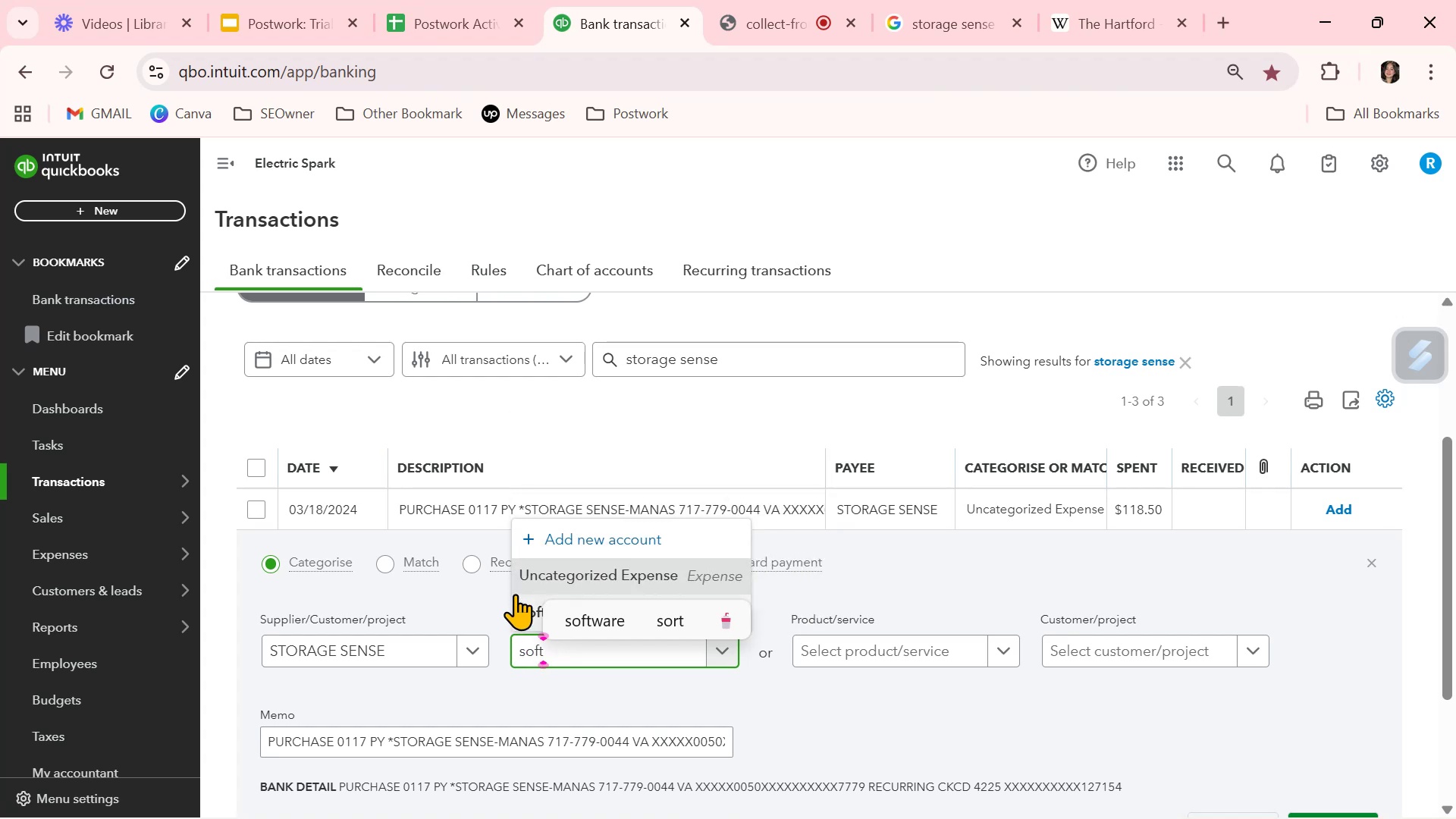 
left_click([525, 613])
 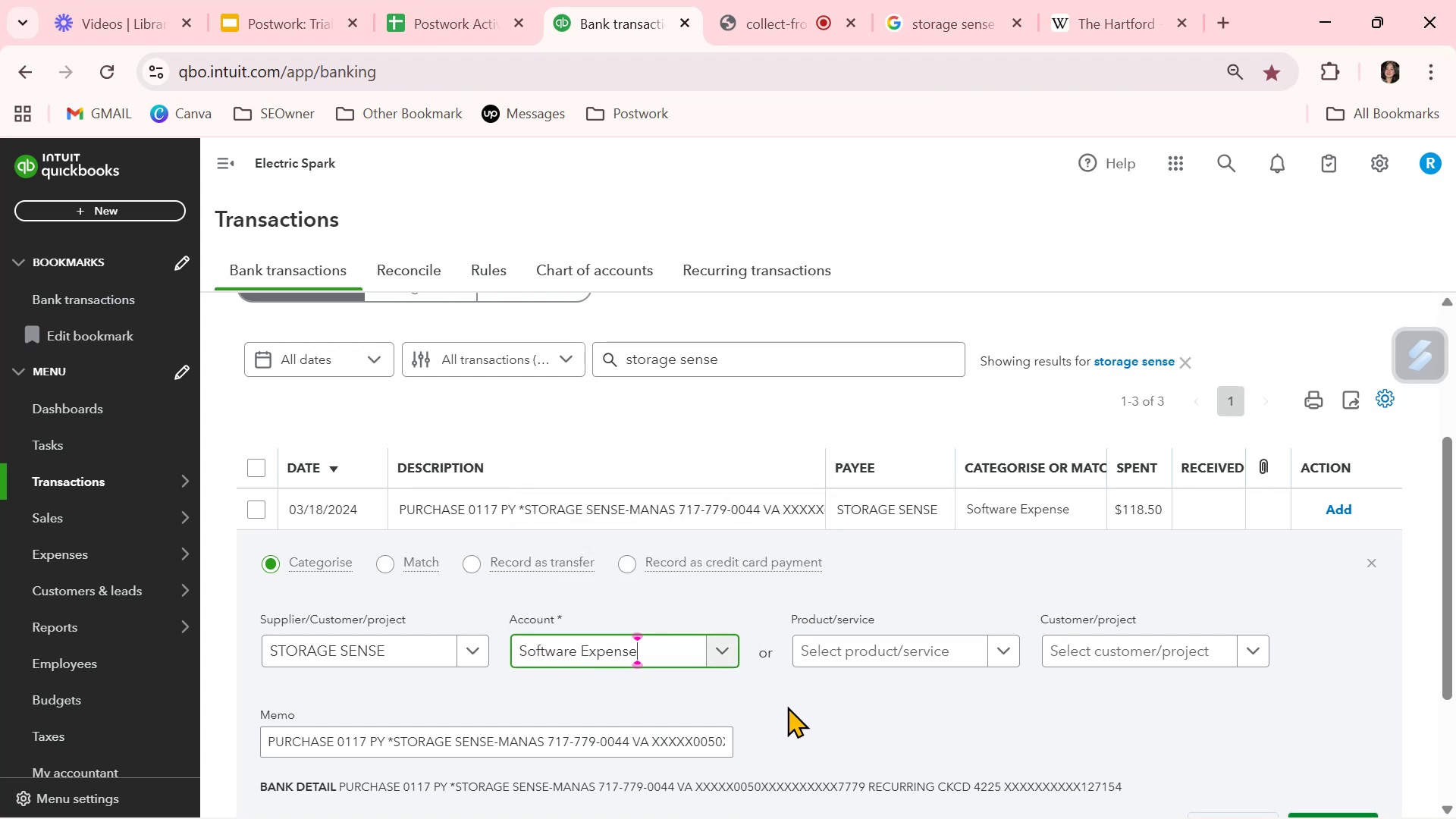 
scroll: coordinate [877, 685], scroll_direction: down, amount: 2.0
 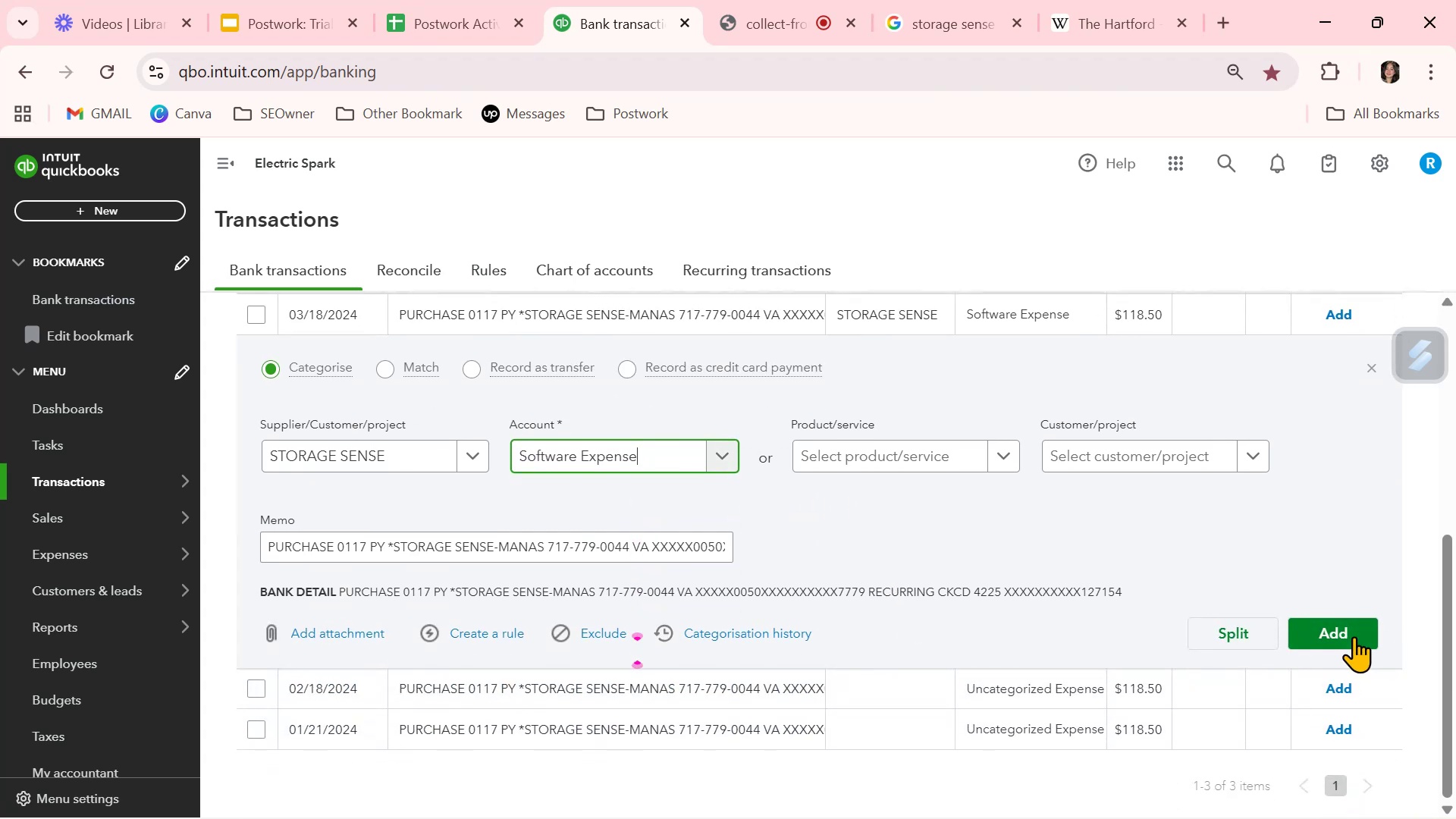 
left_click([1348, 636])
 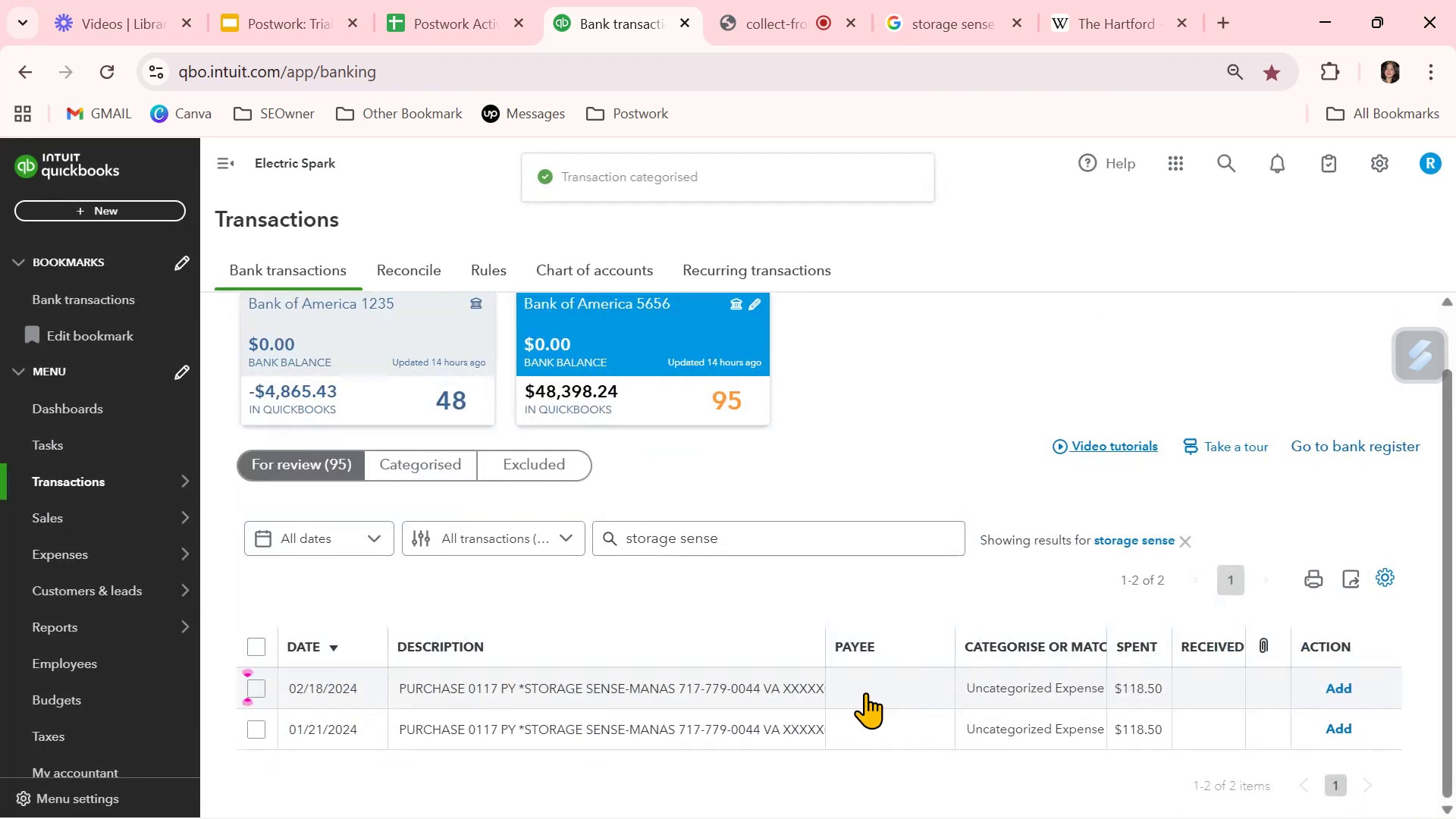 
left_click([865, 692])
 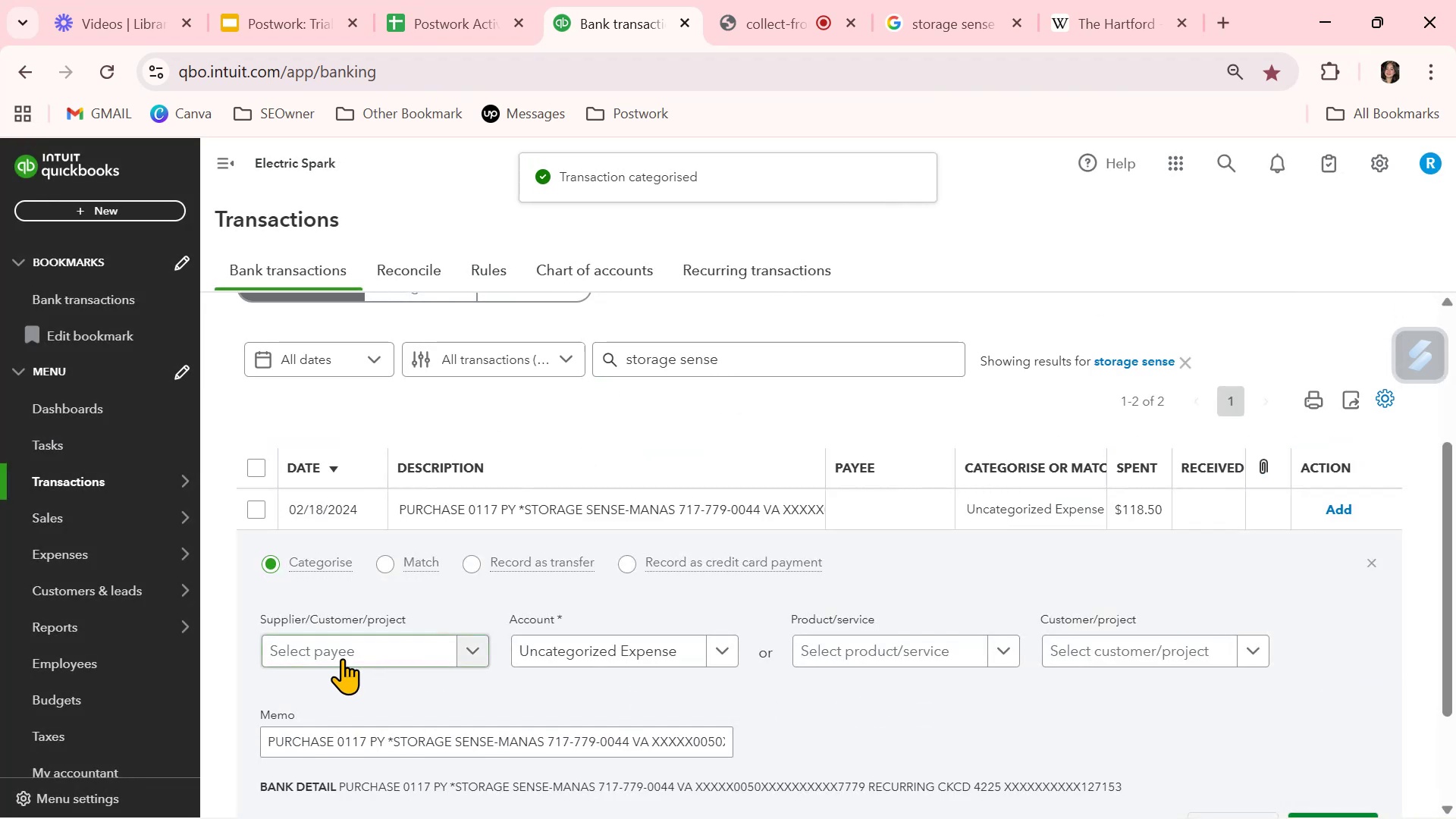 
left_click([347, 653])
 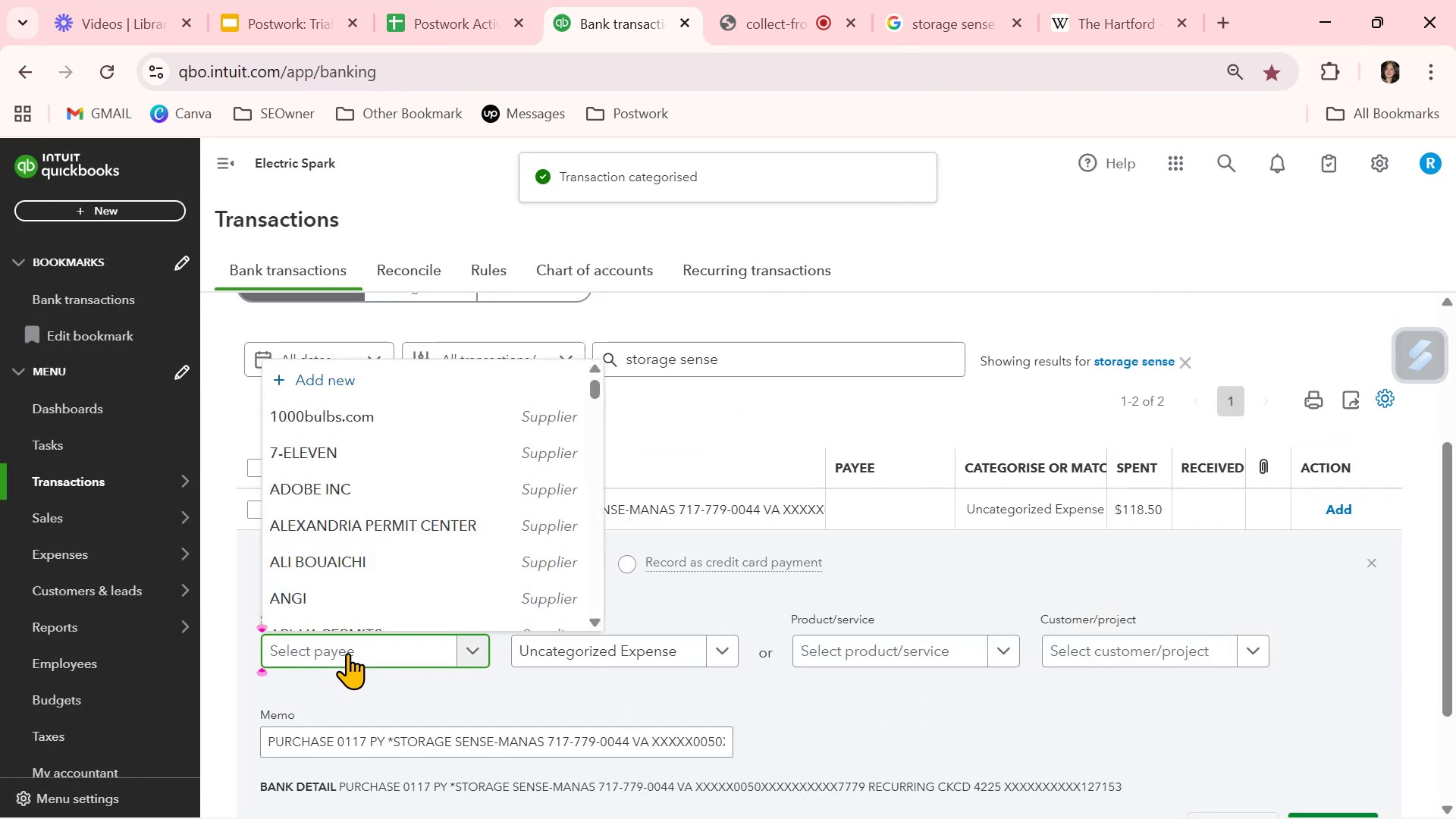 
type(sto)
 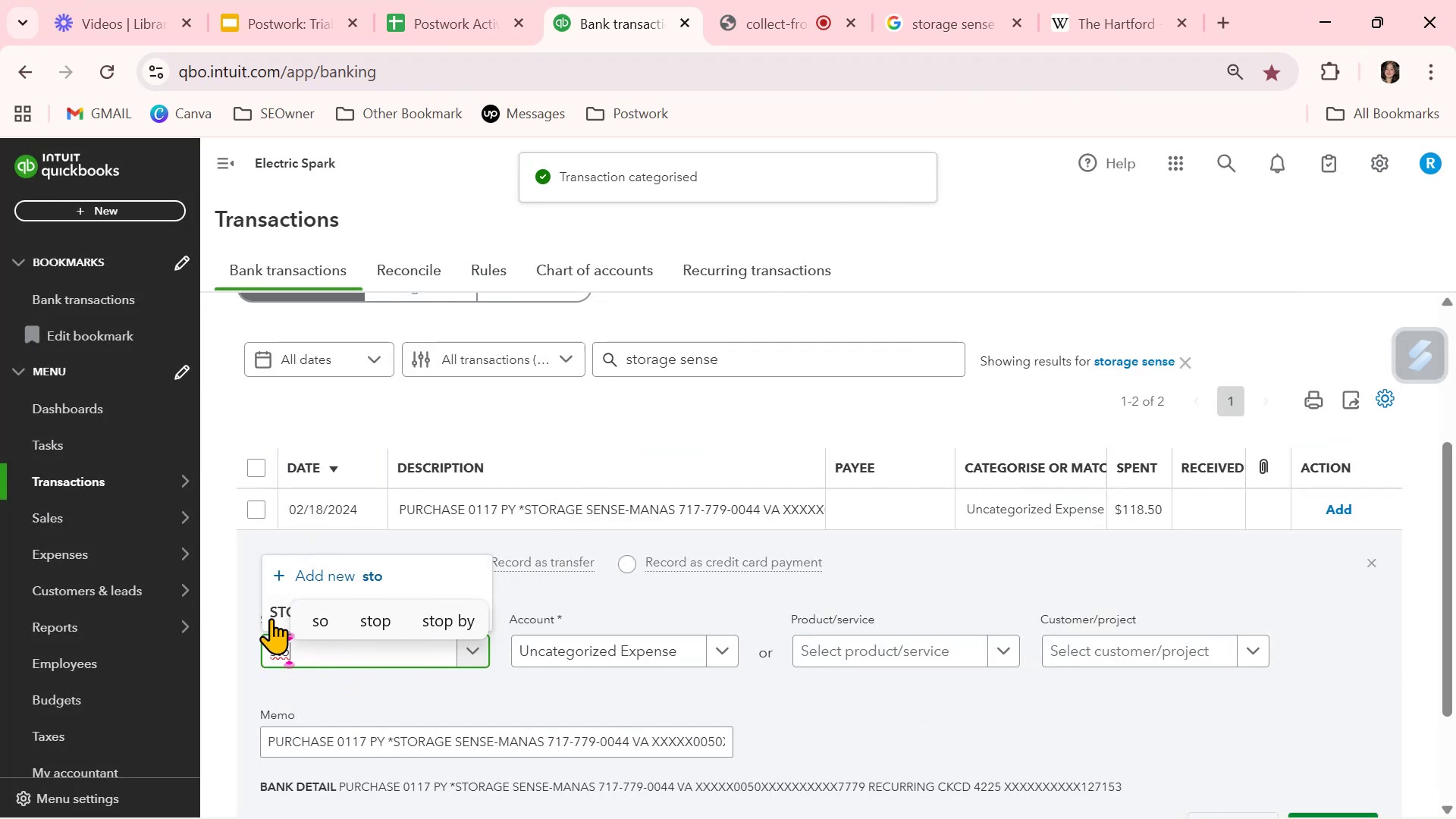 
left_click([274, 616])
 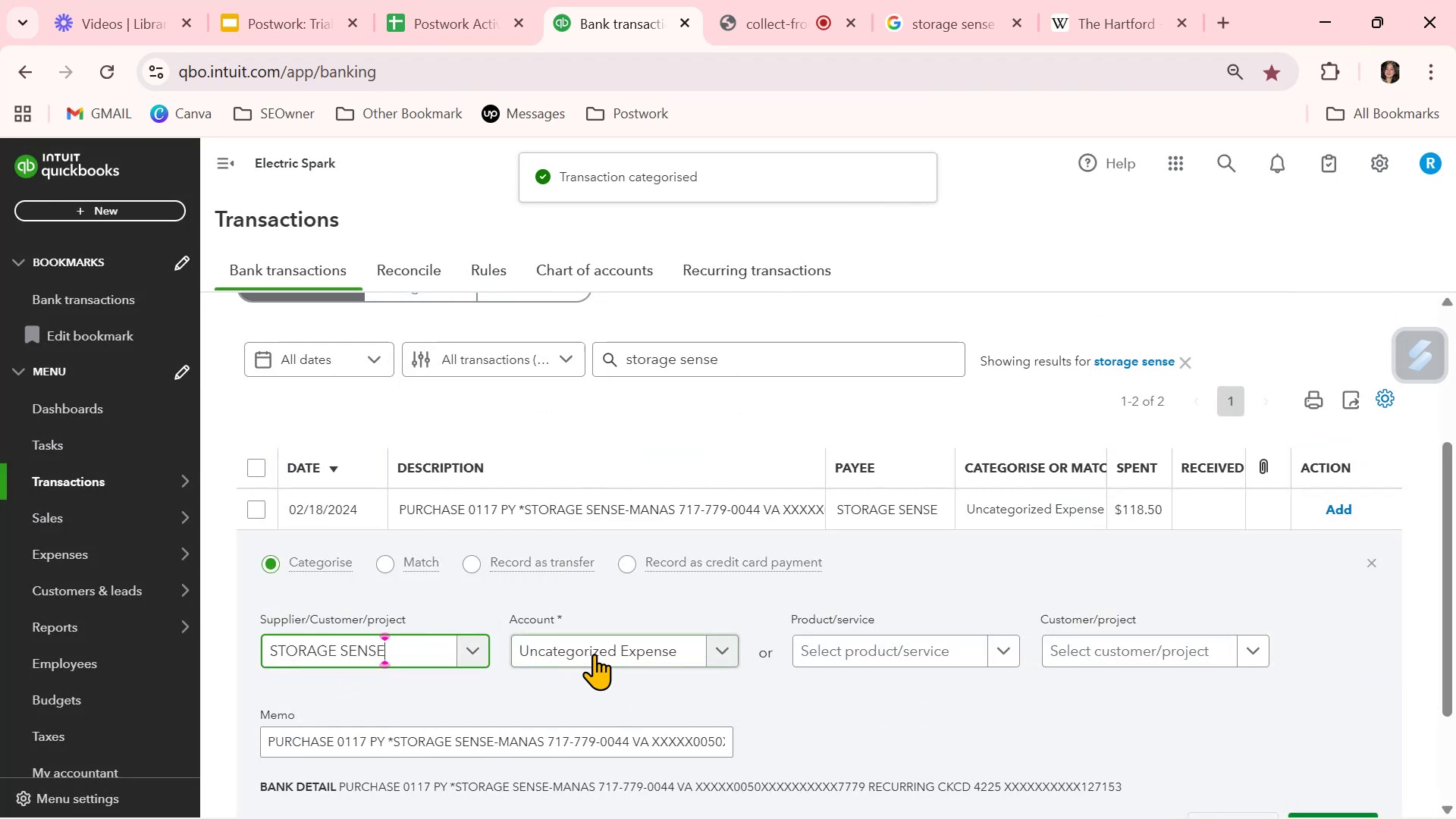 
left_click([595, 654])
 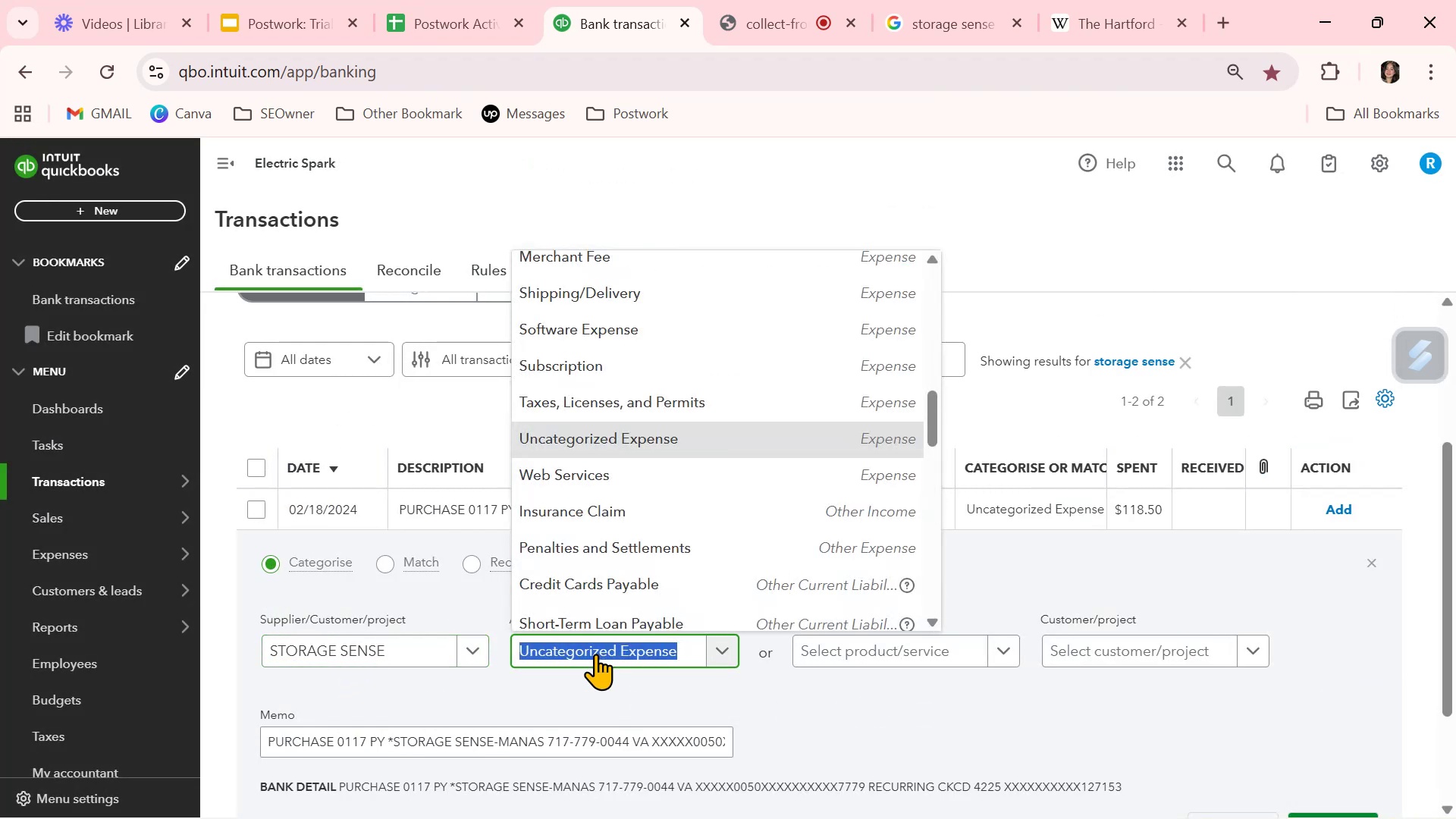 
type(soft)
 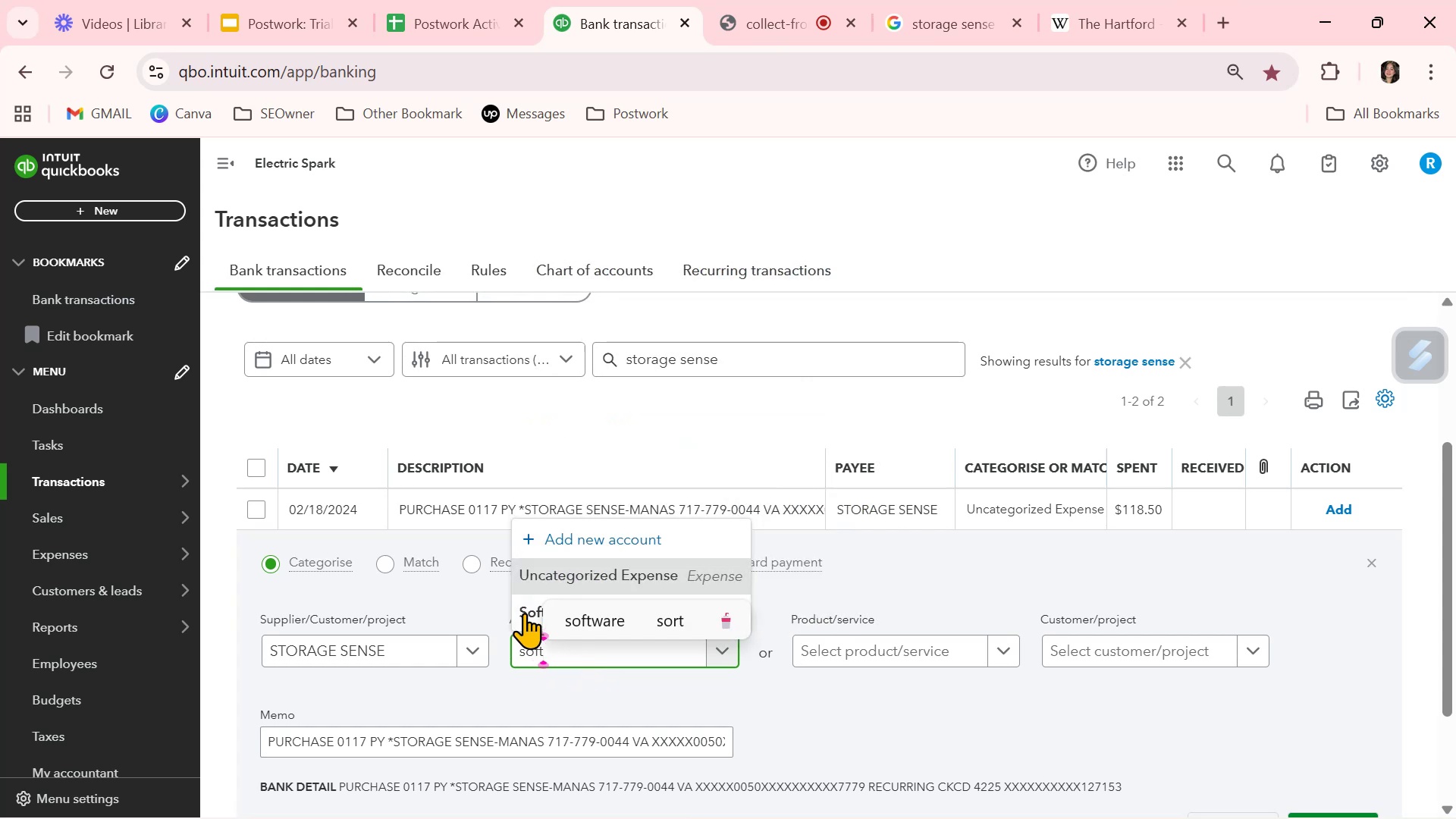 
left_click([523, 612])
 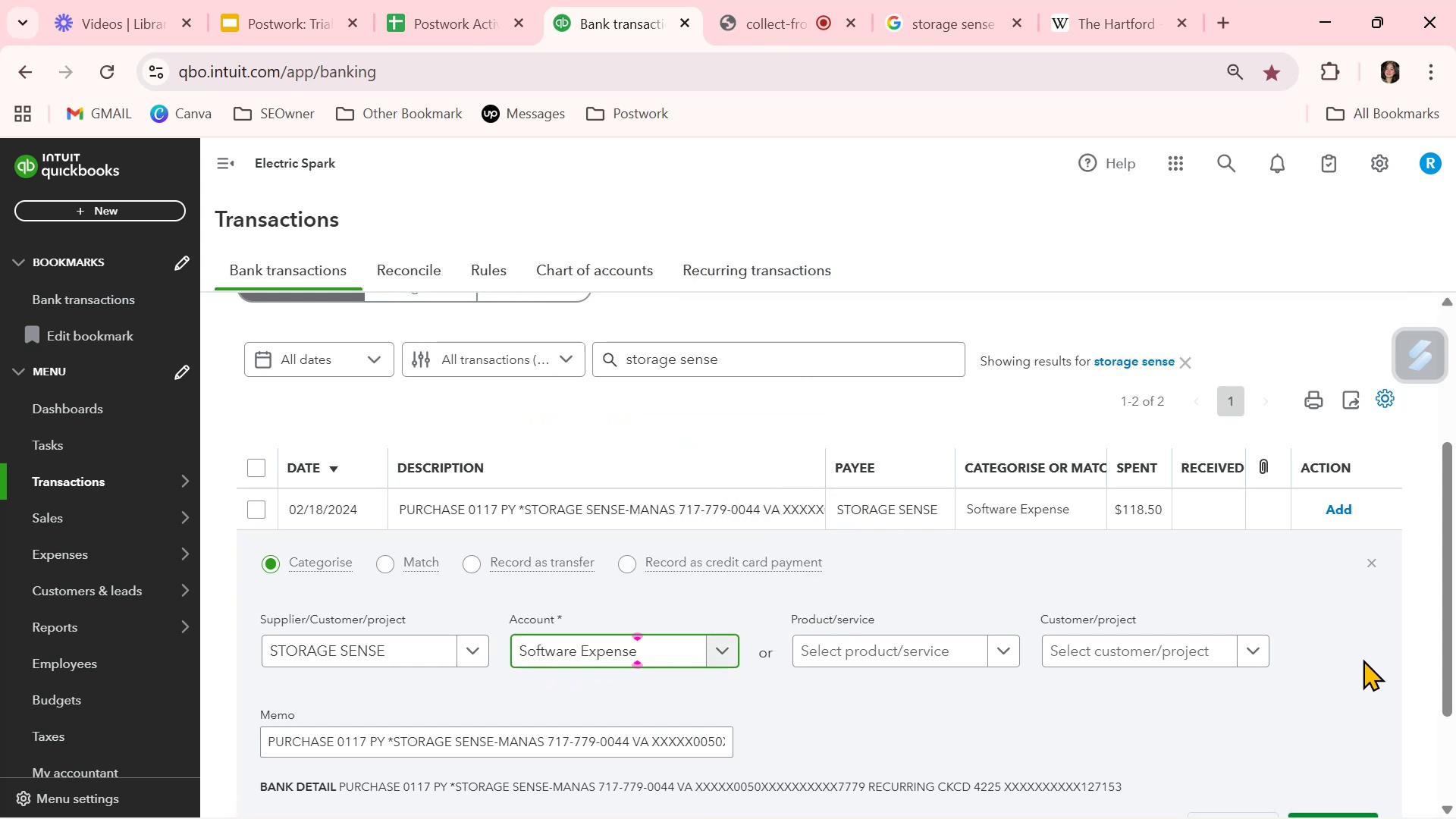 
scroll: coordinate [1381, 731], scroll_direction: down, amount: 2.0
 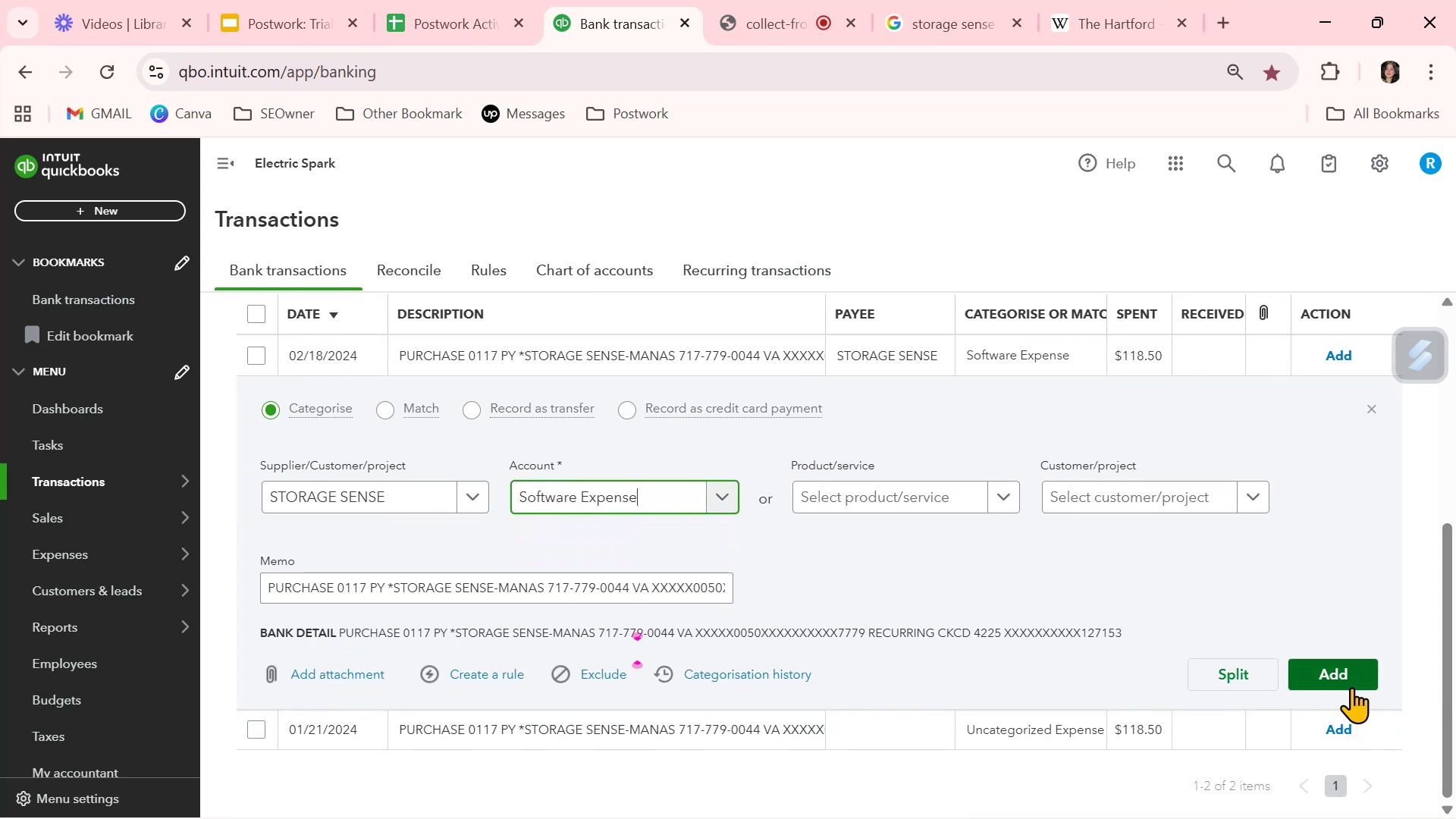 
left_click([1339, 669])
 